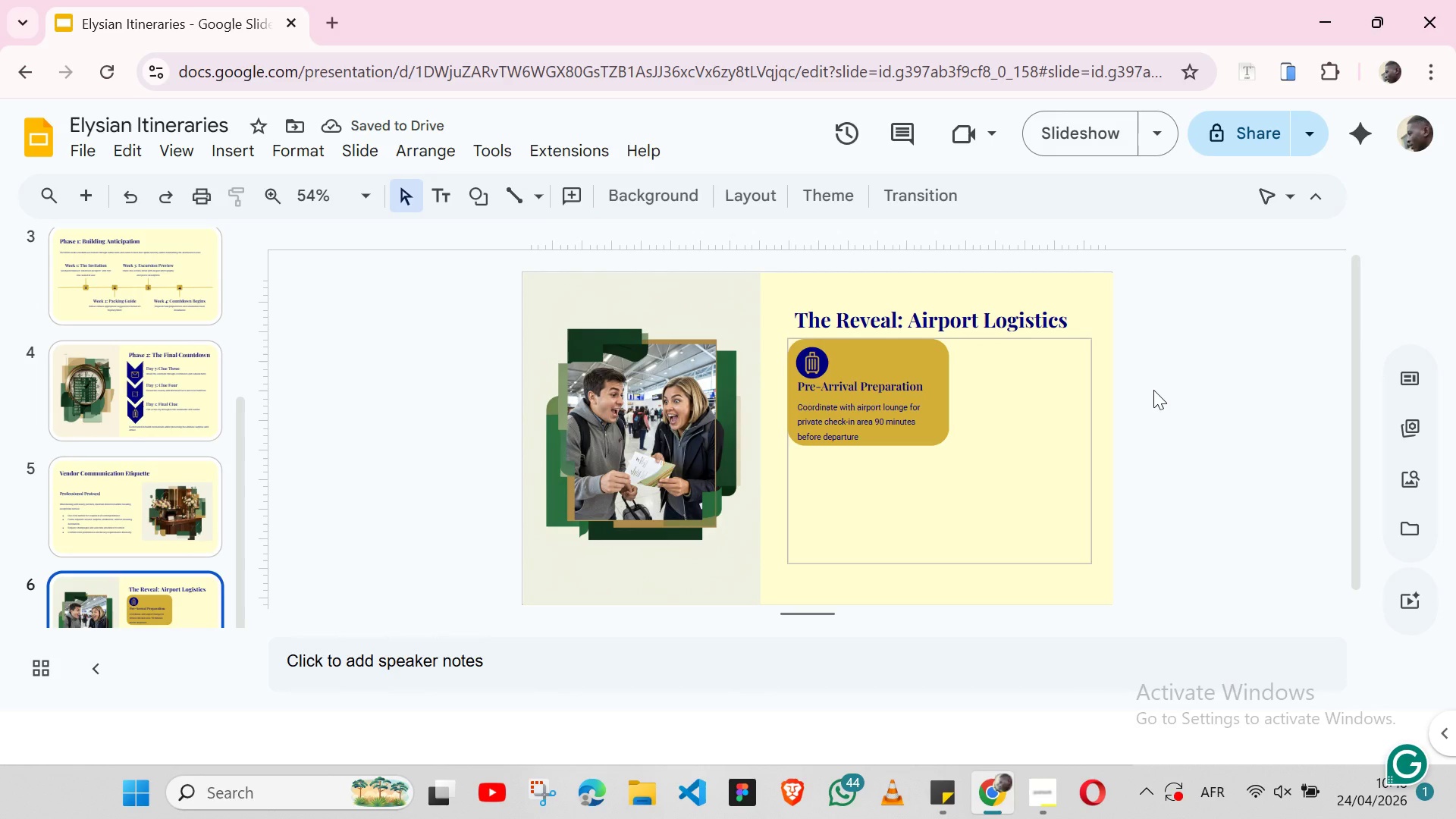 
left_click([1089, 382])
 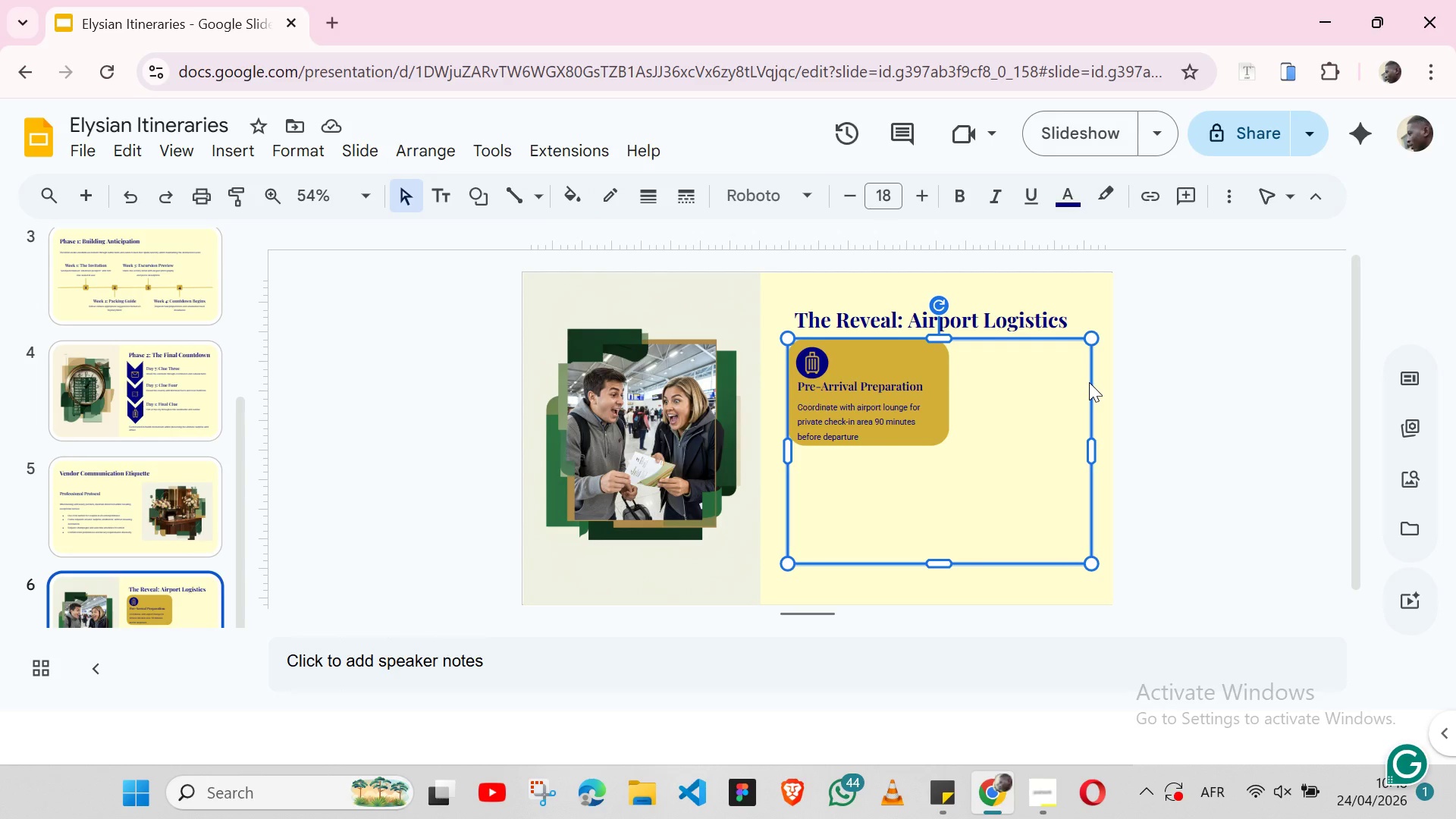 
key(Backspace)
 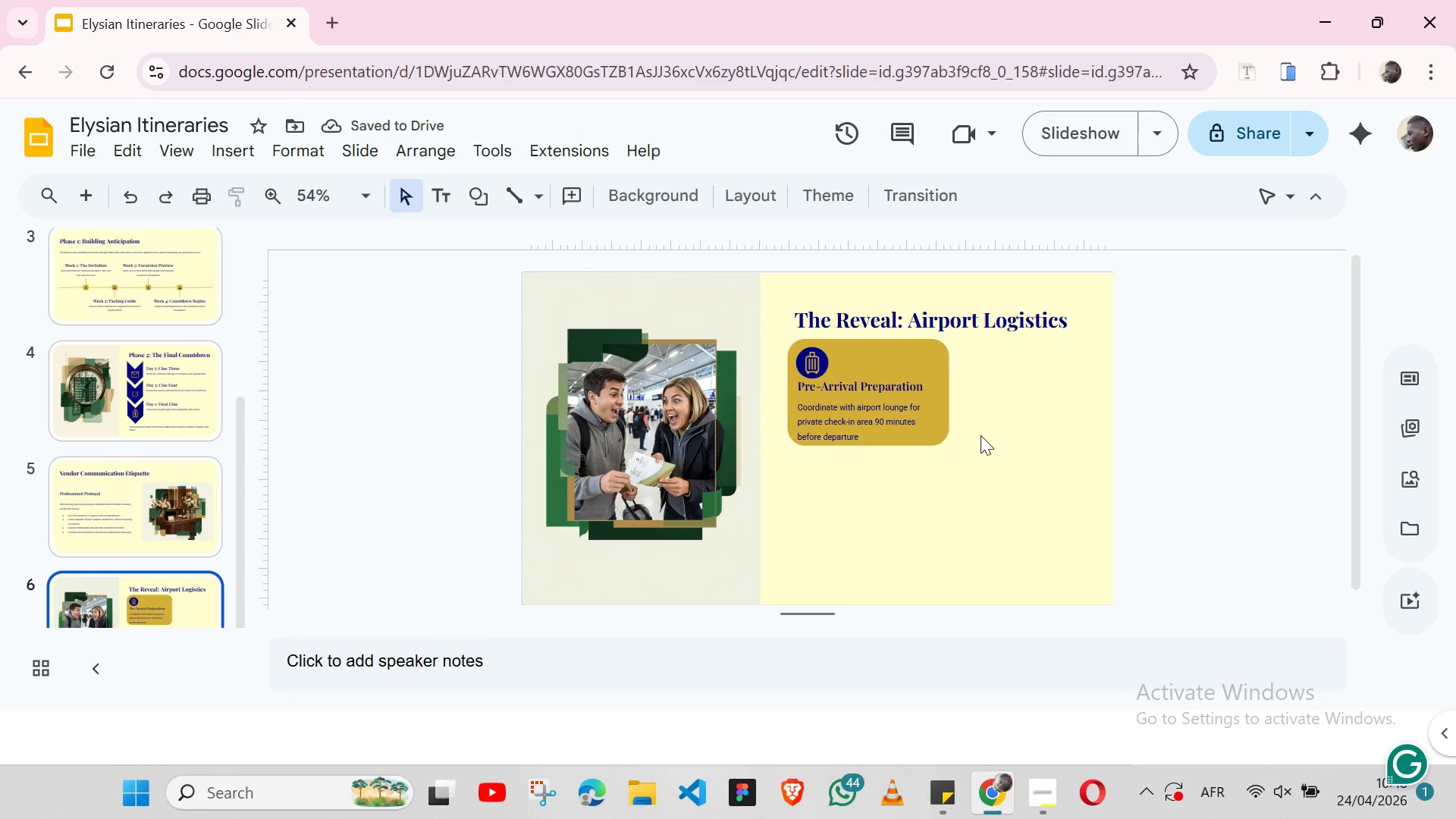 
wait(5.38)
 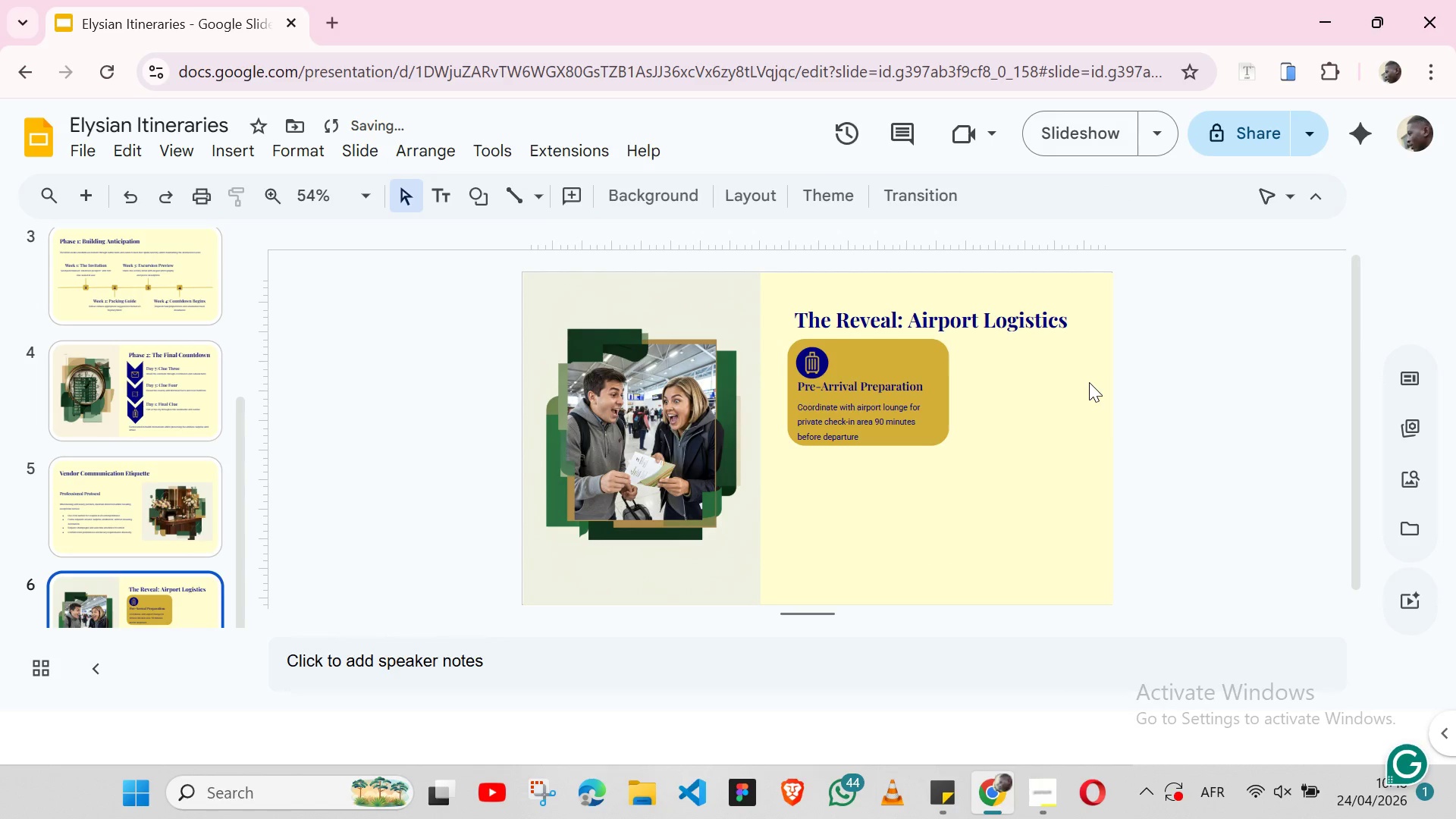 
left_click([943, 438])
 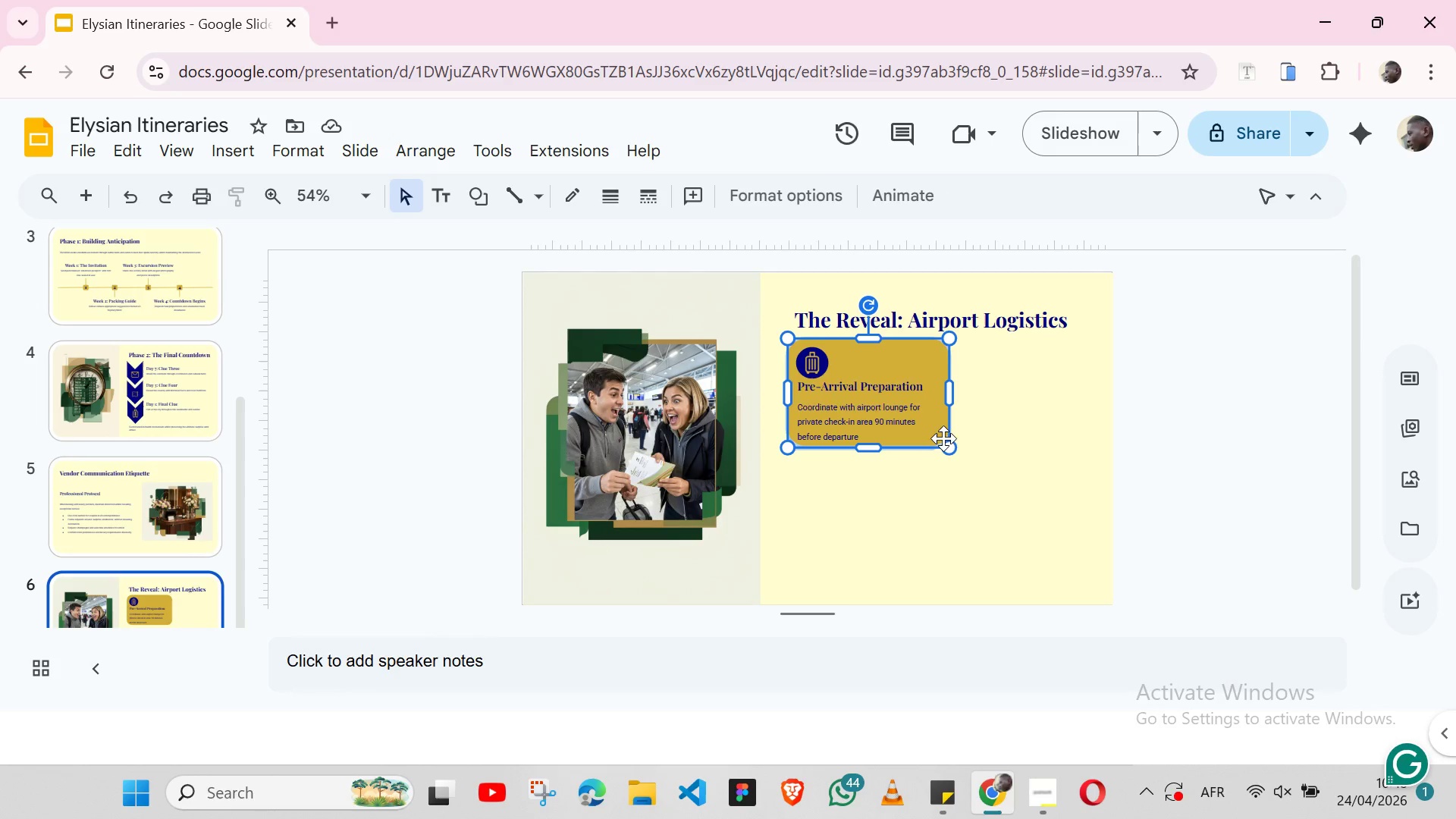 
key(Control+C)
 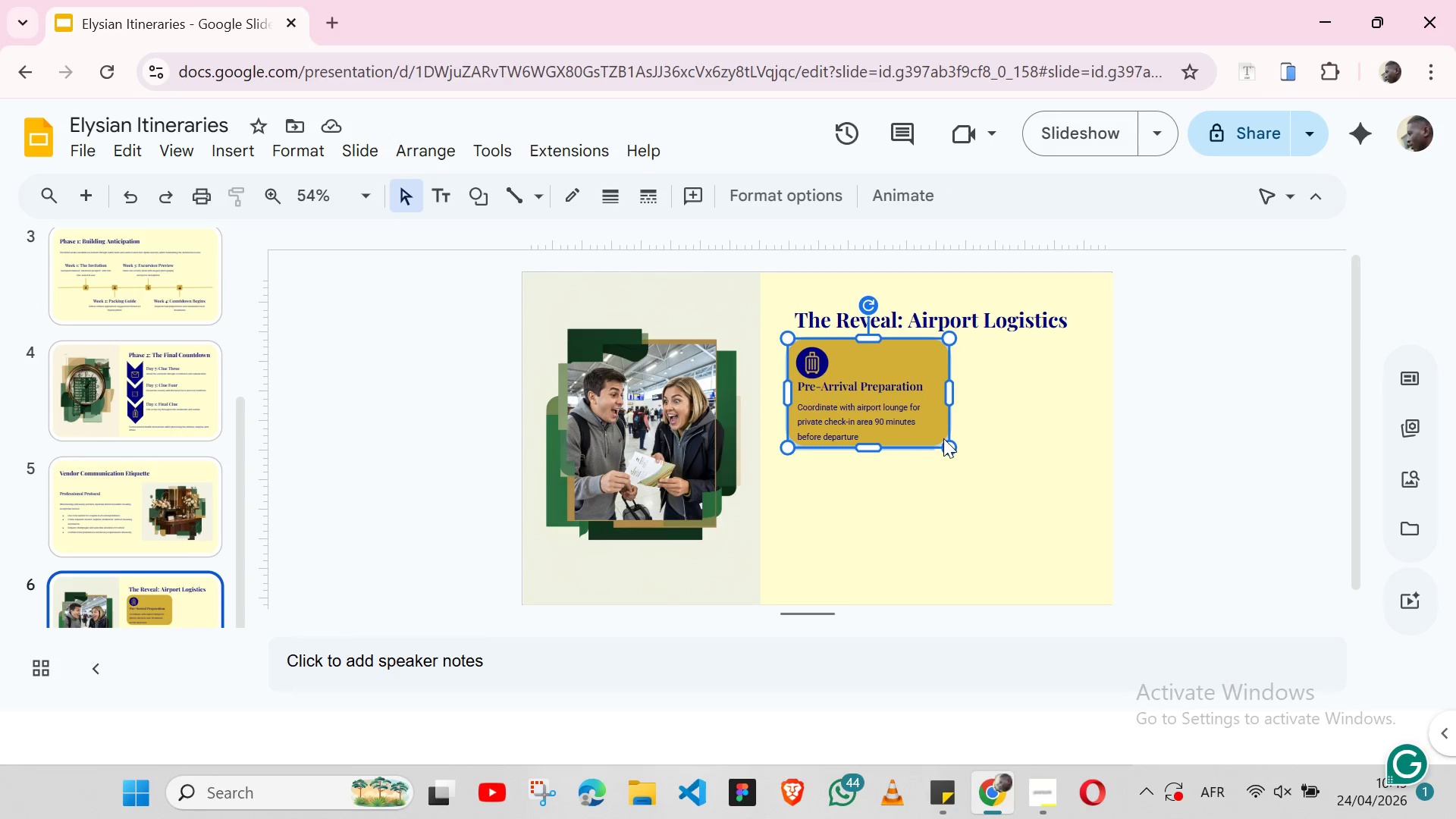 
key(Control+V)
 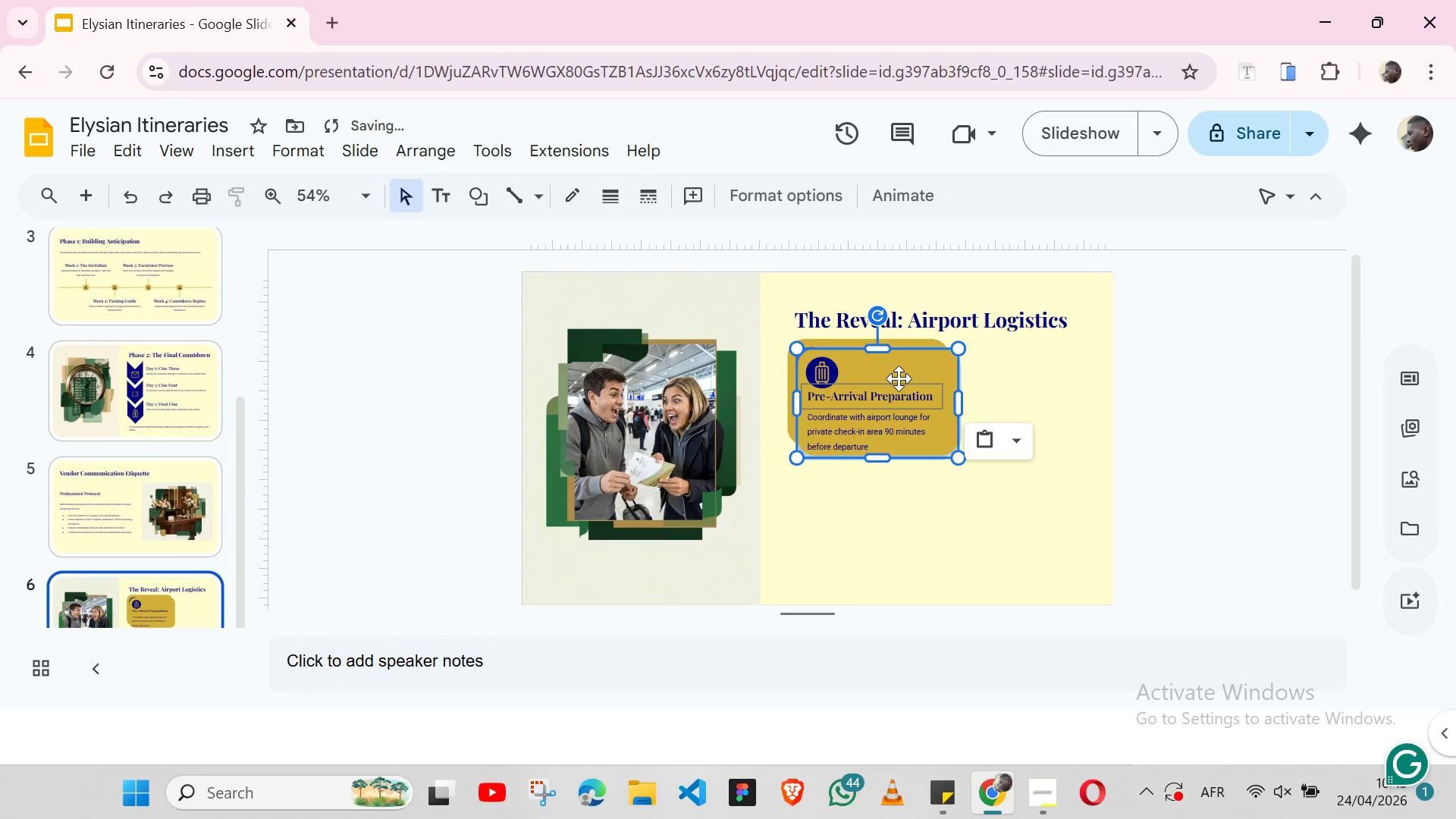 
left_click_drag(start_coordinate=[899, 378], to_coordinate=[1054, 370])
 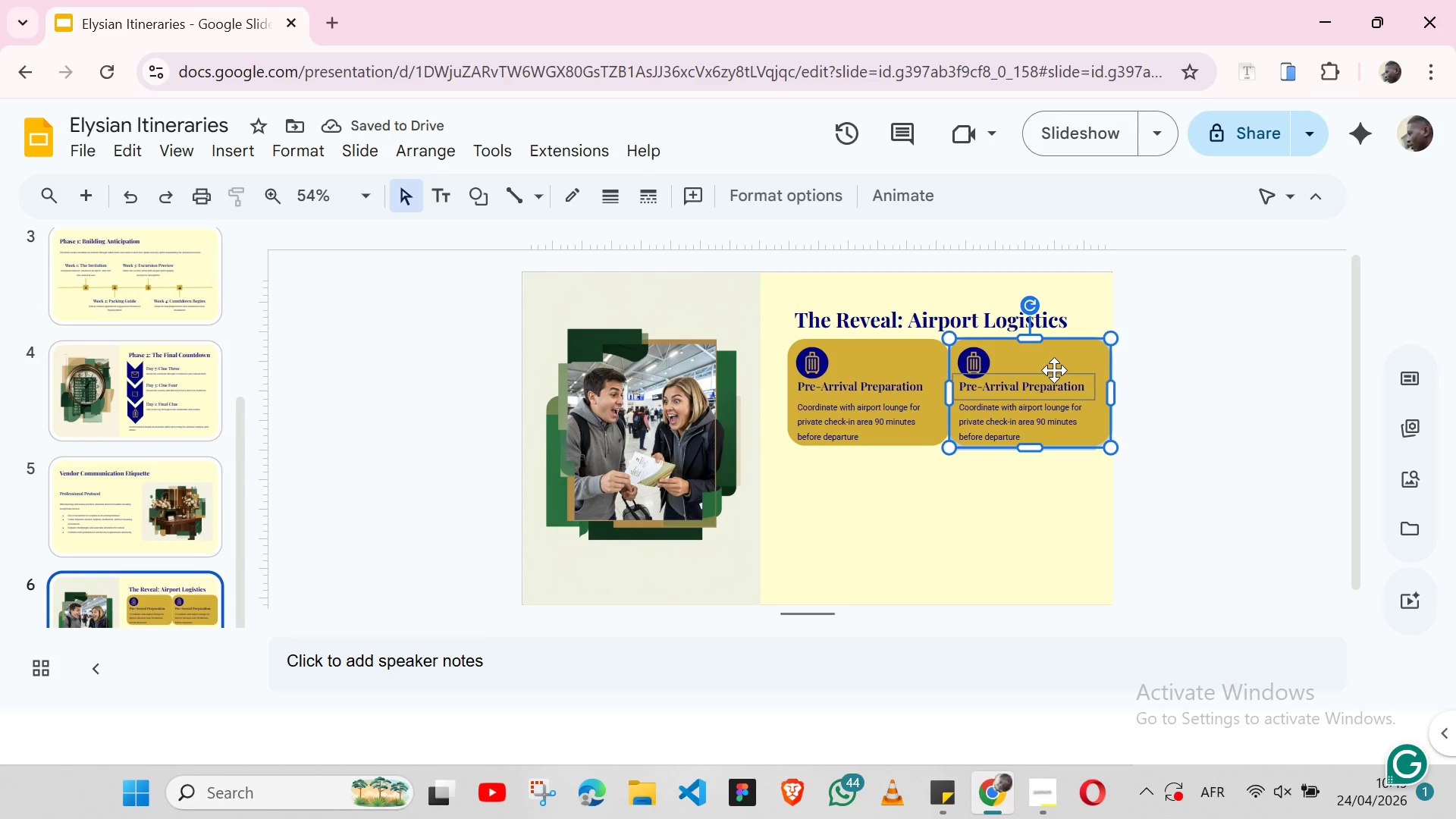 
left_click([923, 359])
 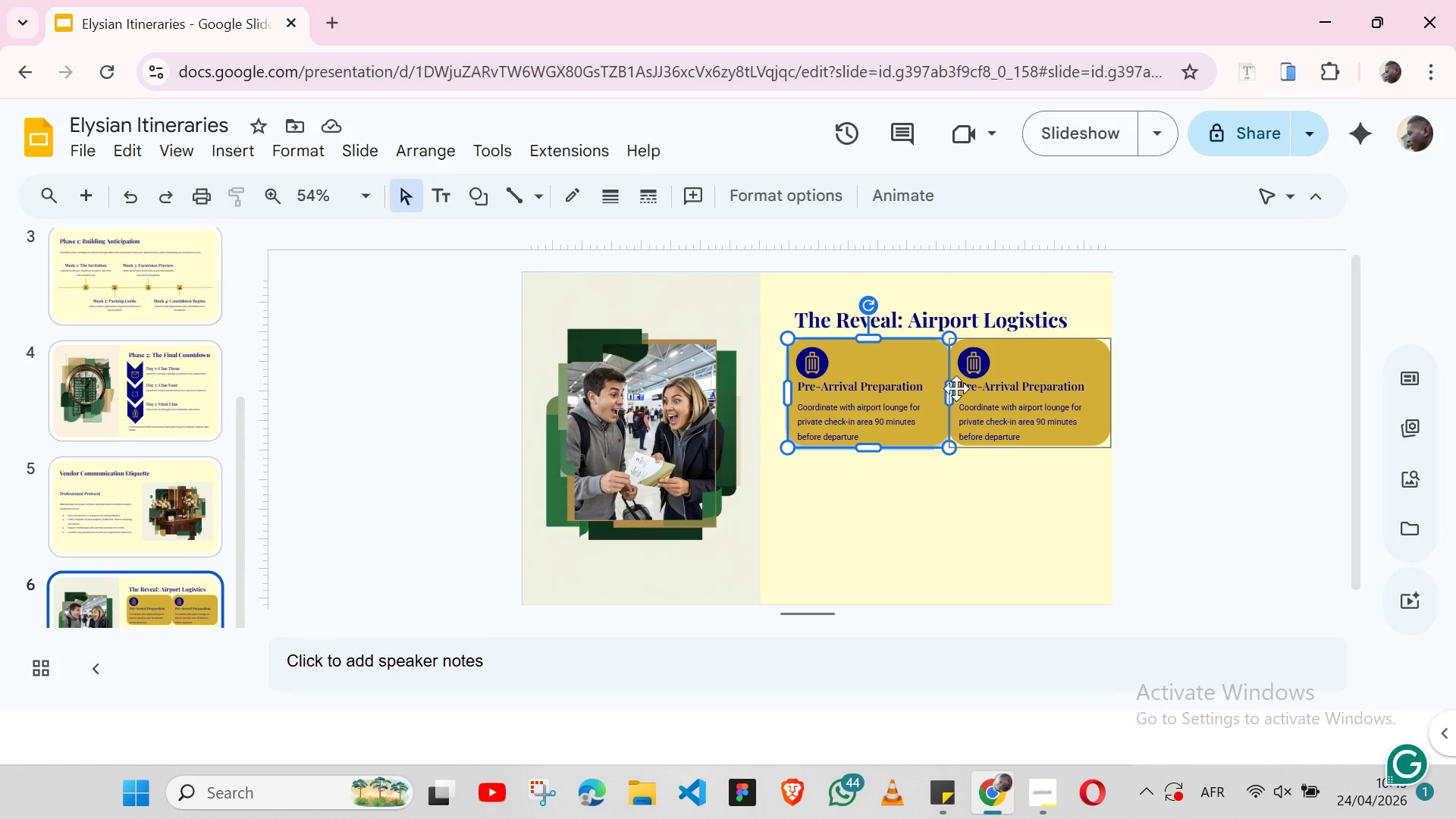 
left_click_drag(start_coordinate=[949, 388], to_coordinate=[940, 388])
 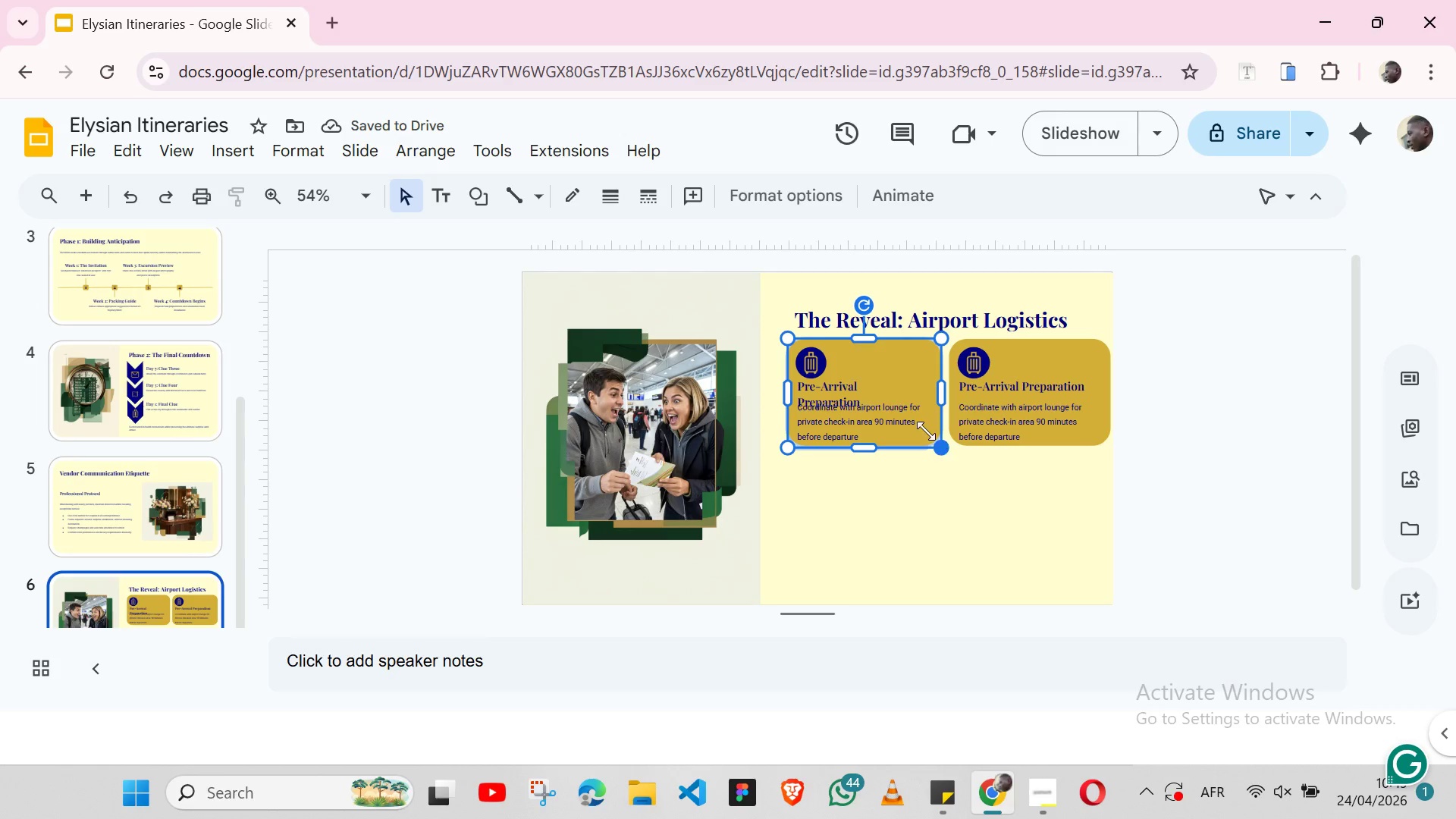 
left_click([859, 373])
 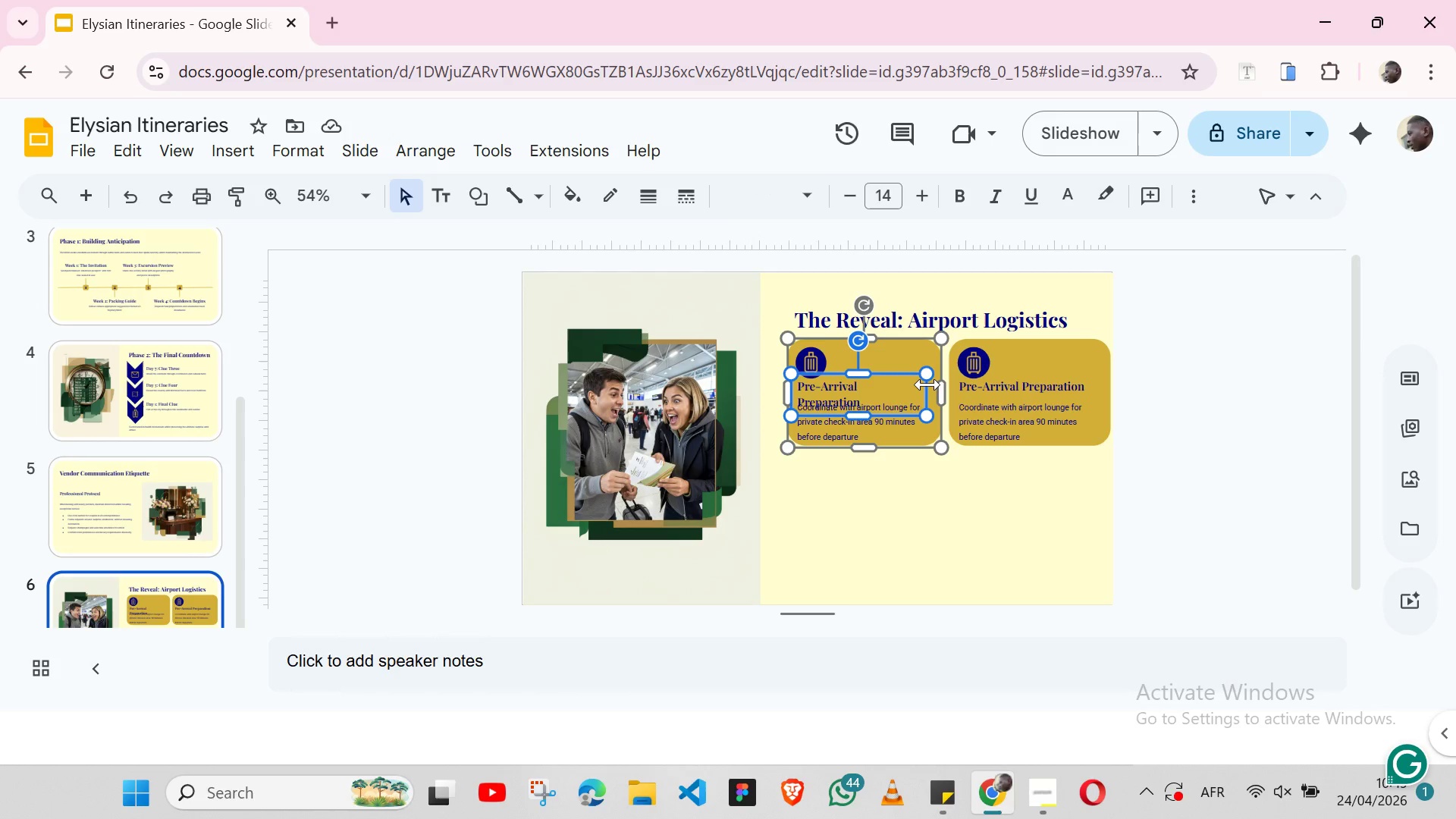 
left_click_drag(start_coordinate=[927, 384], to_coordinate=[937, 384])
 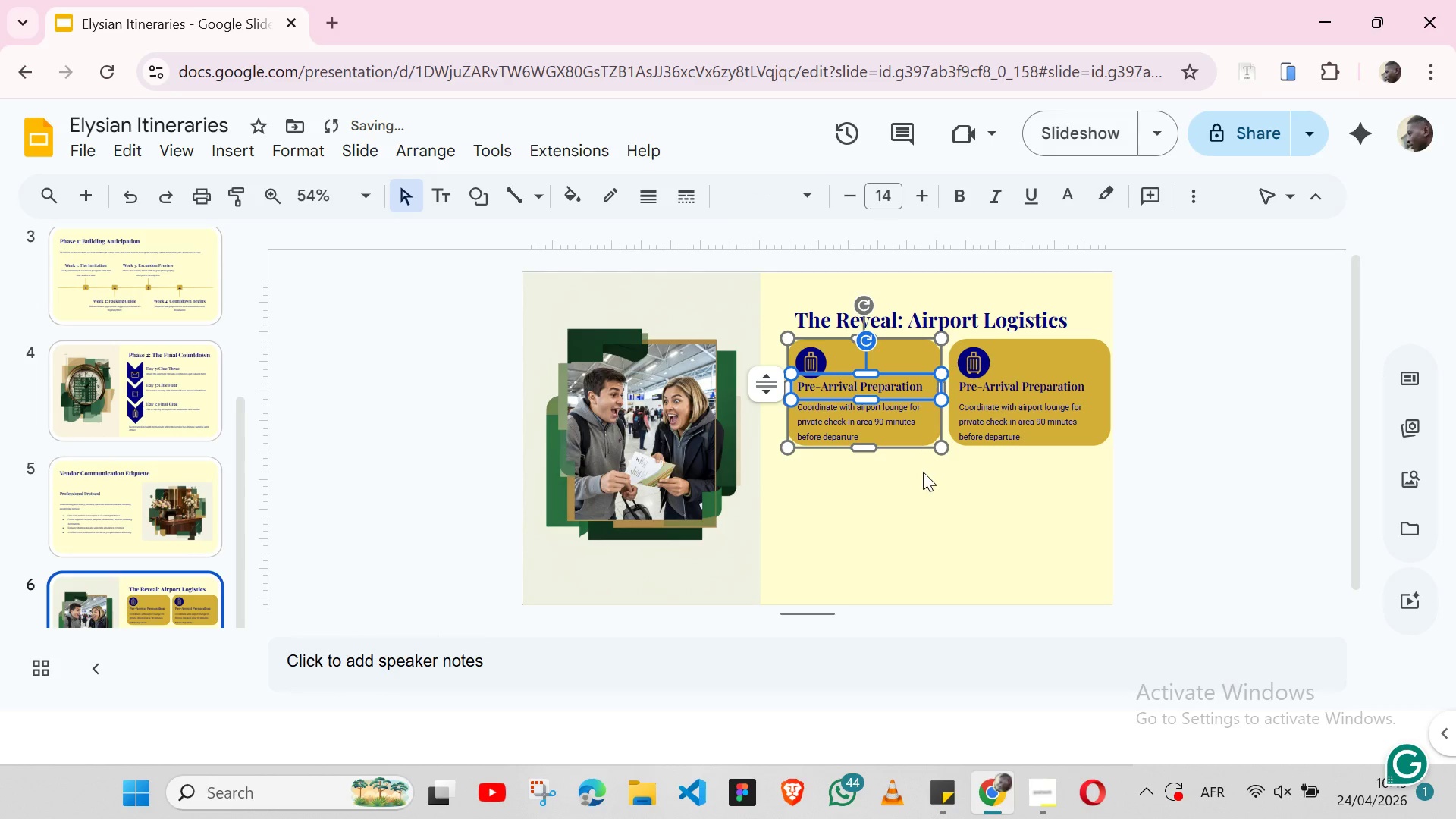 
left_click([923, 472])
 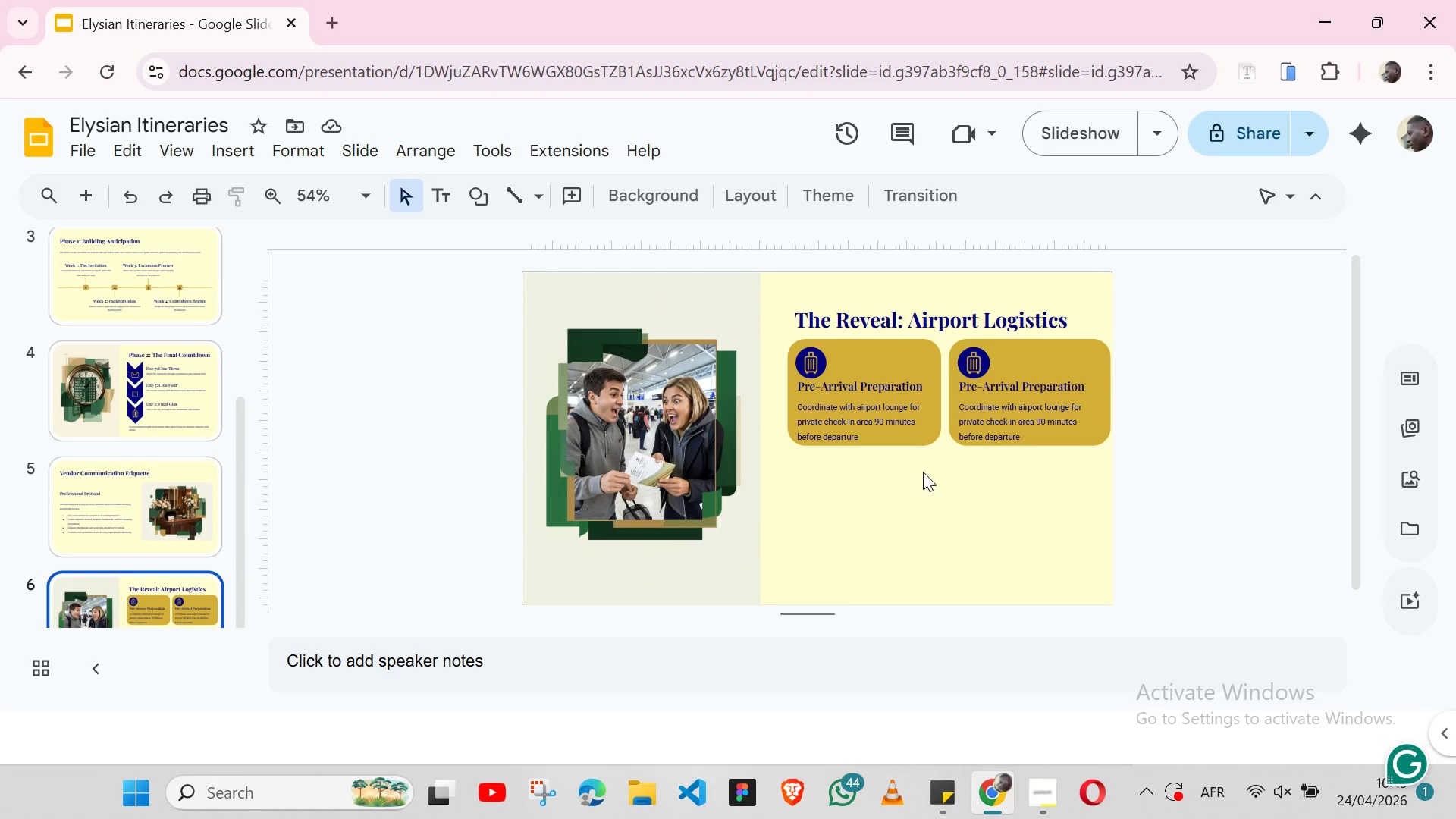 
left_click([895, 440])
 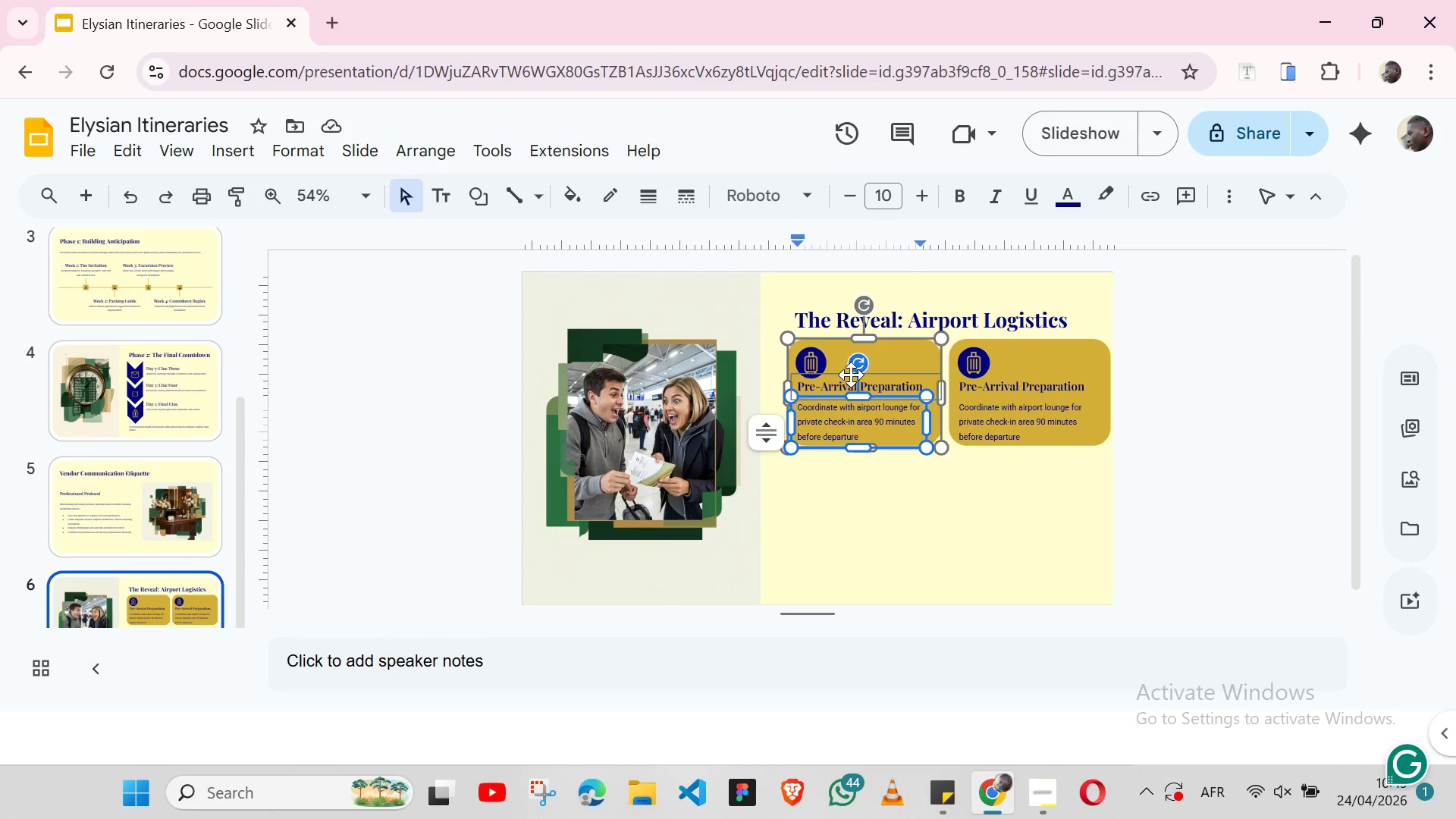 
hold_key(key=ShiftLeft, duration=0.84)
 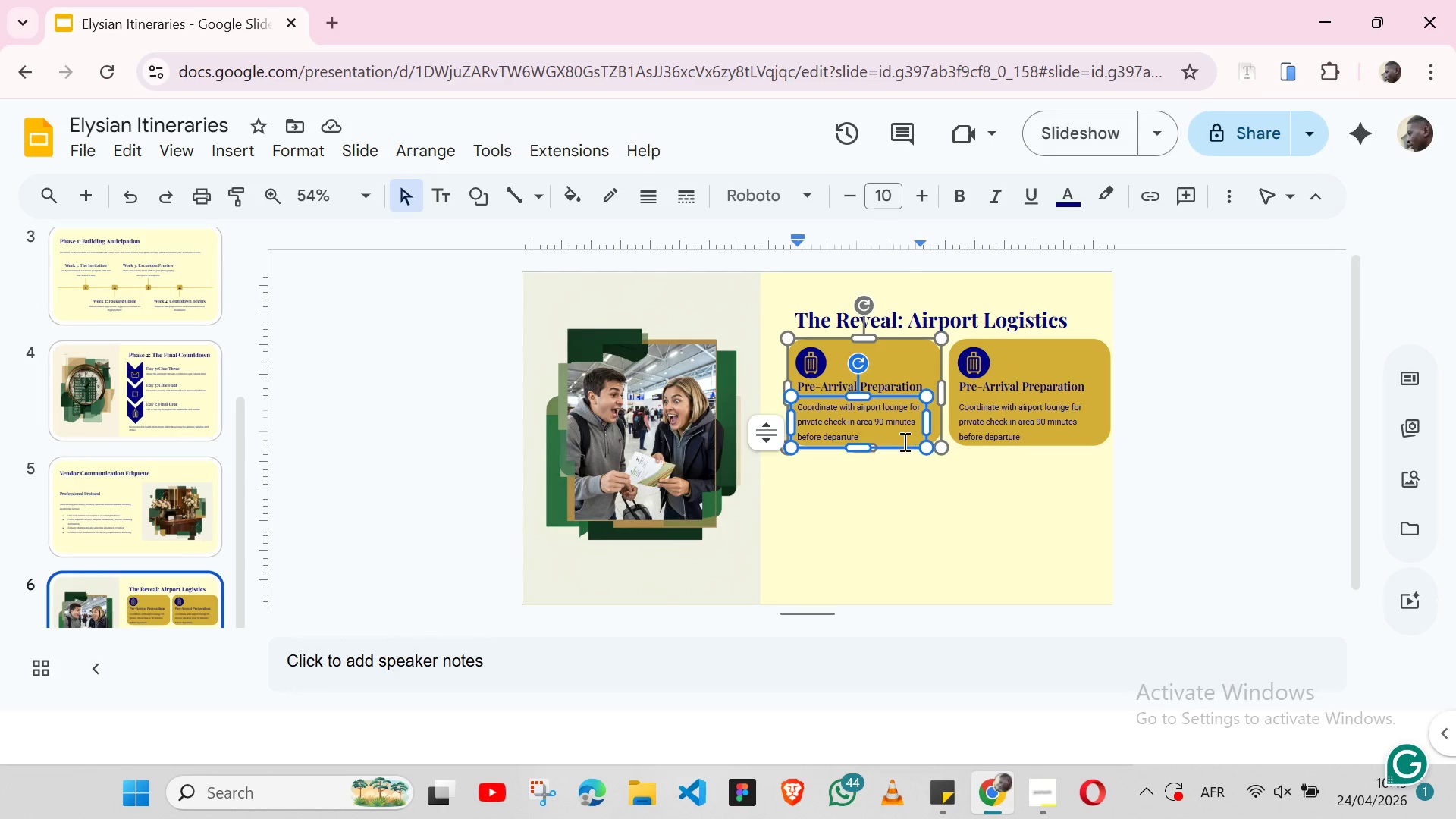 
hold_key(key=ShiftLeft, duration=1.06)
left_click([901, 446])
 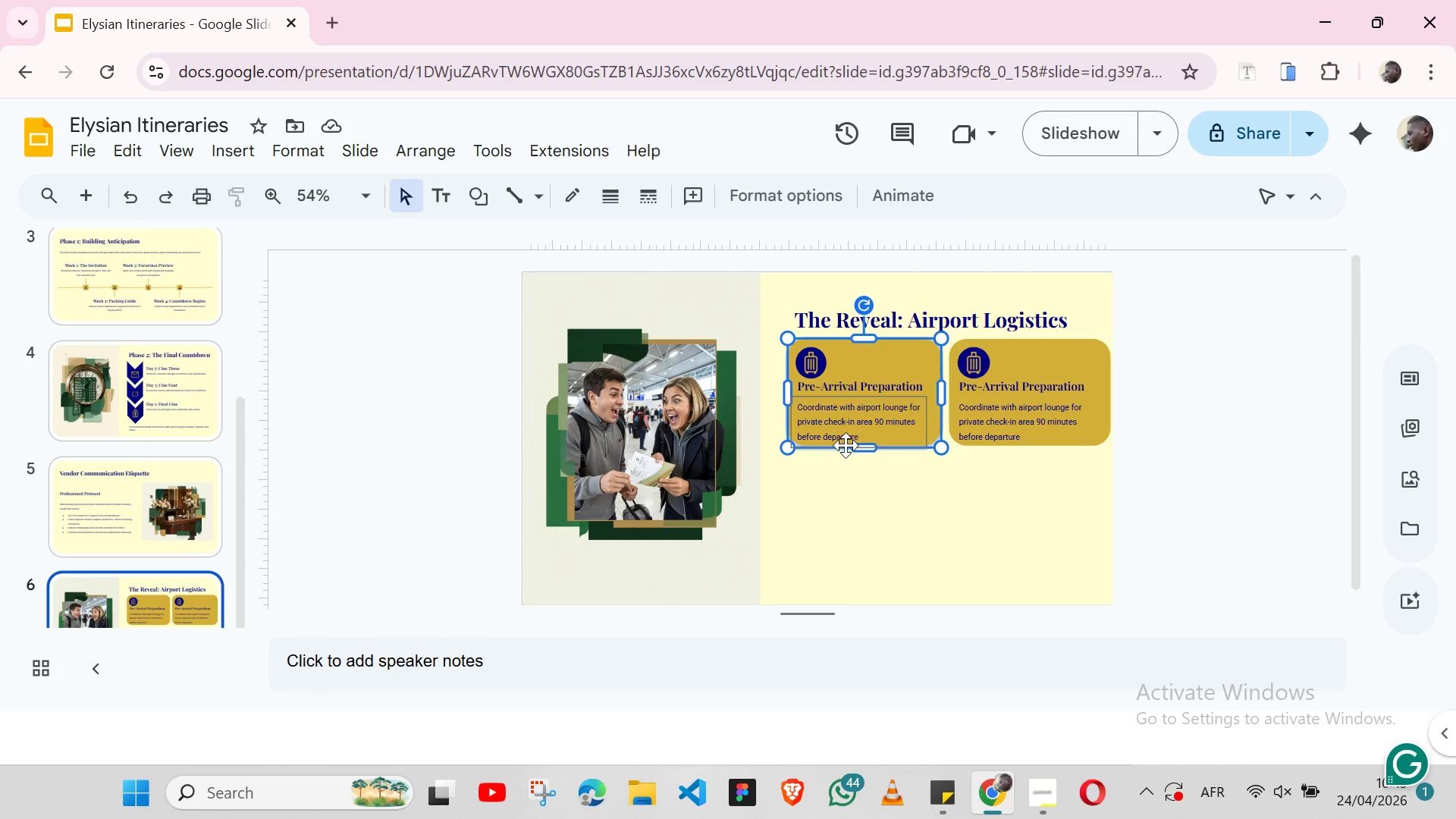 
left_click([846, 445])
 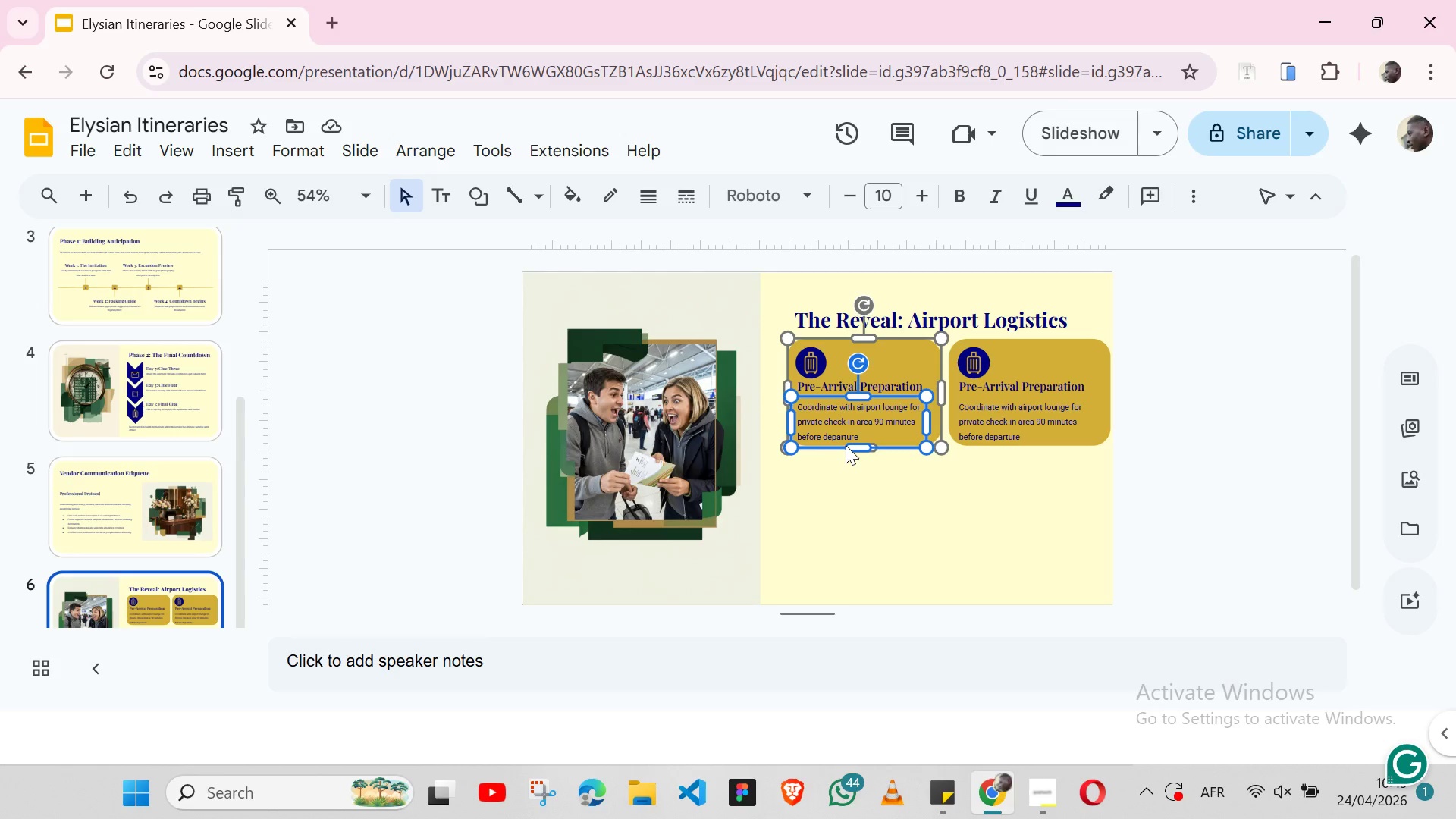 
hold_key(key=ShiftLeft, duration=1.52)
left_click([896, 378])
 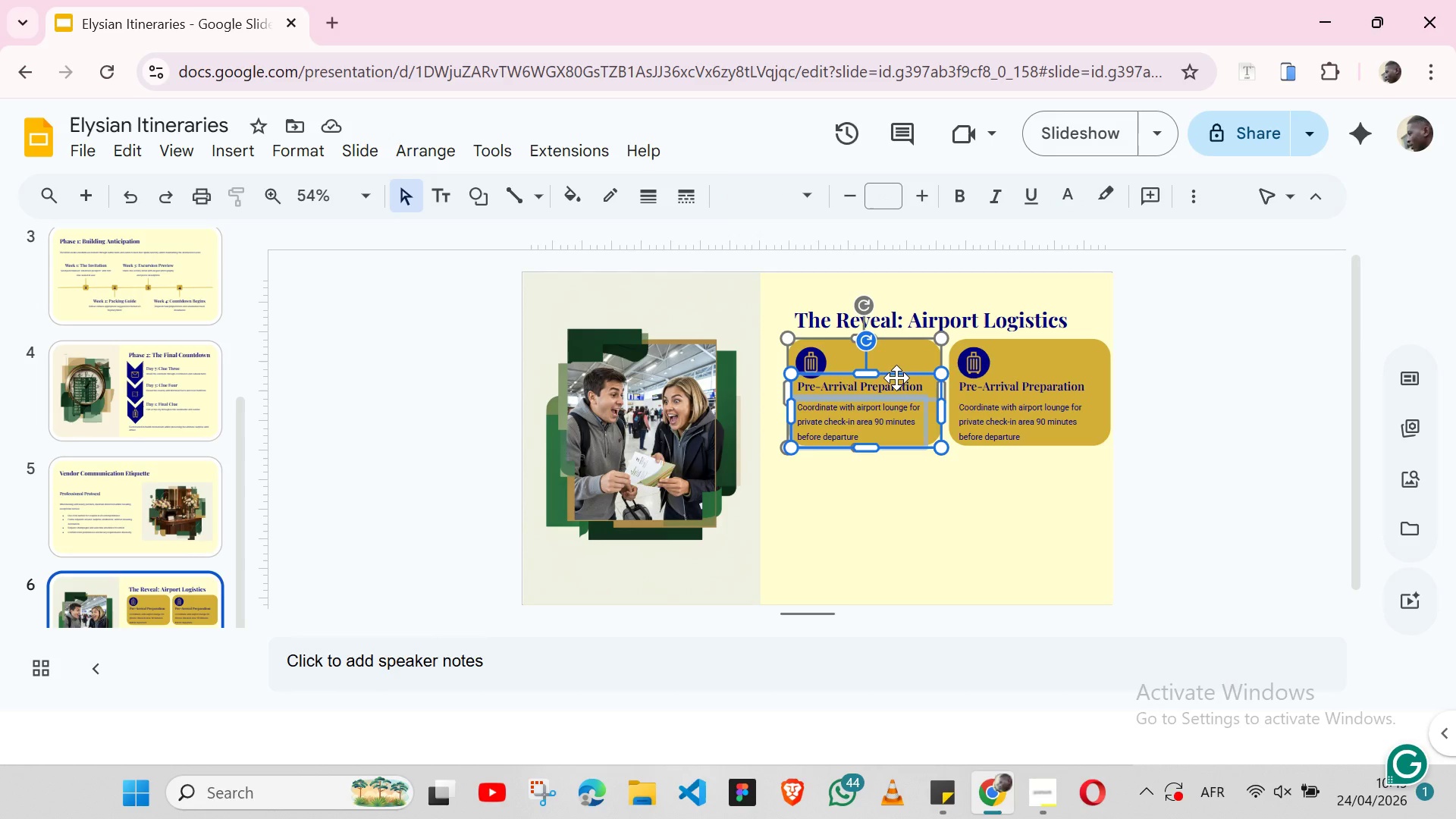 
hold_key(key=ShiftLeft, duration=1.51)
 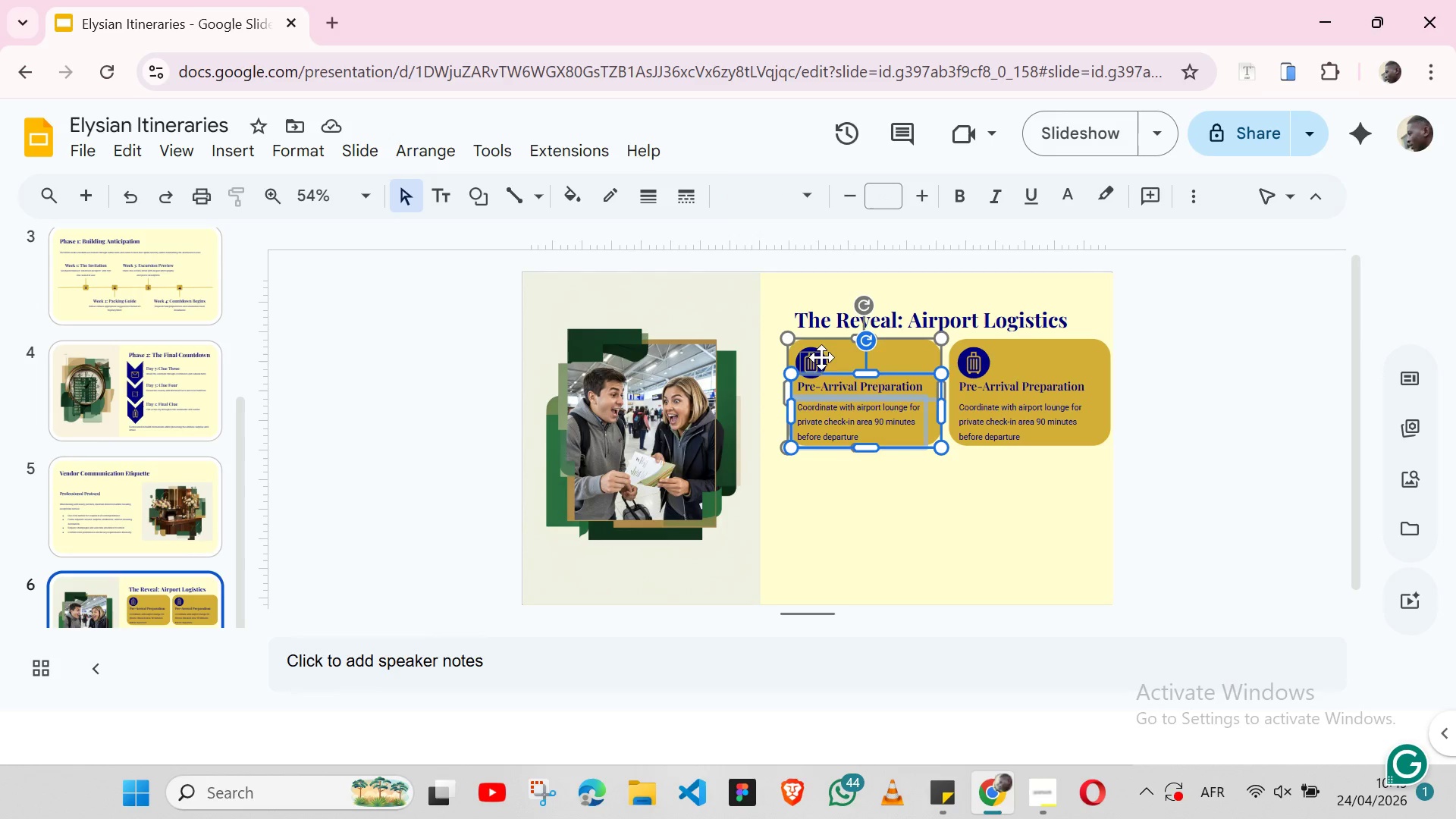 
hold_key(key=ShiftLeft, duration=1.5)
 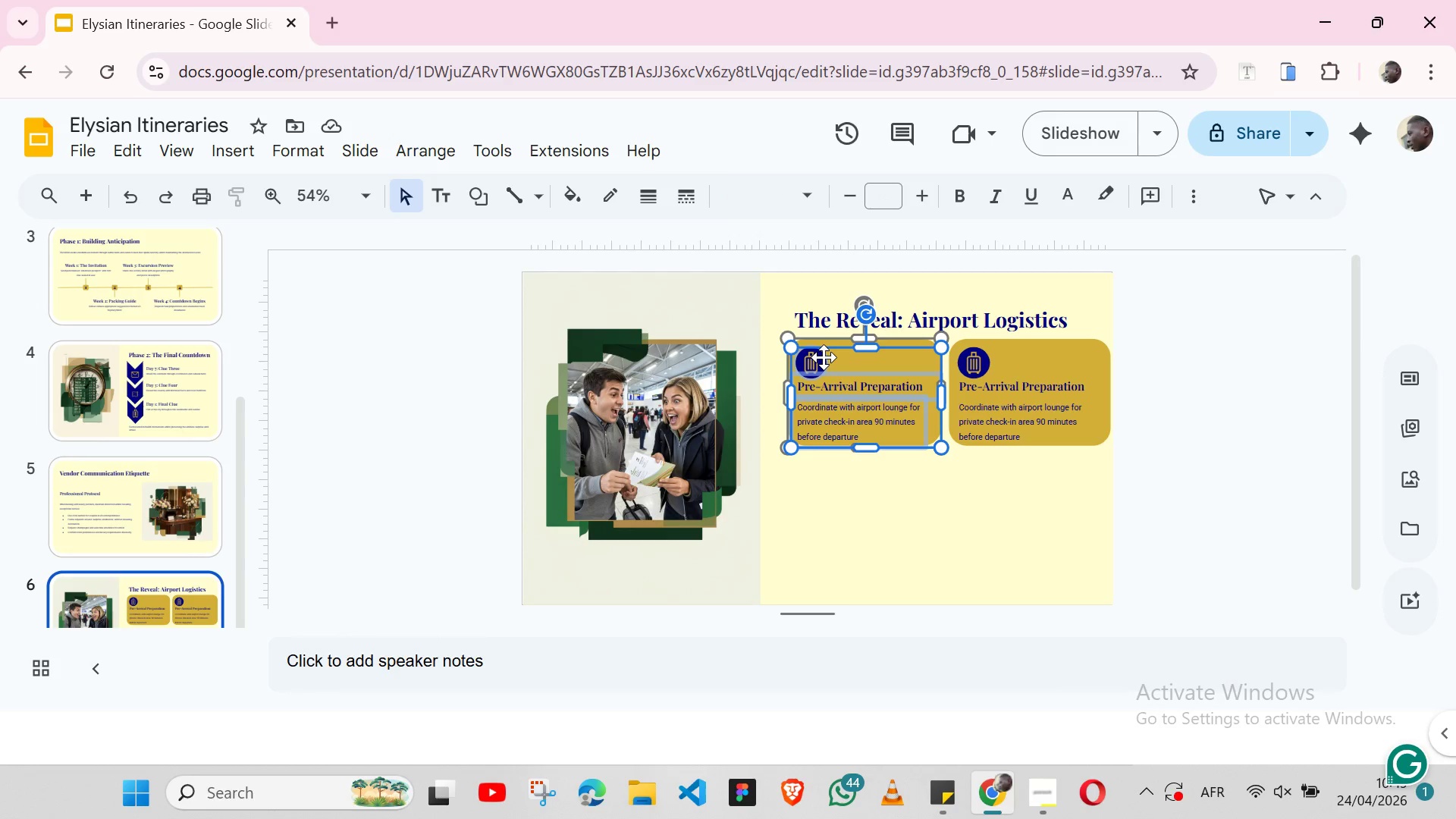 
hold_key(key=ShiftLeft, duration=0.83)
left_click([824, 357])
 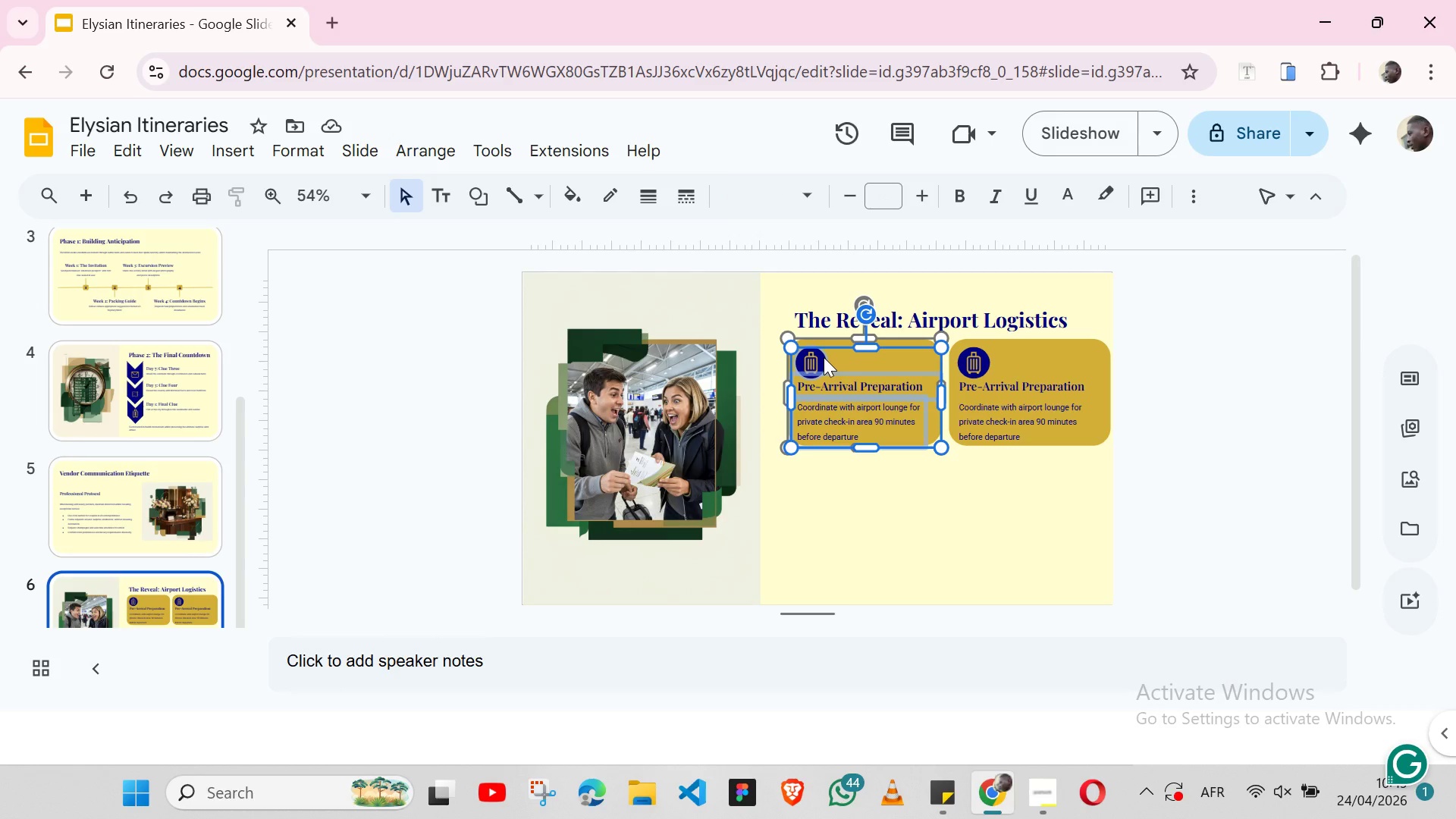 
key(ArrowUp)
 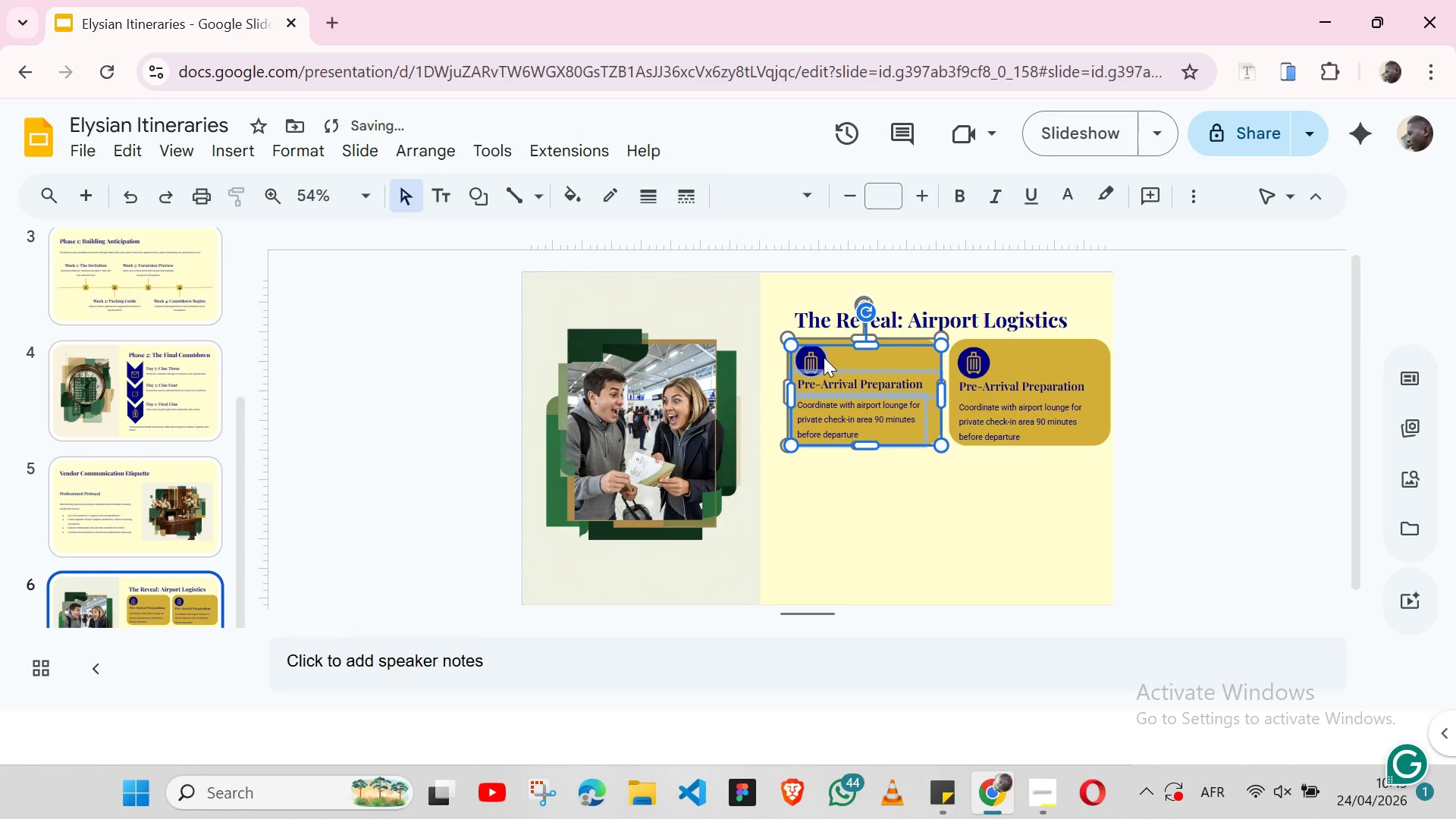 
key(ArrowUp)
 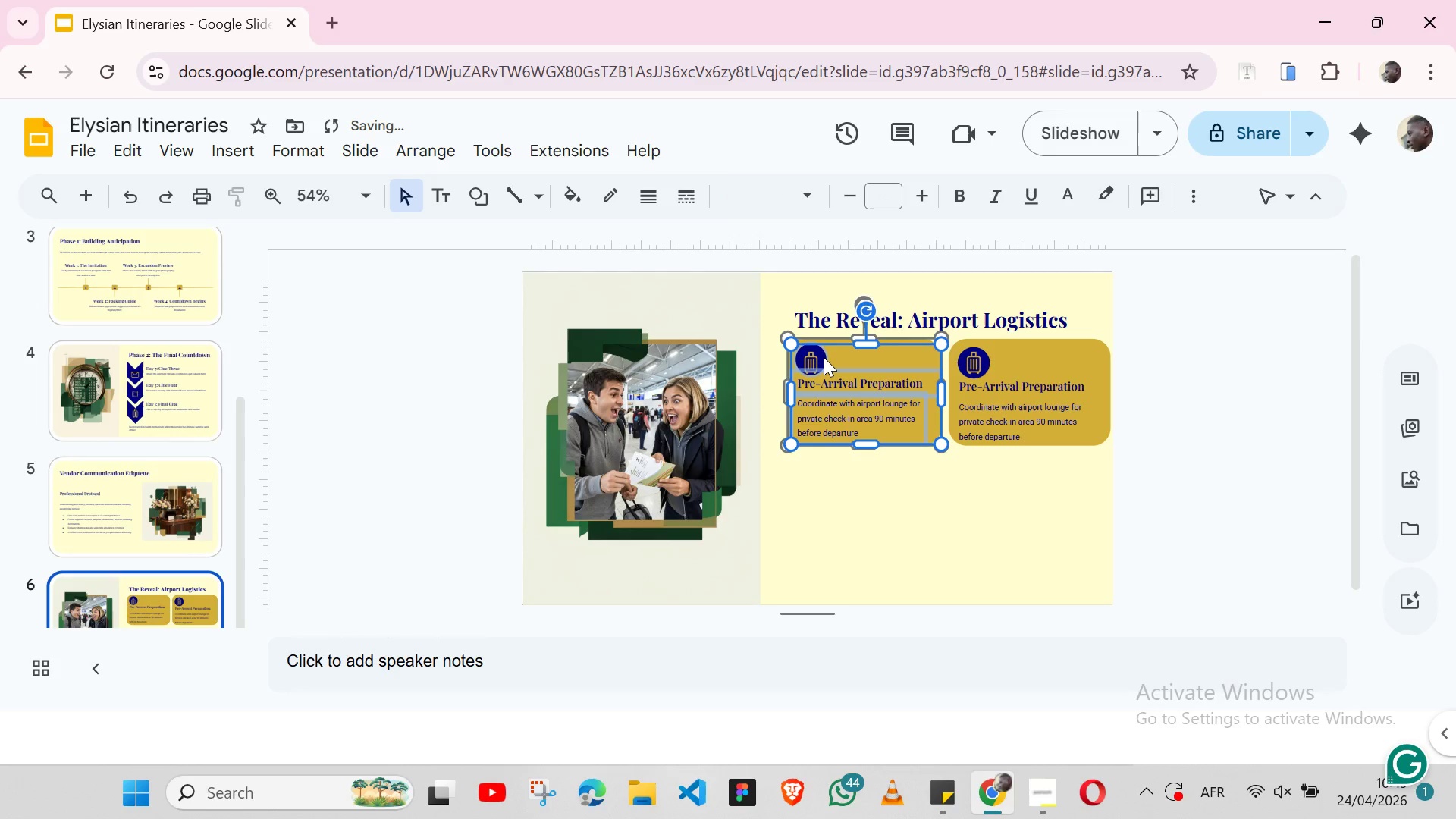 
key(ArrowUp)
 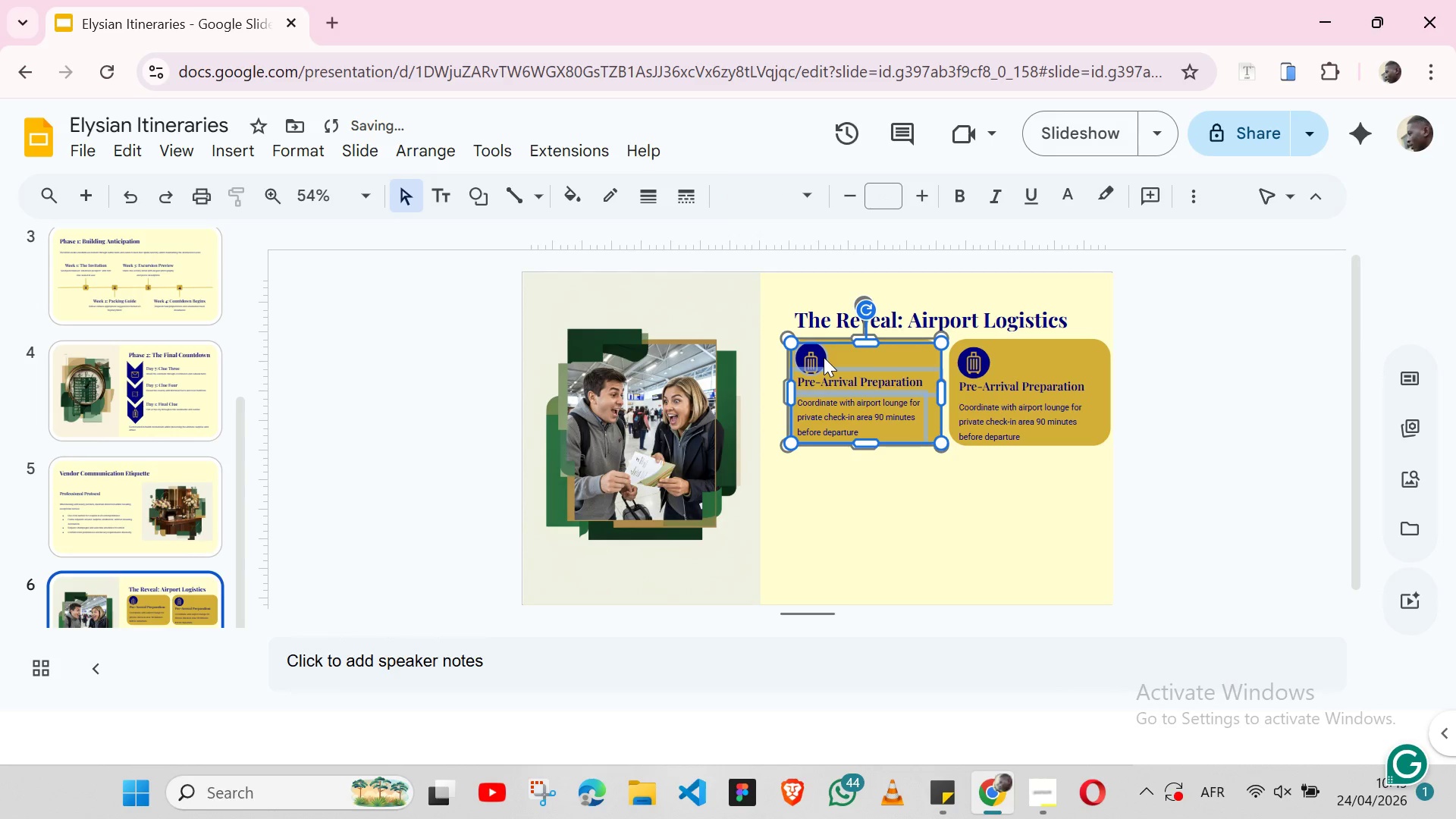 
key(ArrowUp)
 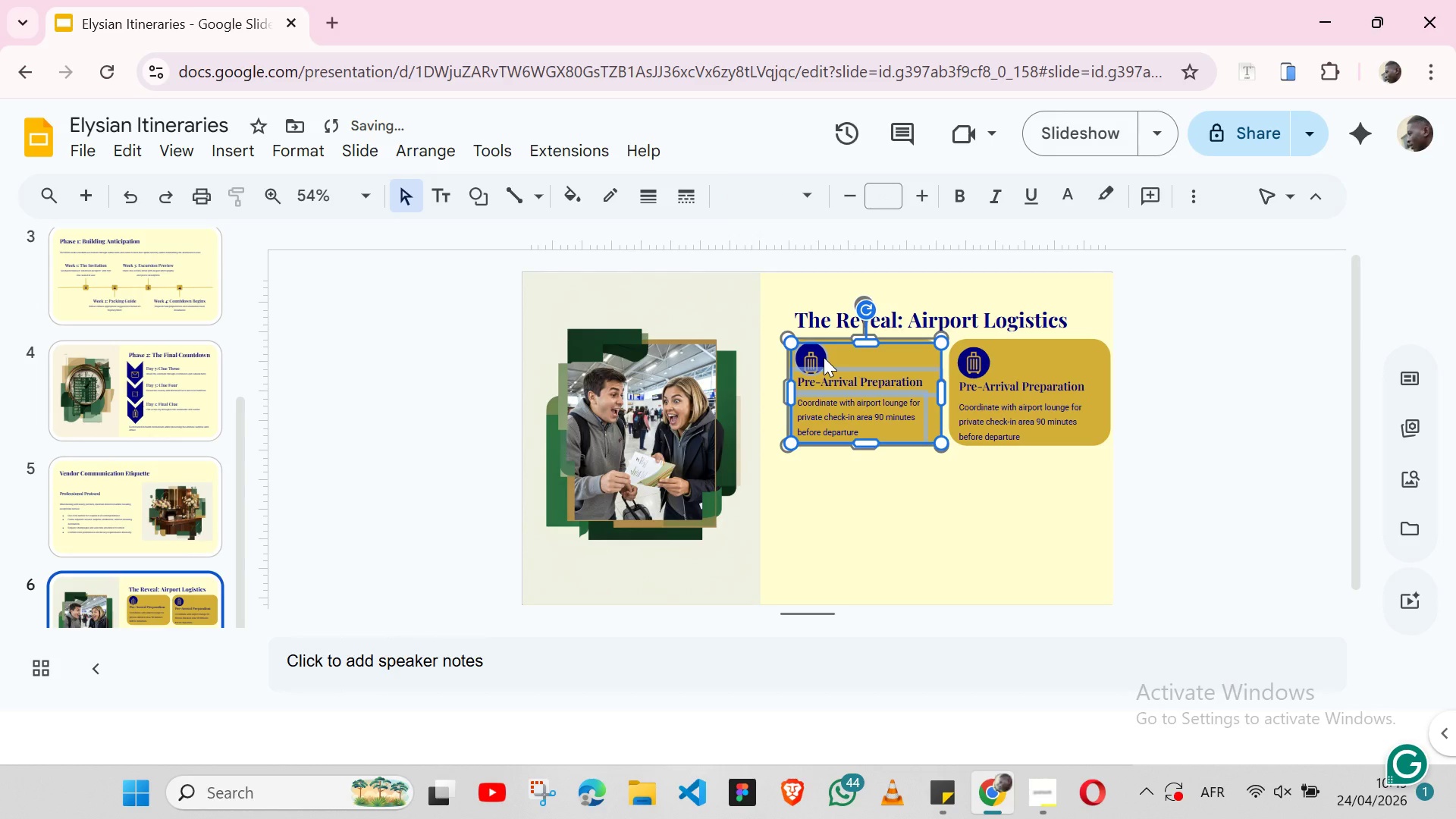 
key(ArrowUp)
 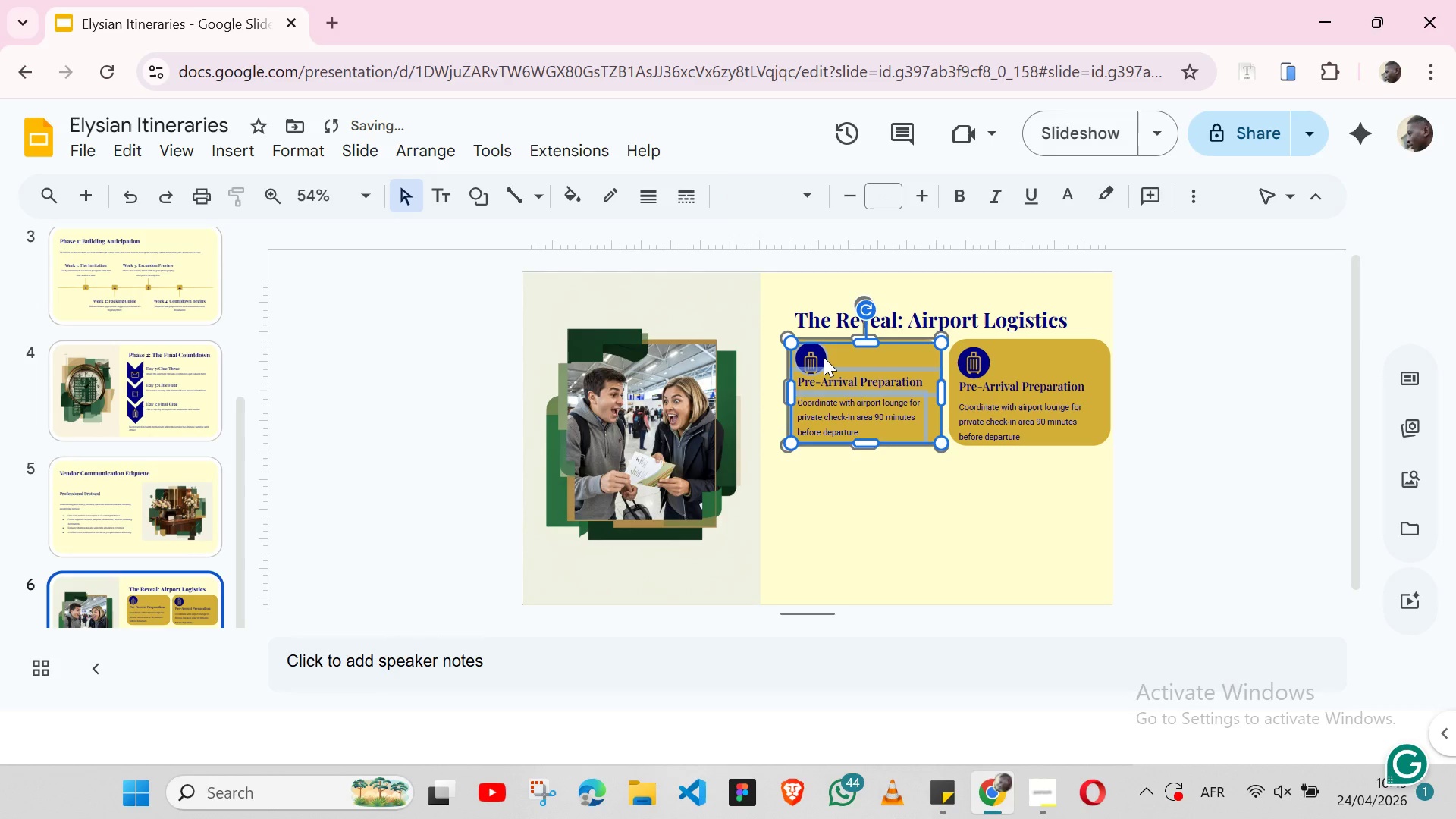 
key(ArrowDown)
 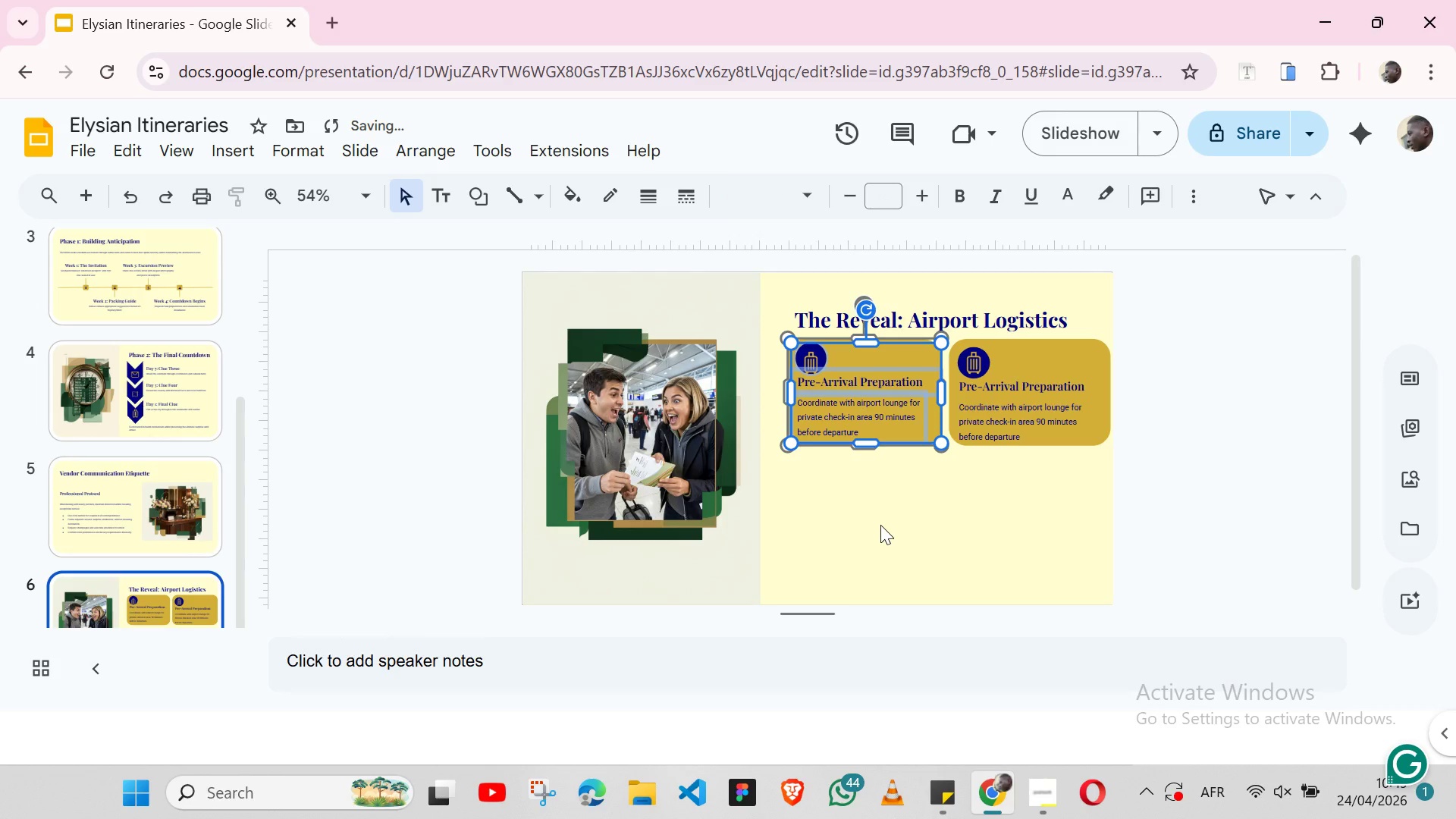 
left_click([880, 525])
 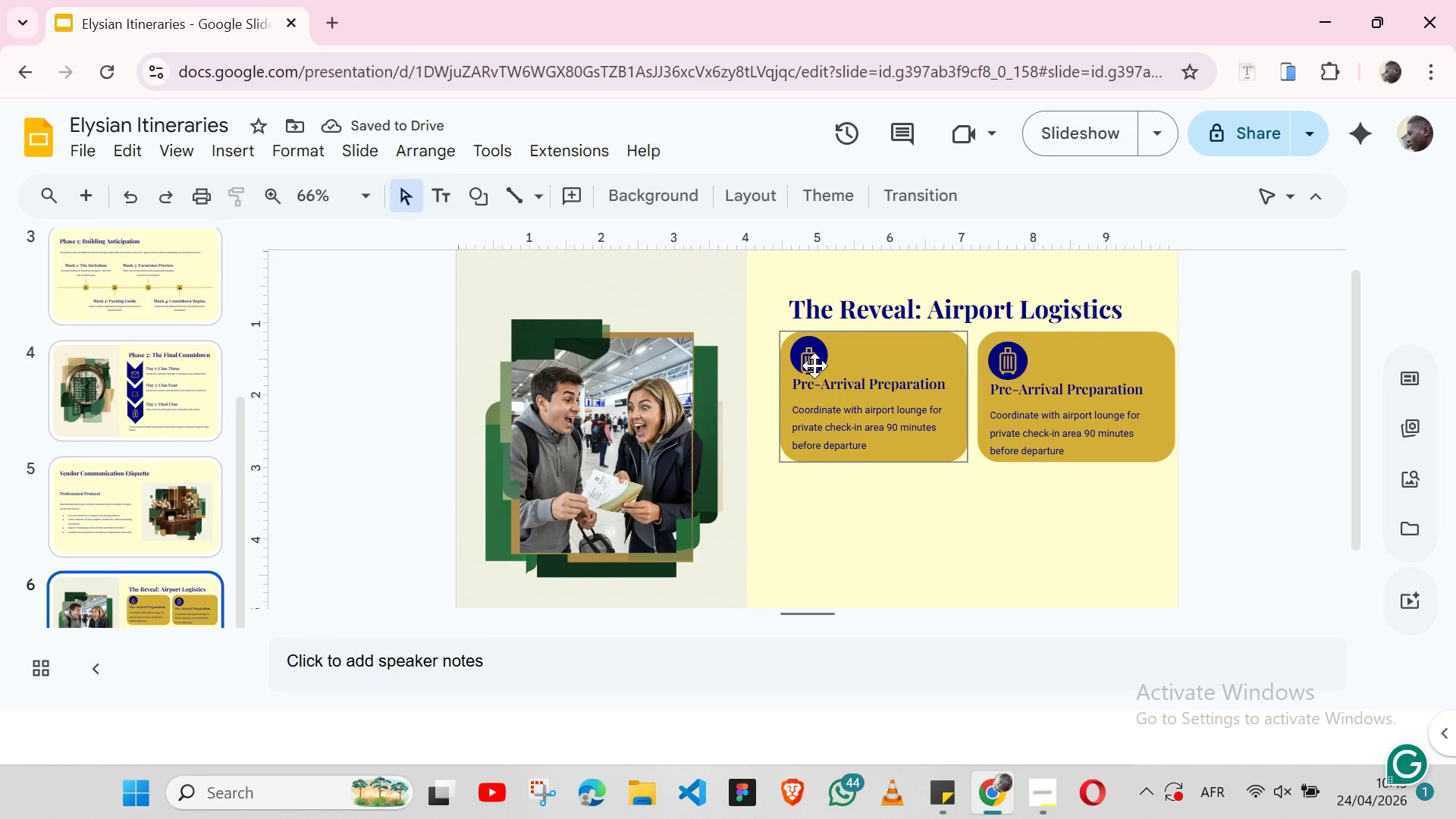 
wait(5.7)
 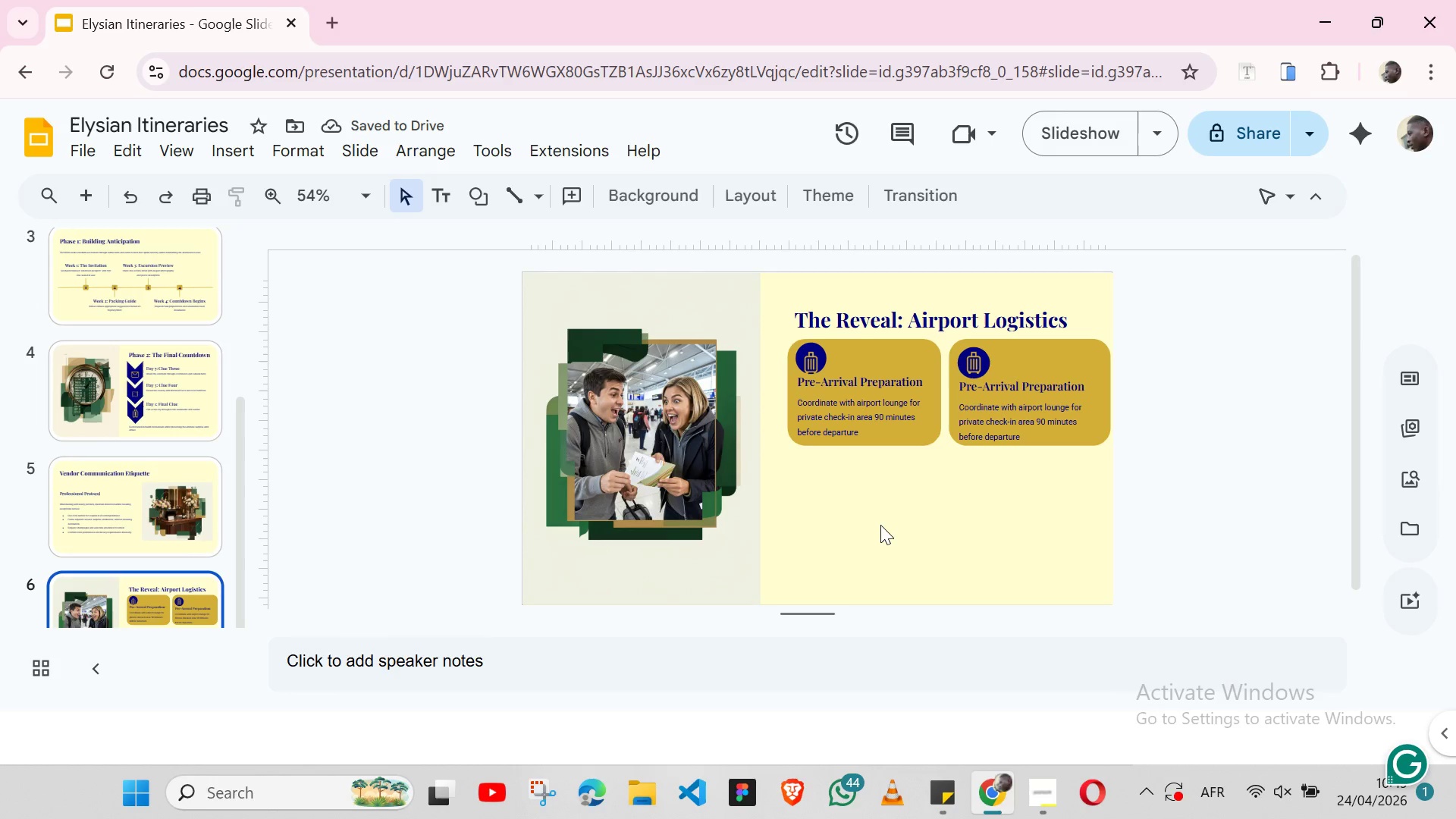 
left_click([808, 364])
 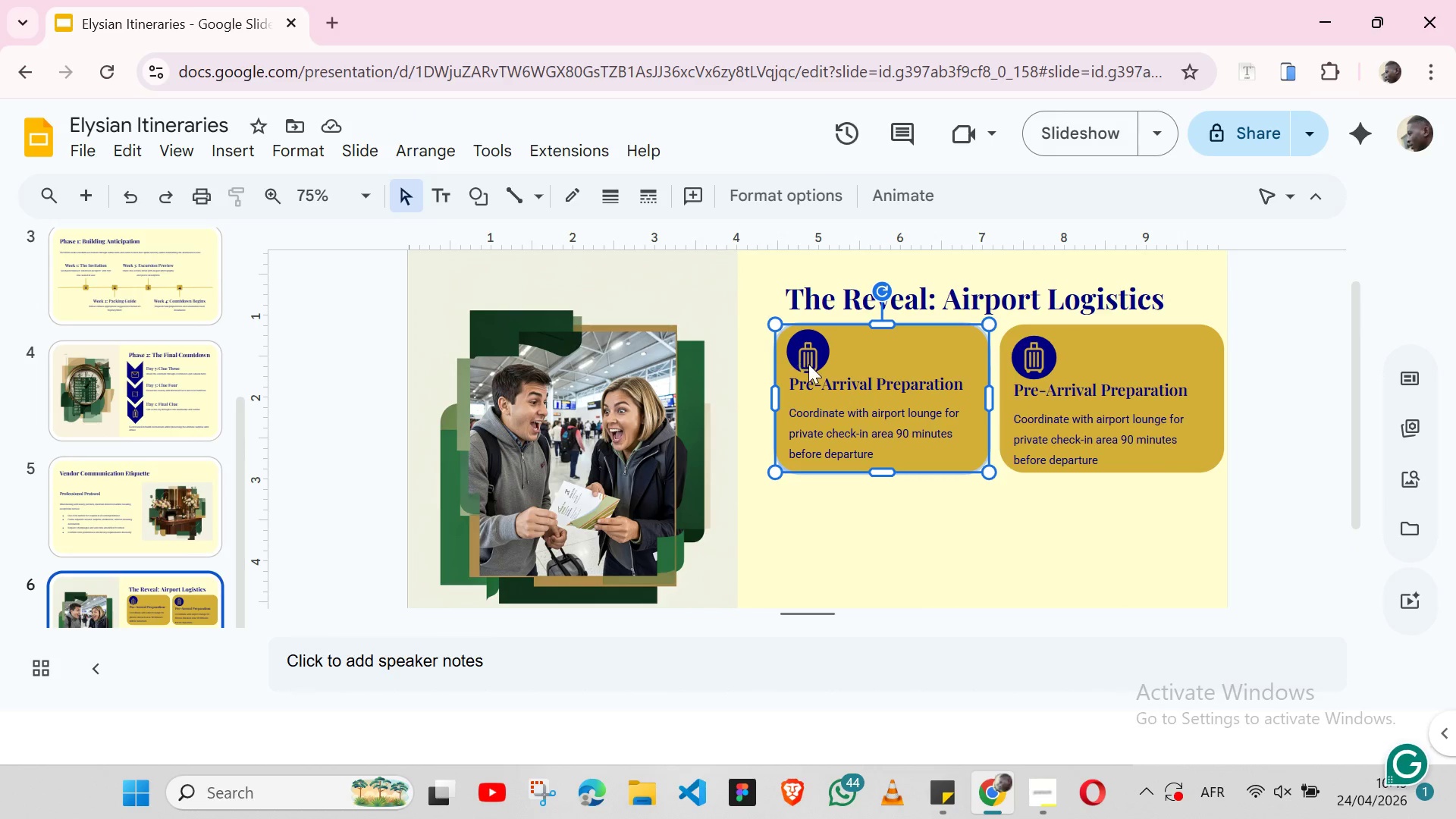 
double_click([808, 364])
 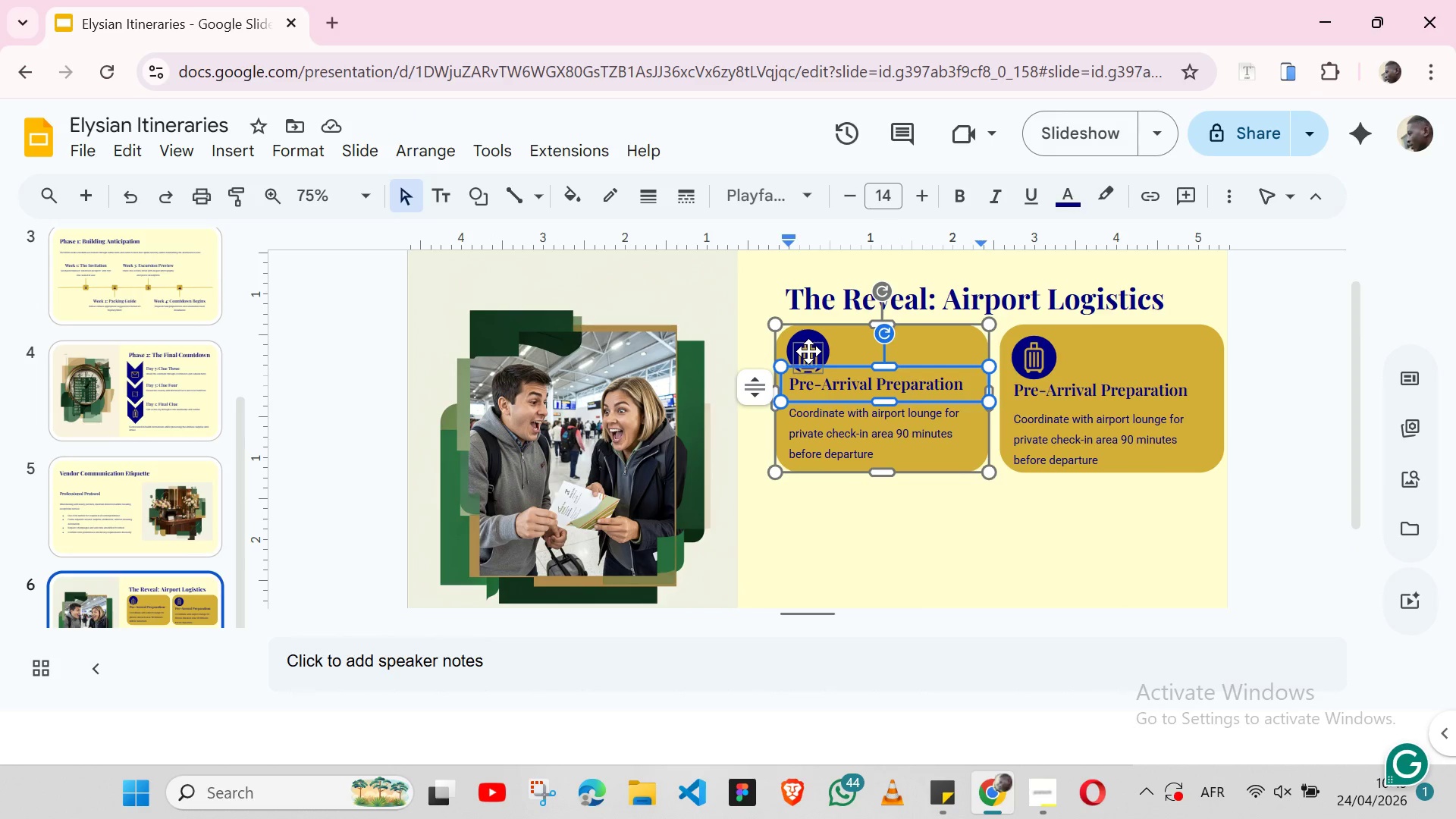 
left_click([808, 351])
 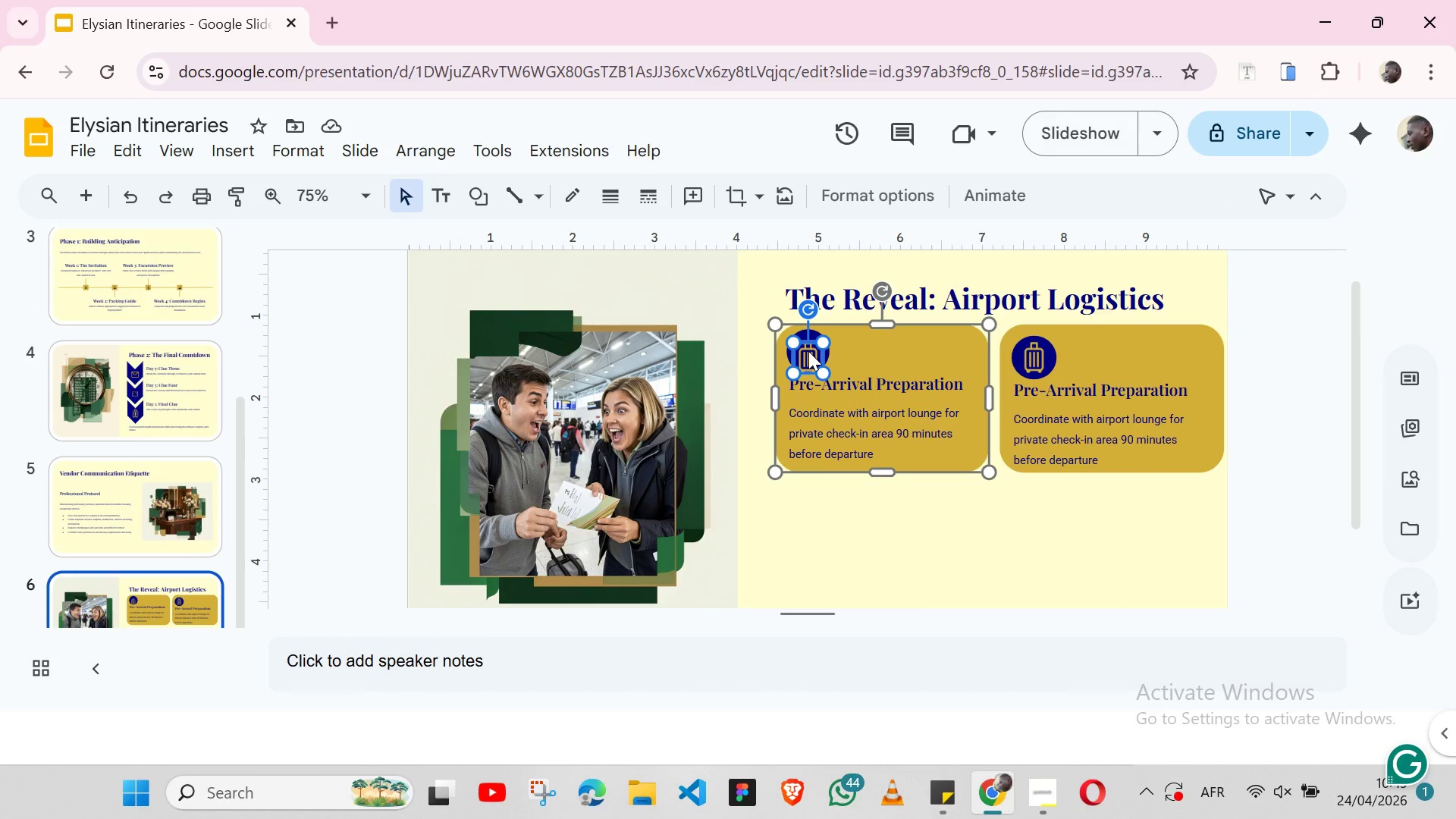 
key(ArrowUp)
 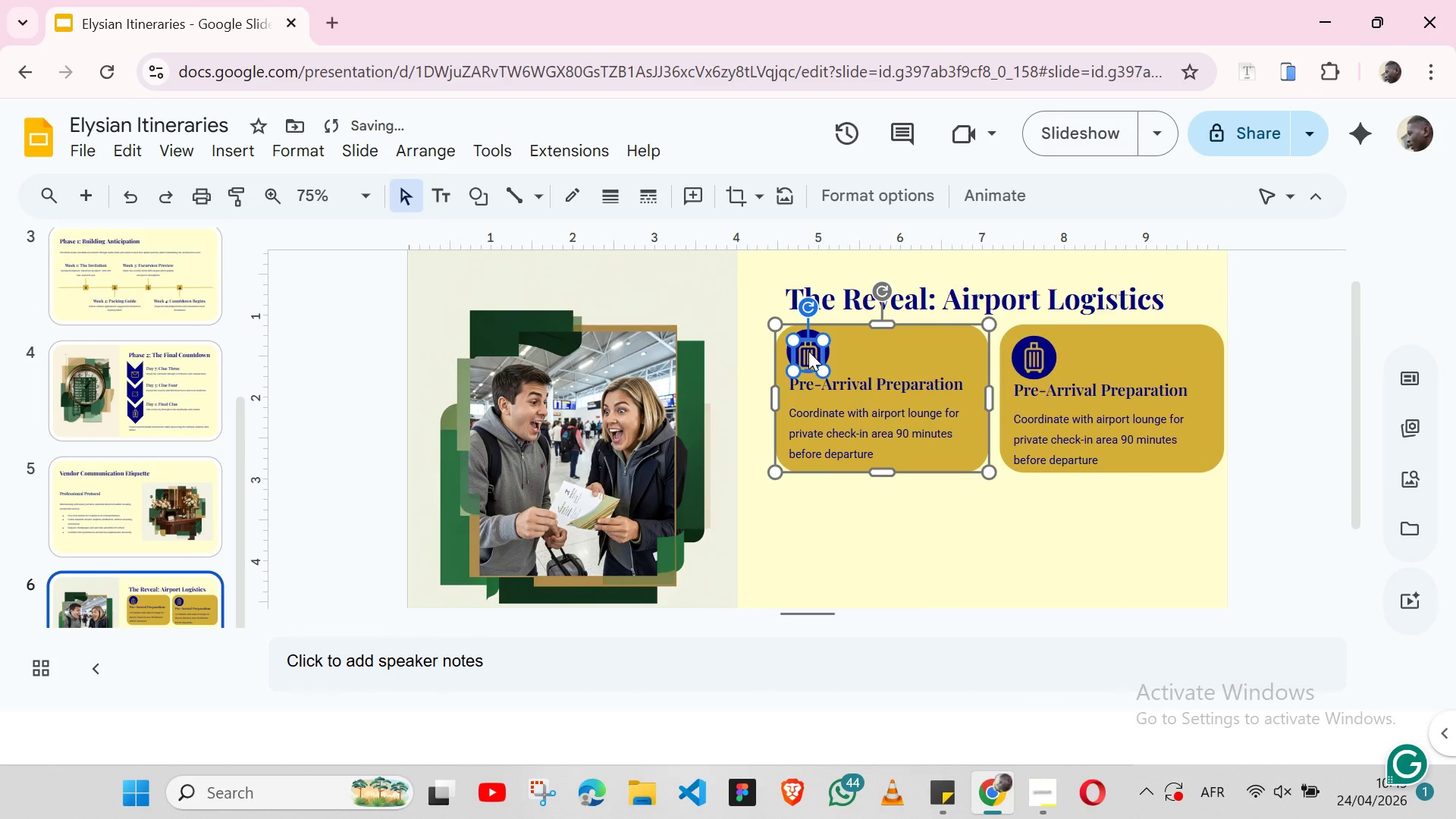 
key(ArrowUp)
 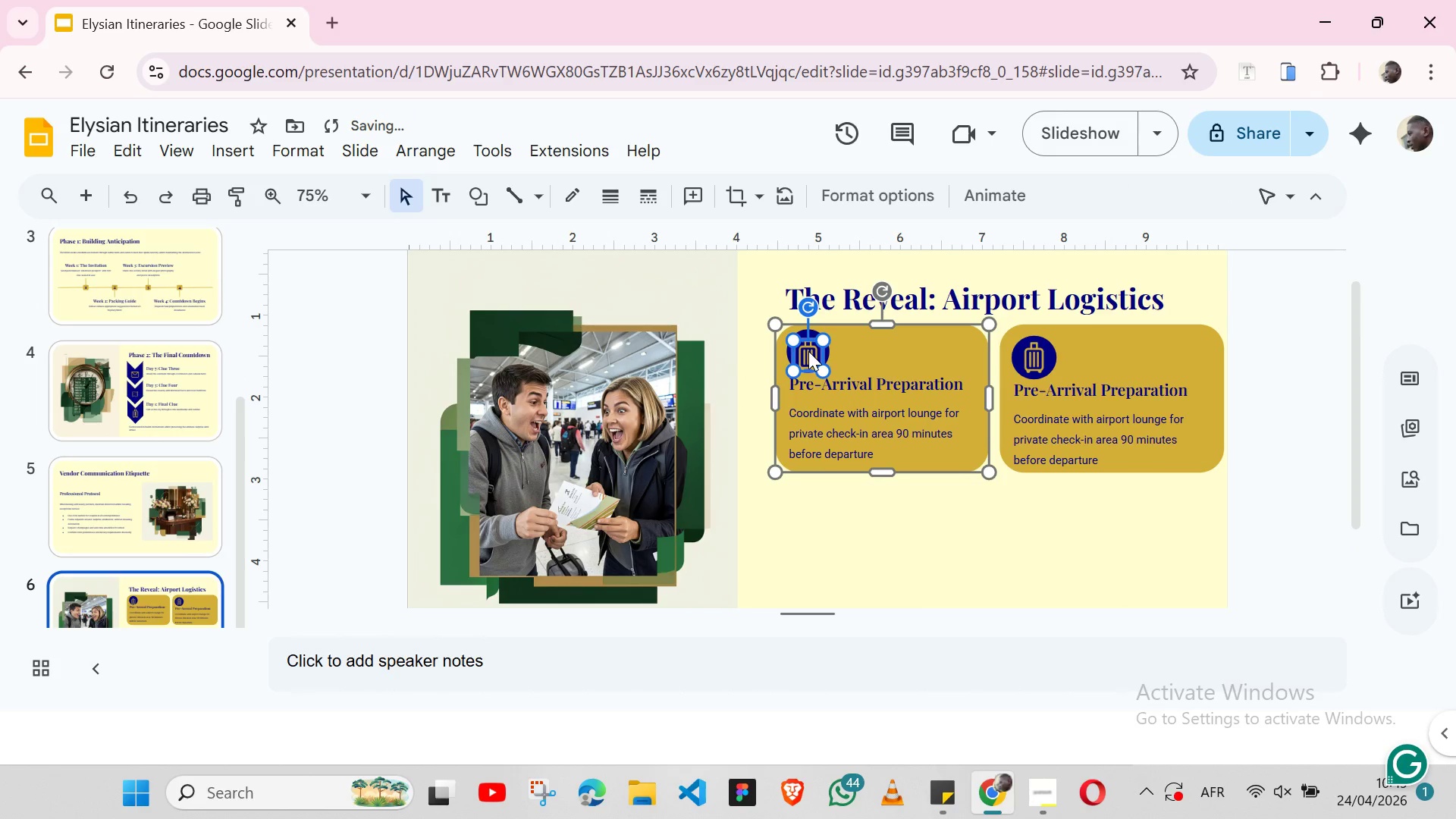 
key(ArrowUp)
 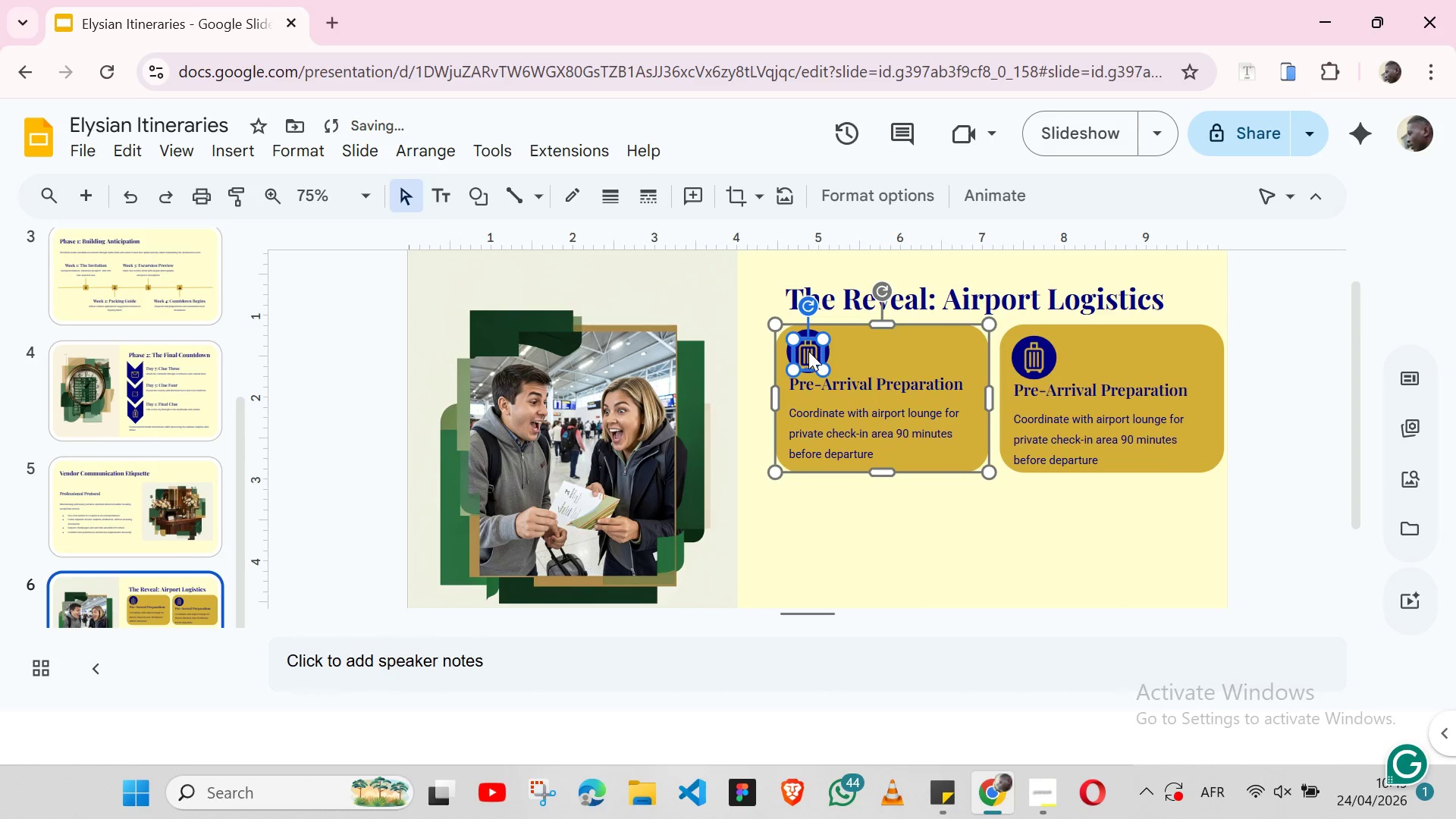 
key(ArrowUp)
 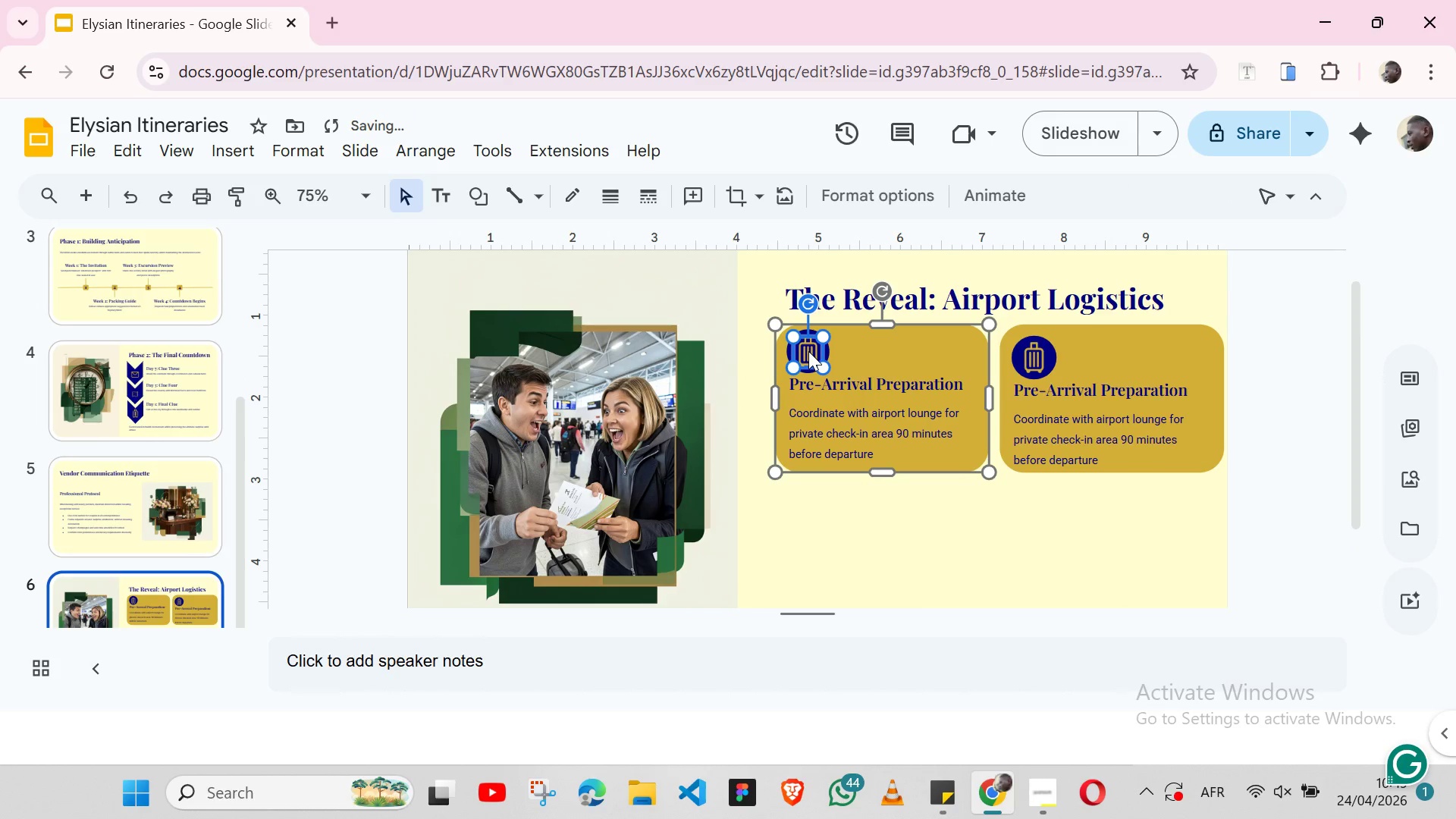 
key(ArrowUp)
 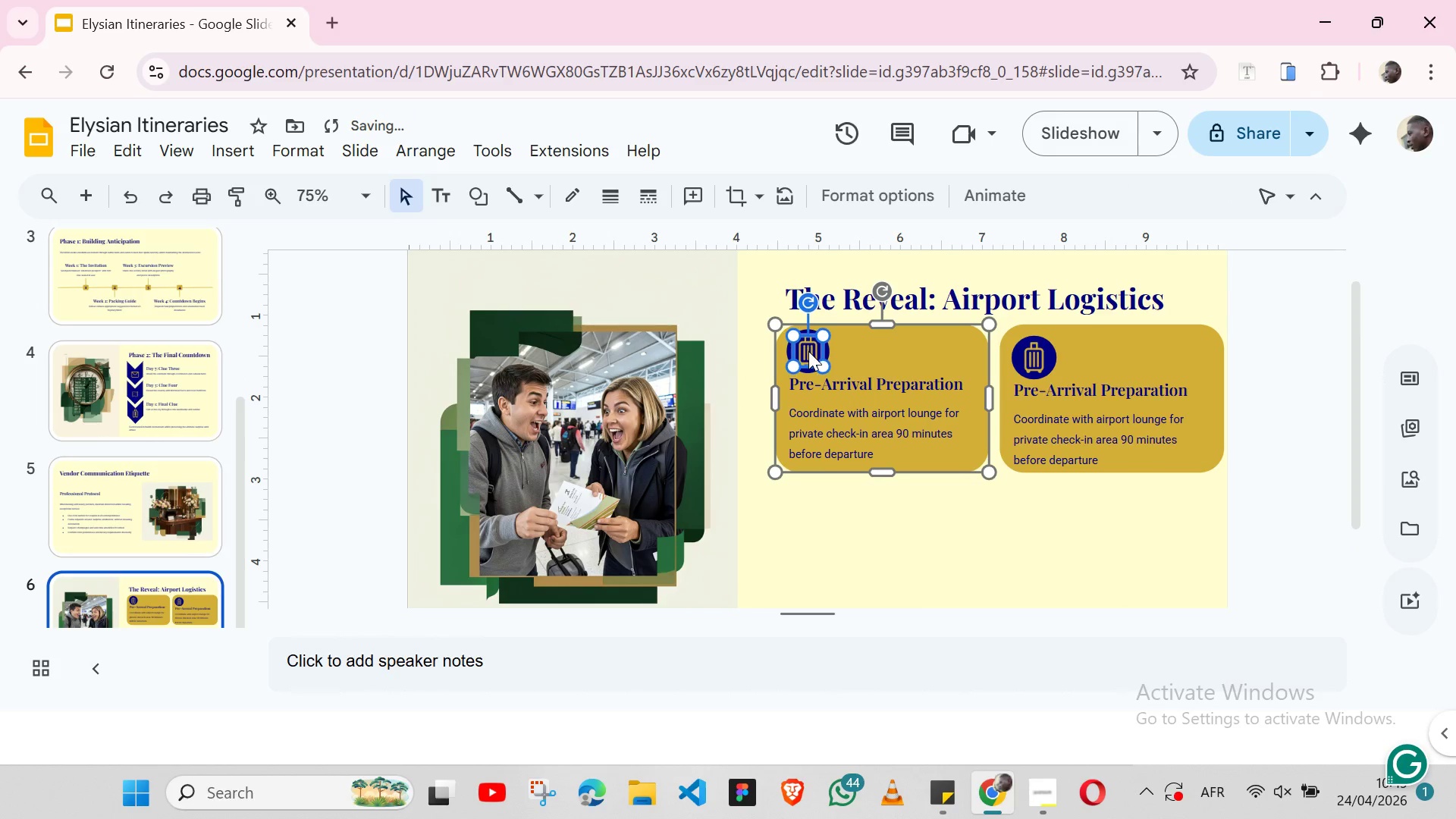 
key(ArrowUp)
 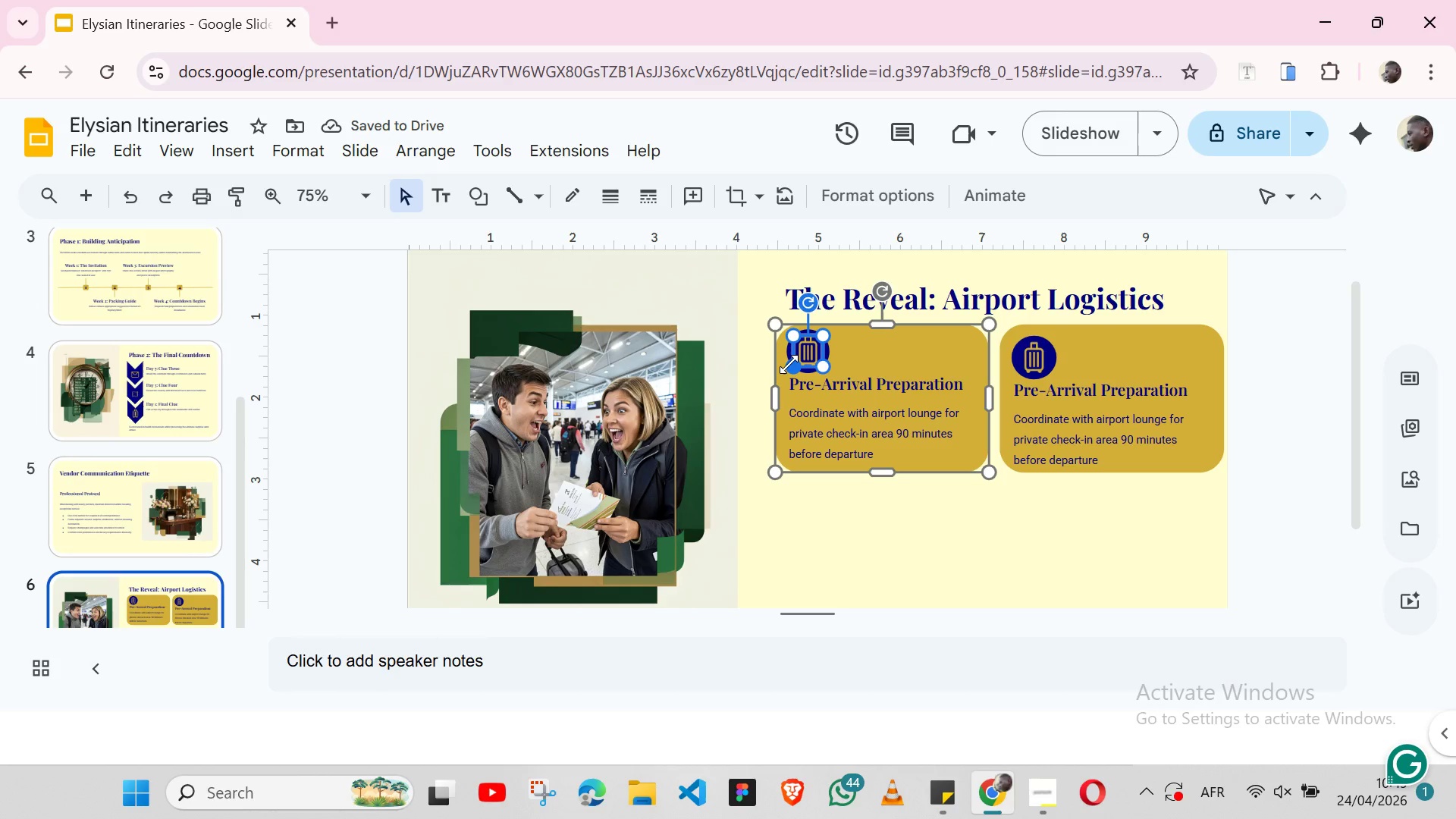 
hold_key(key=ShiftLeft, duration=1.51)
 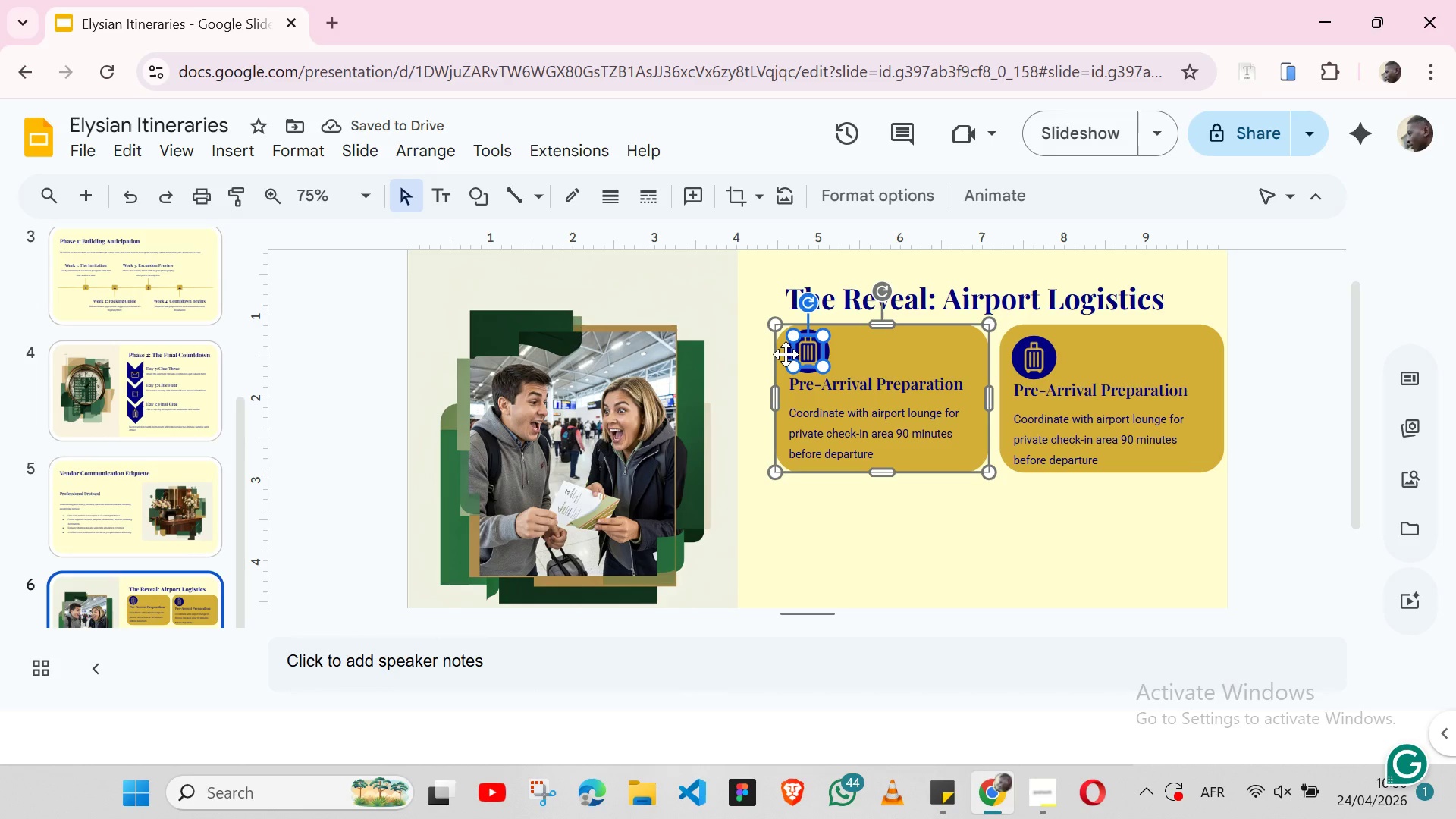 
hold_key(key=ShiftLeft, duration=1.52)
left_click([788, 354])
 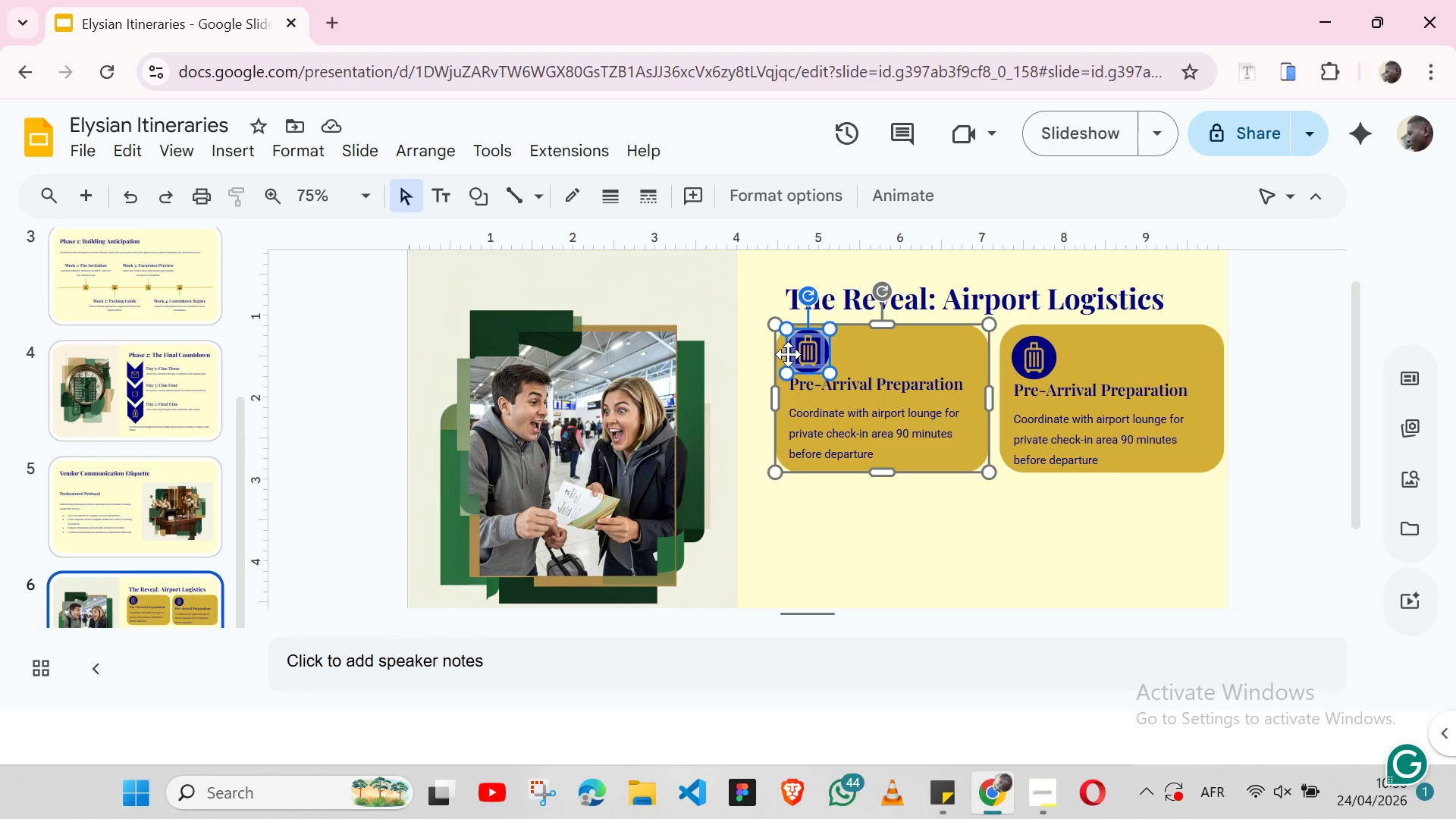 
key(Shift+ShiftLeft)
 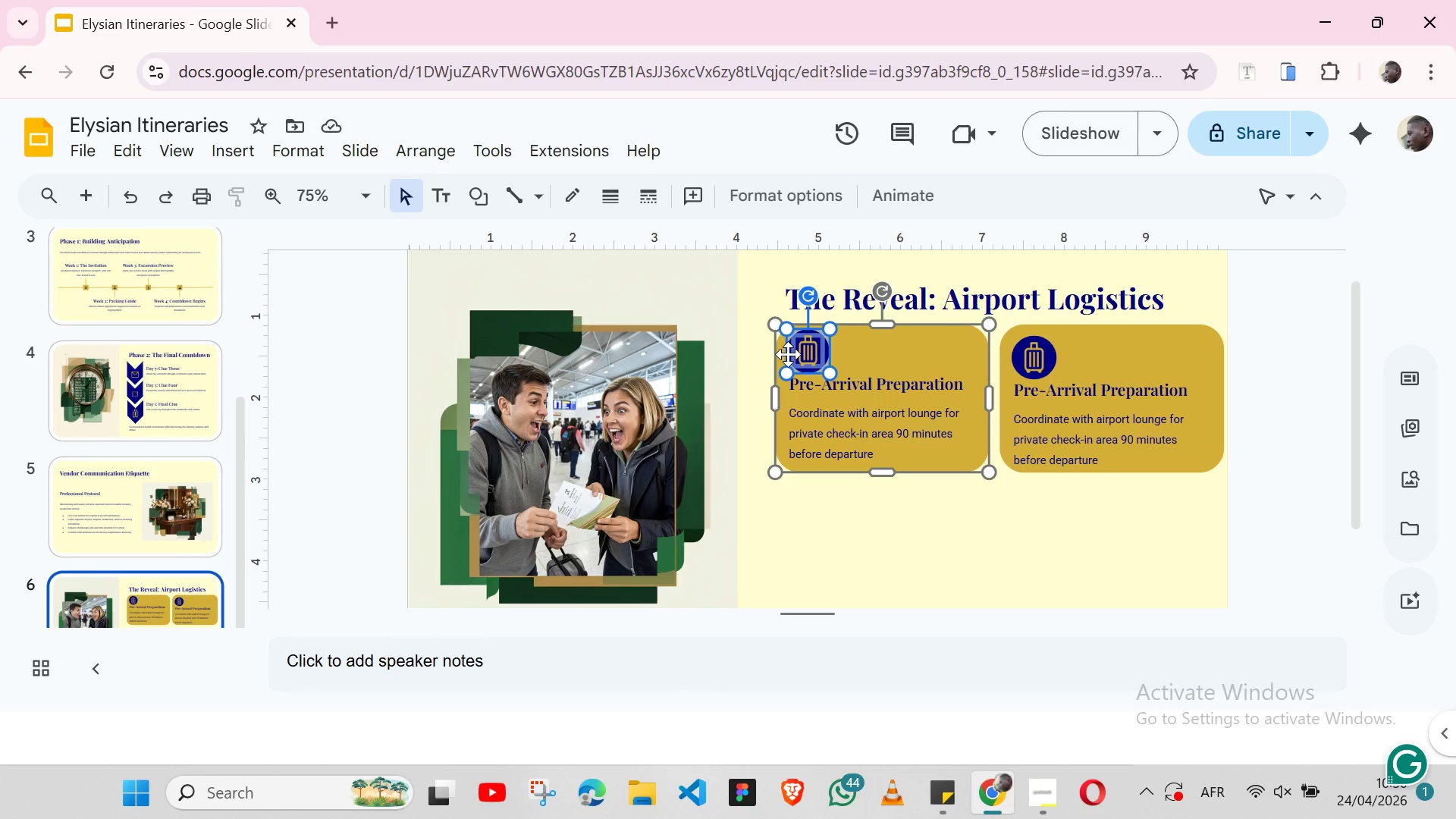 
key(Shift+ShiftLeft)
 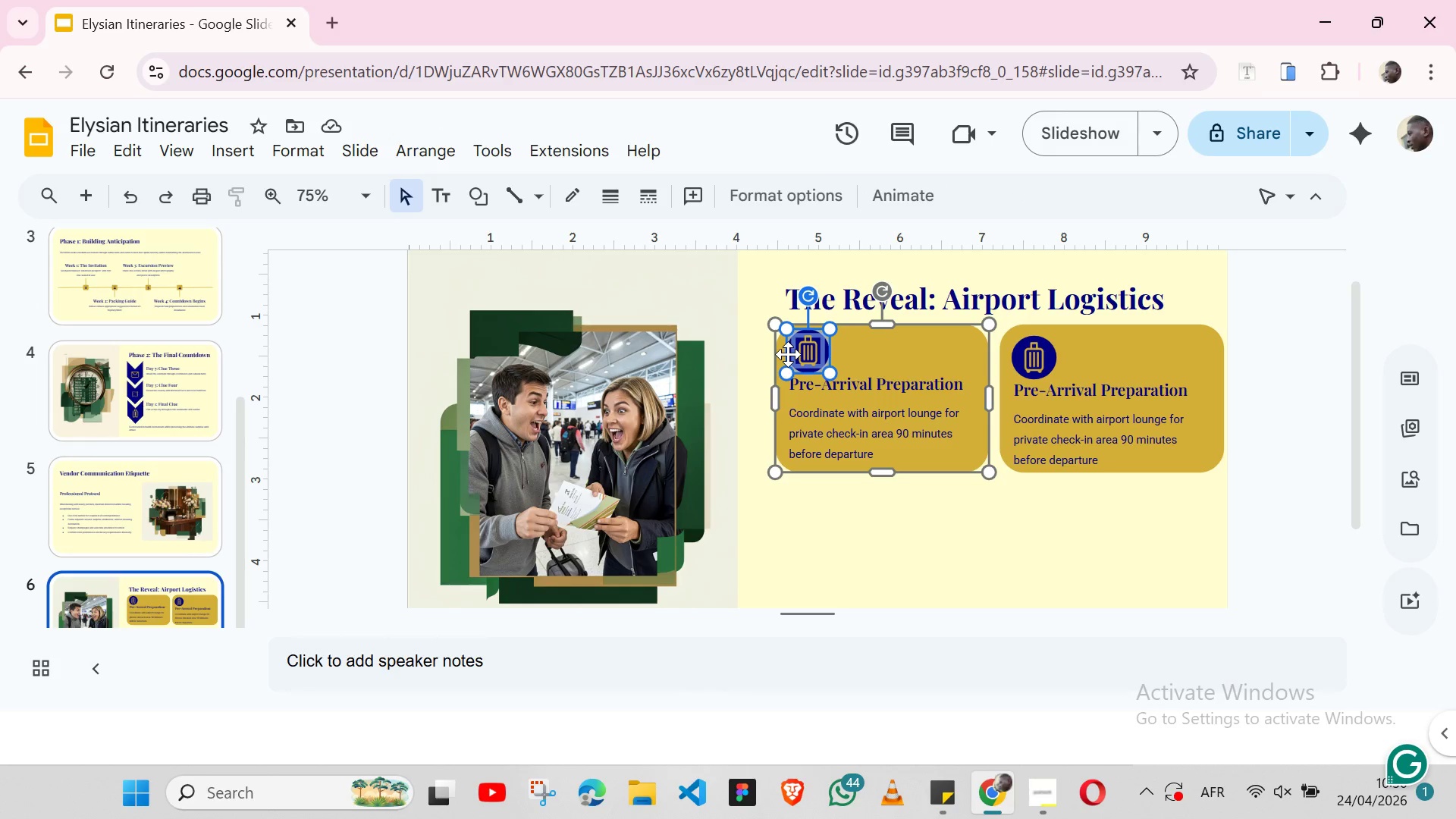 
key(Shift+ShiftLeft)
 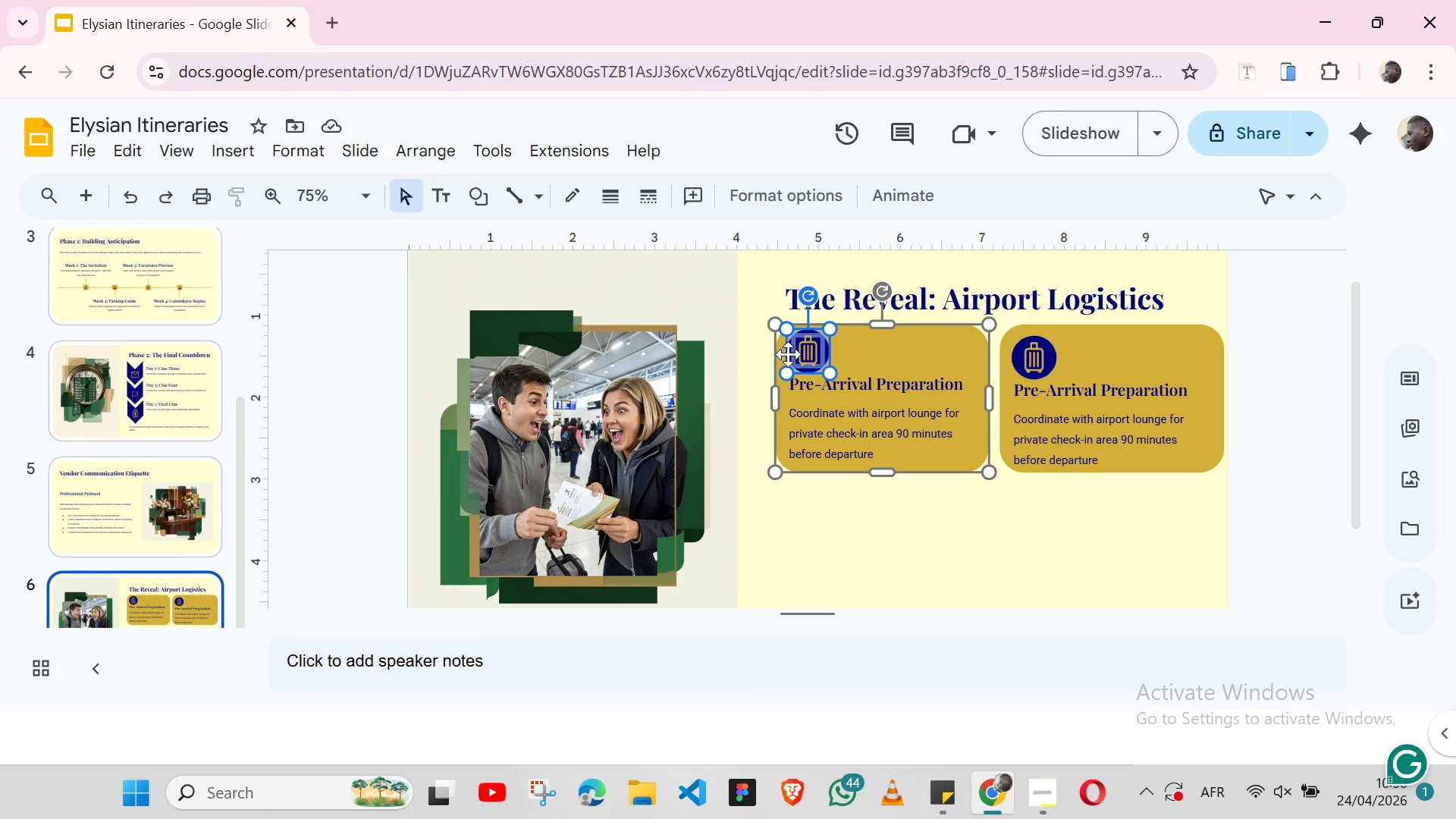 
key(Shift+ShiftLeft)
 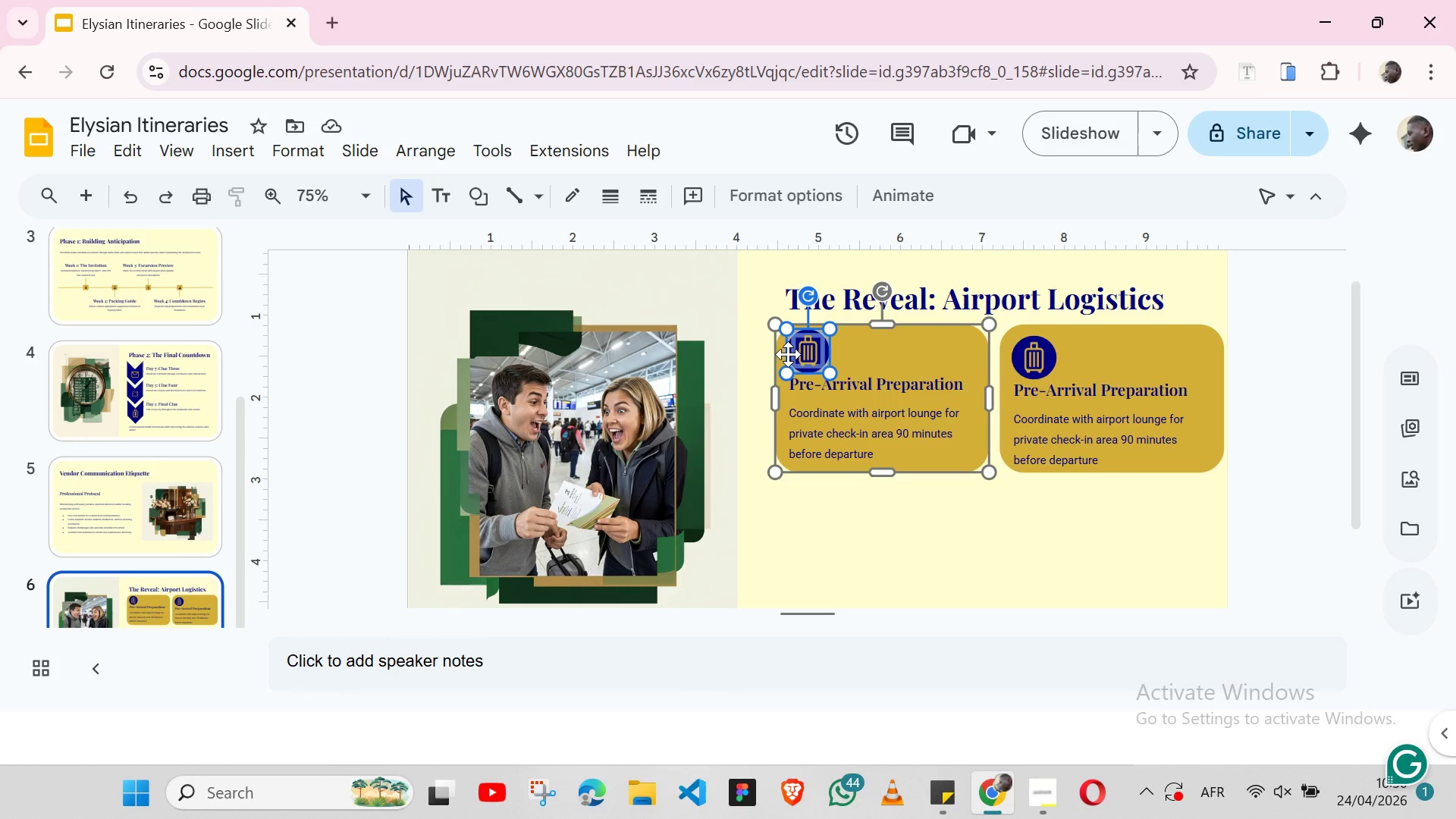 
key(Shift+ShiftLeft)
 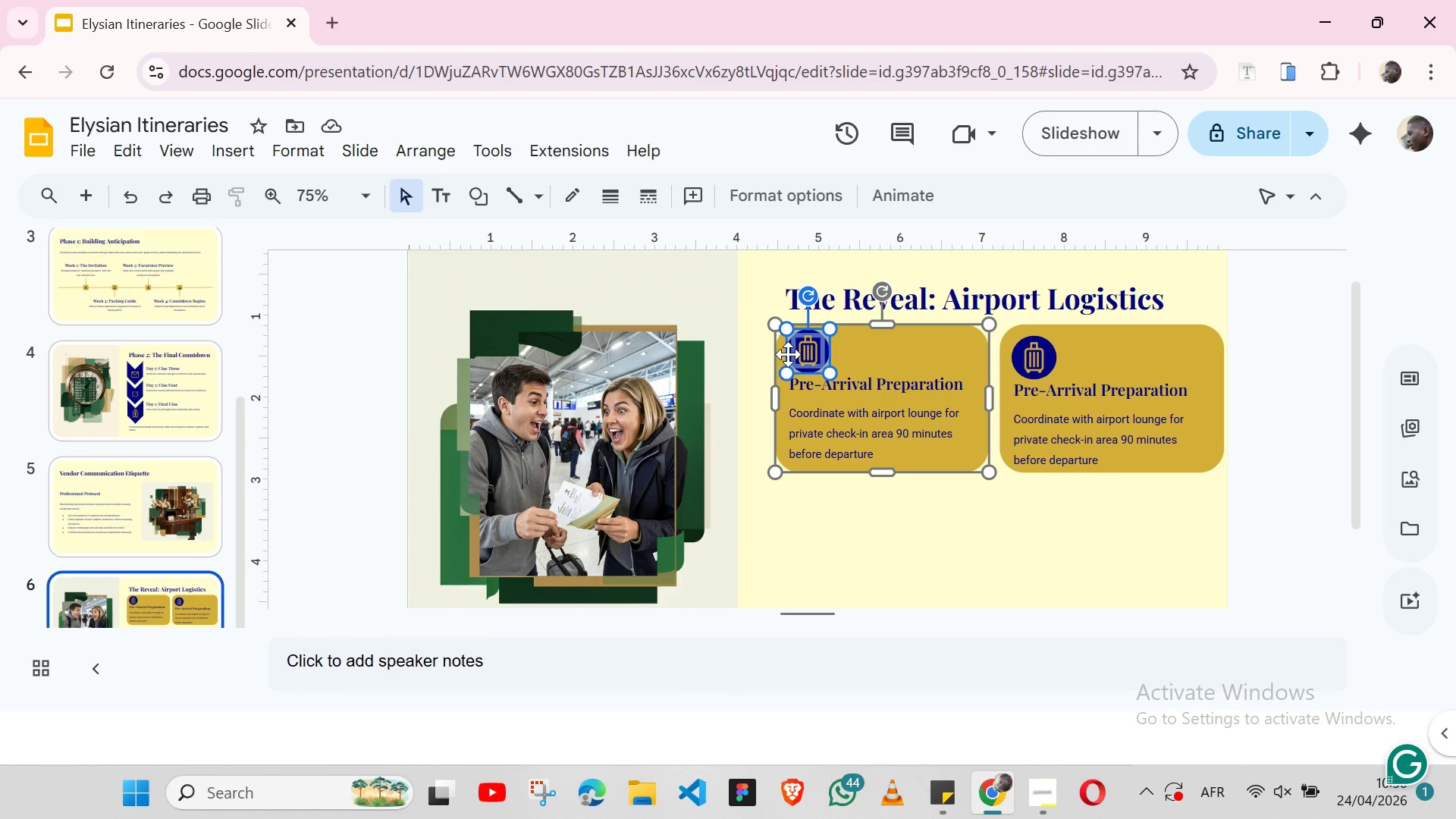 
key(Shift+ShiftLeft)
 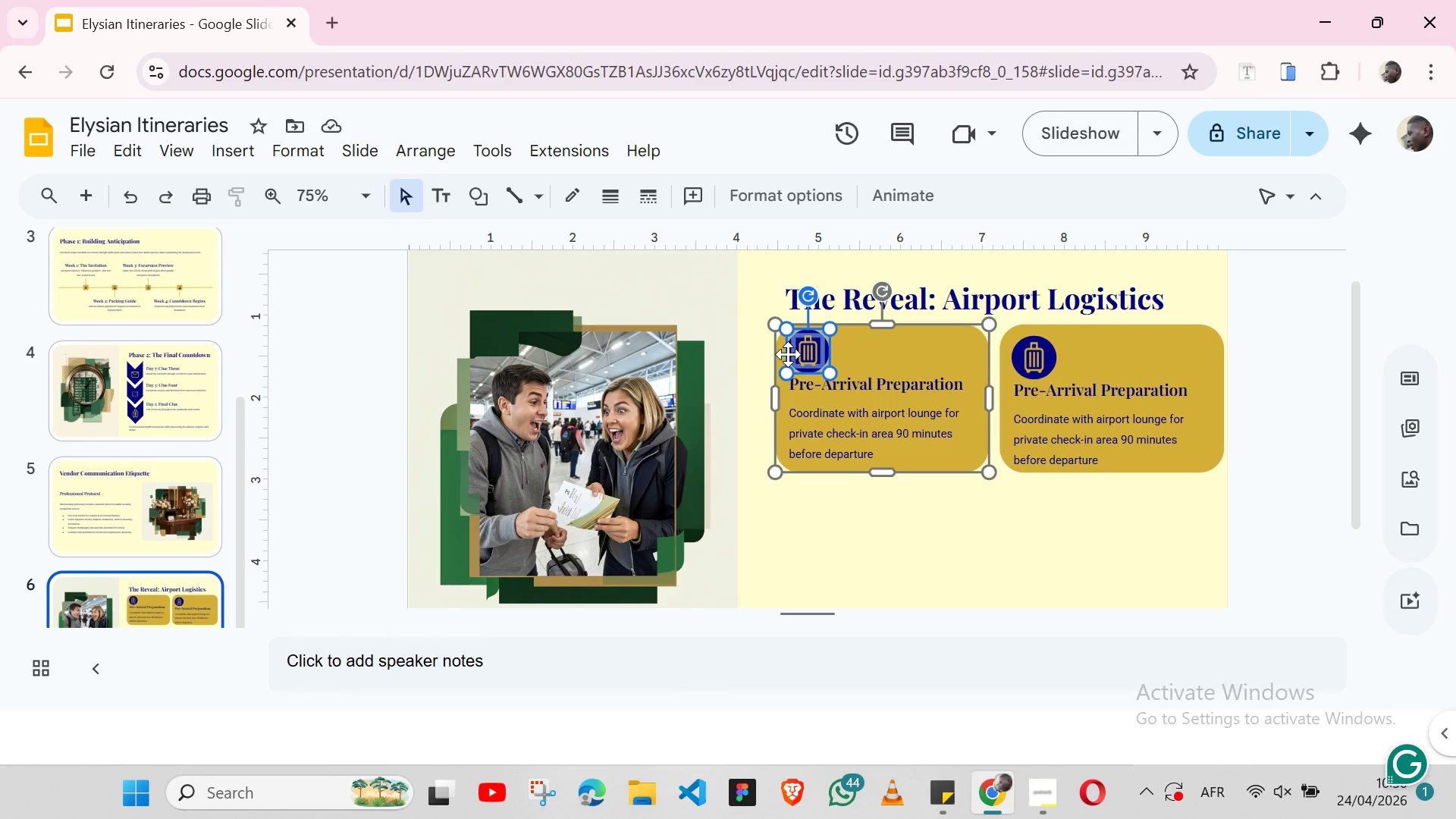 
key(Shift+ShiftLeft)
 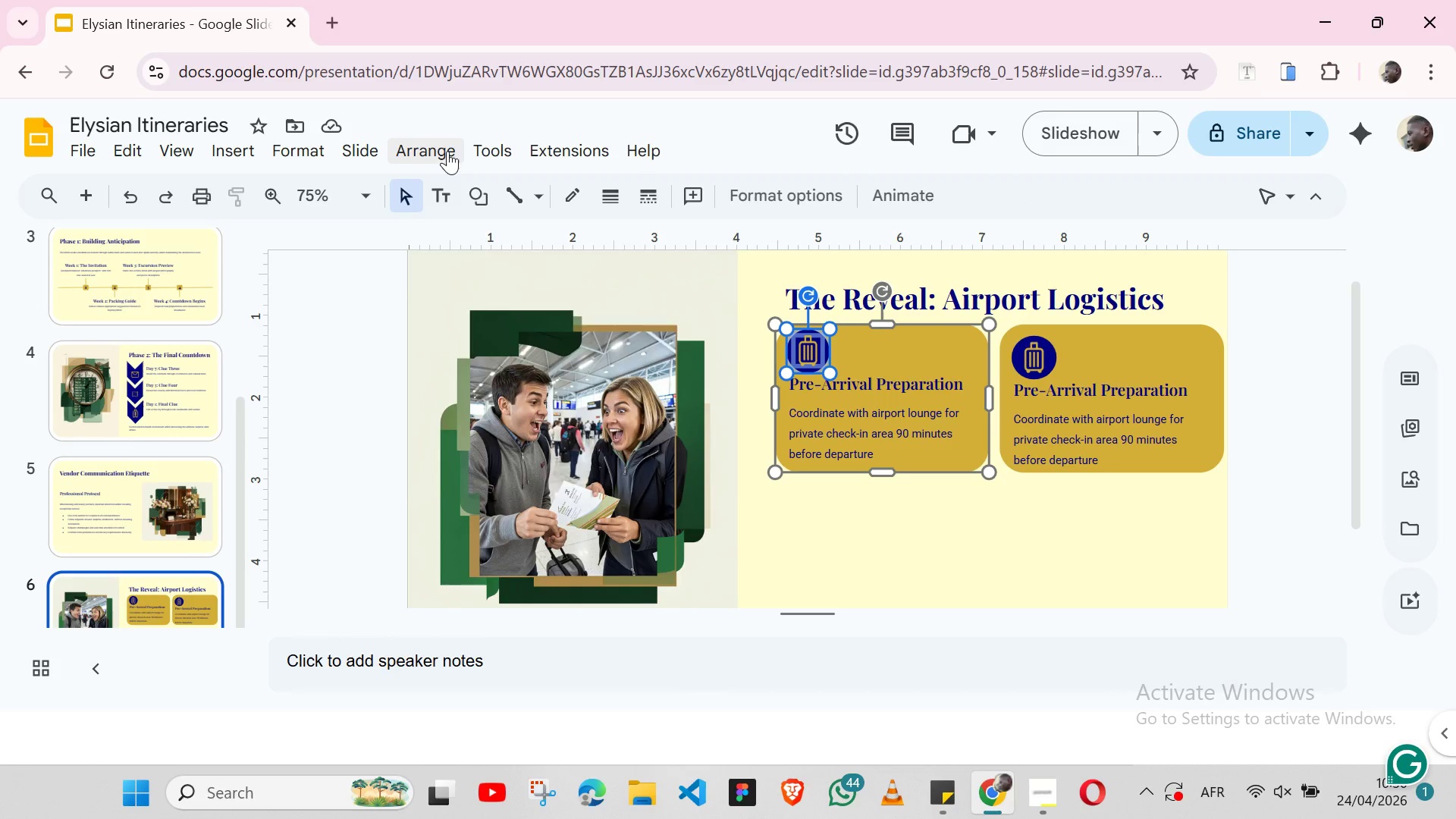 
left_click([447, 151])
 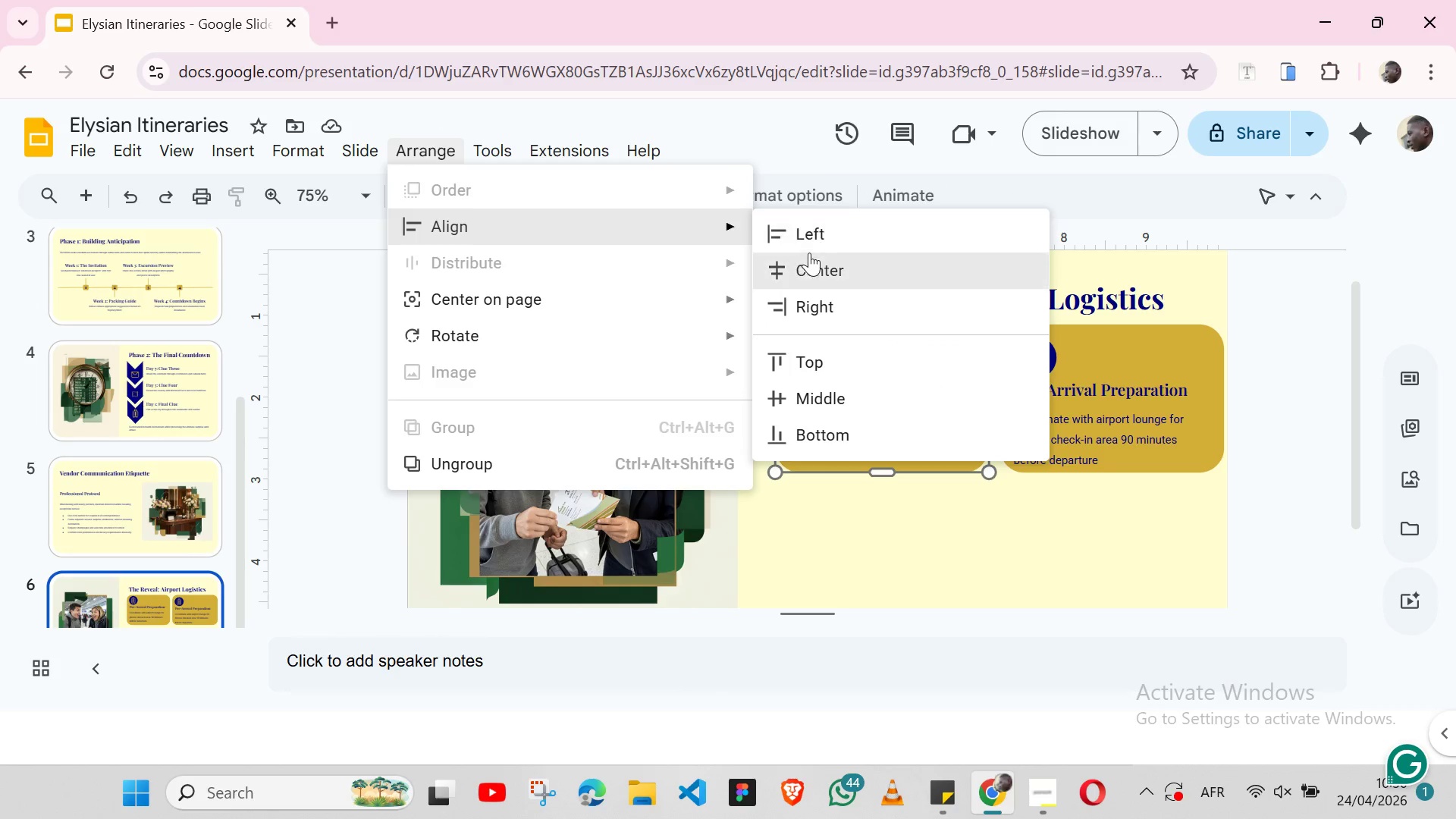 
left_click([809, 263])
 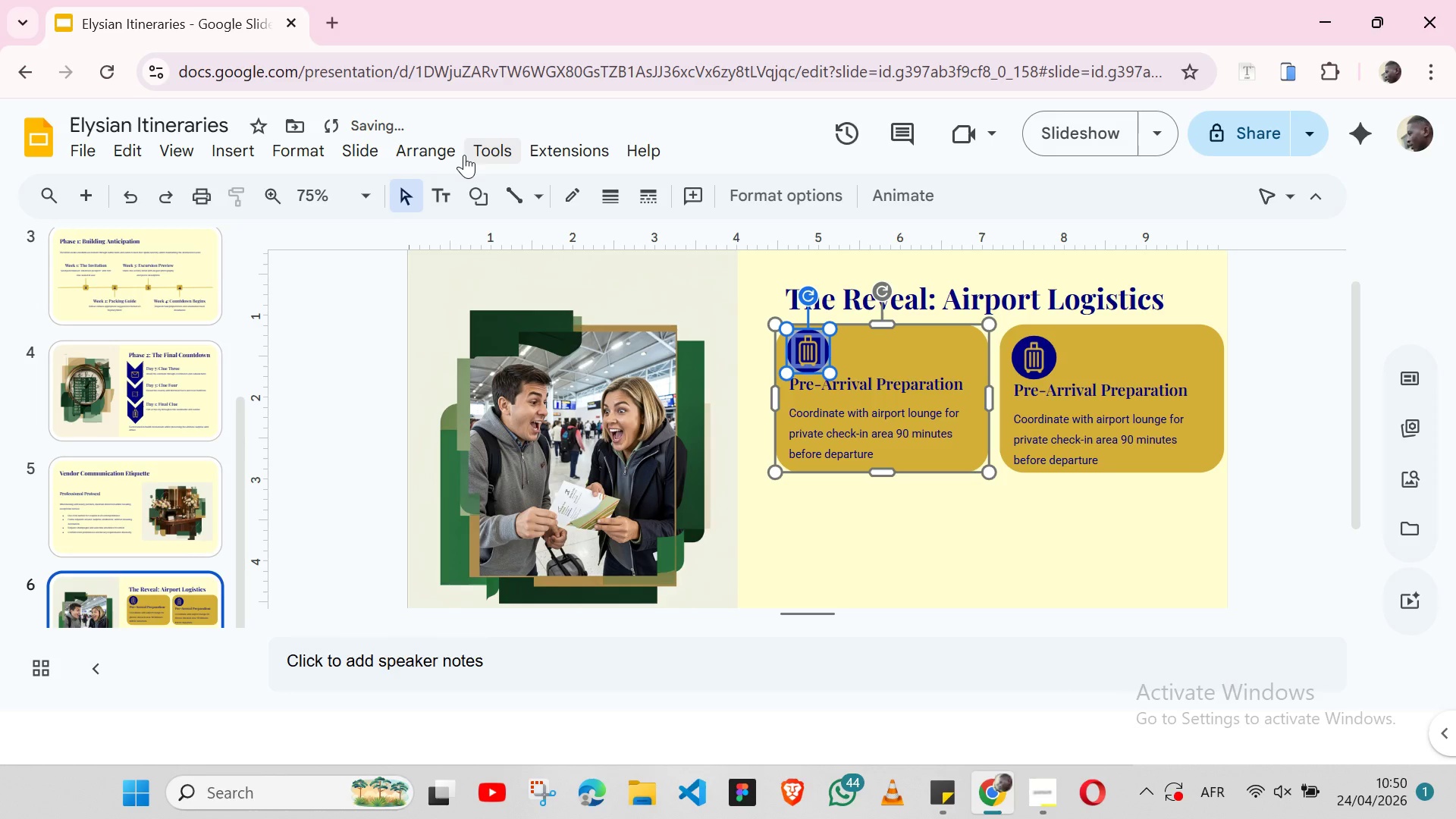 
left_click([403, 146])
 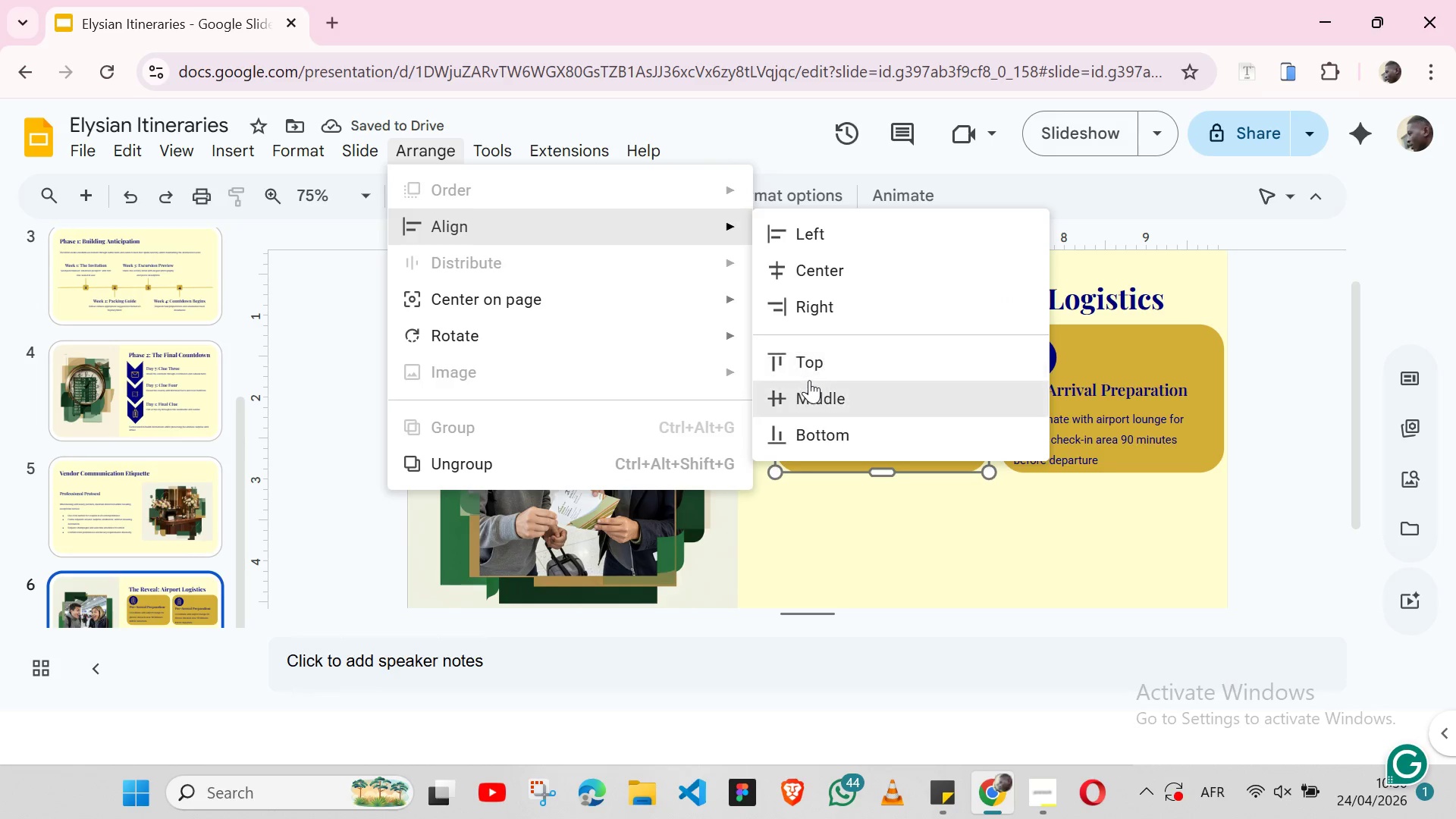 
left_click([809, 380])
 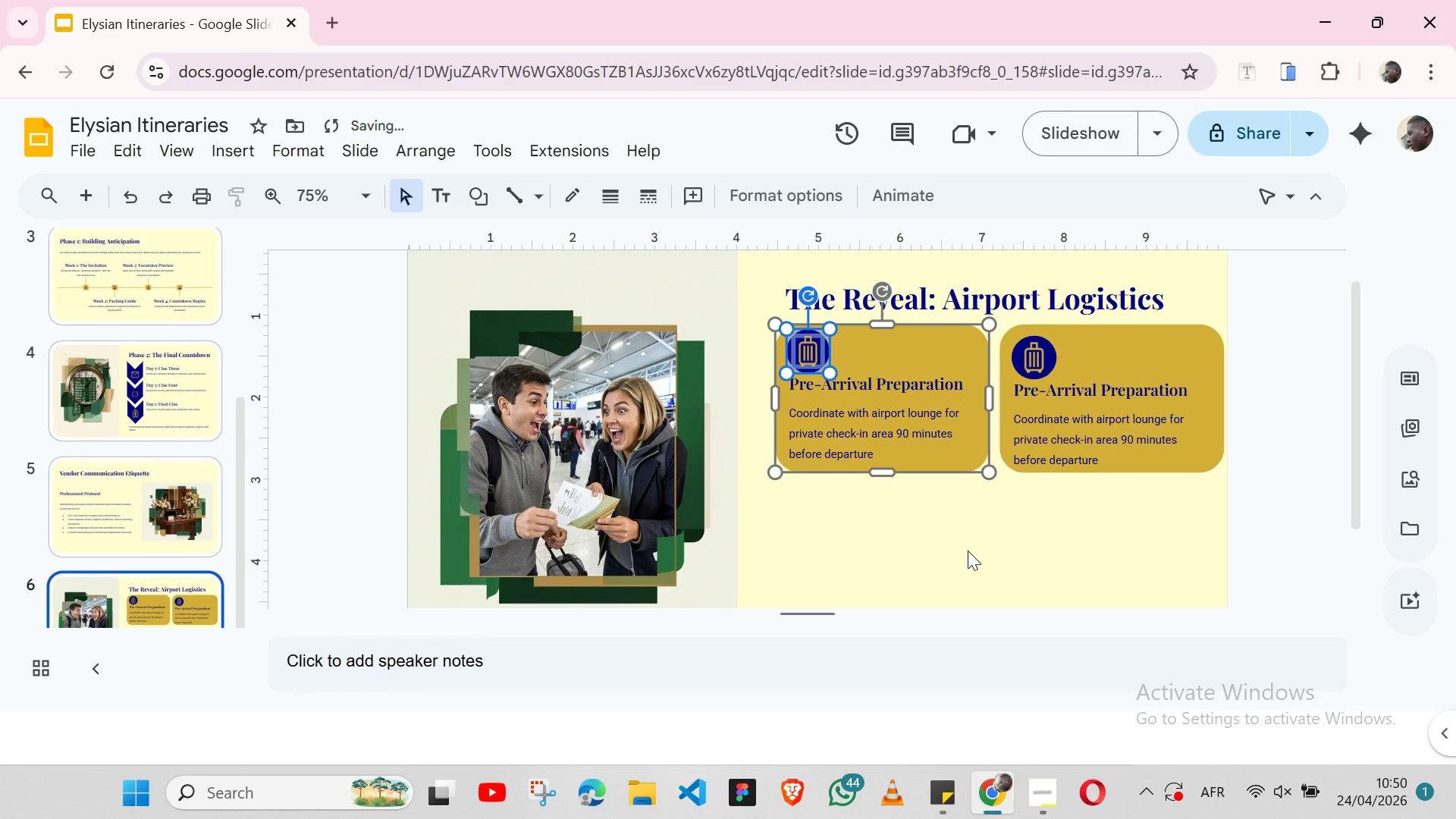 
left_click([968, 551])
 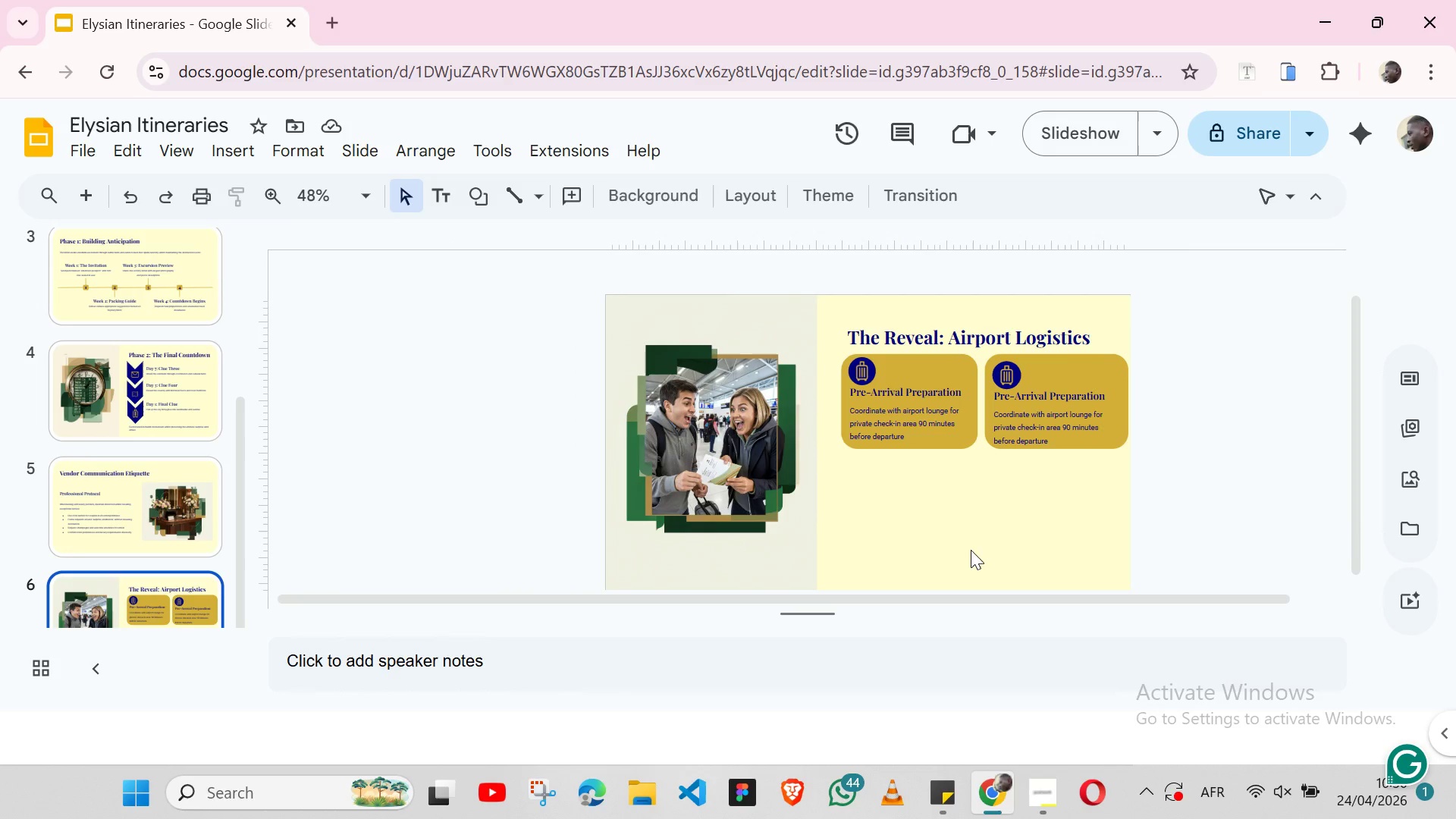 
wait(6.97)
 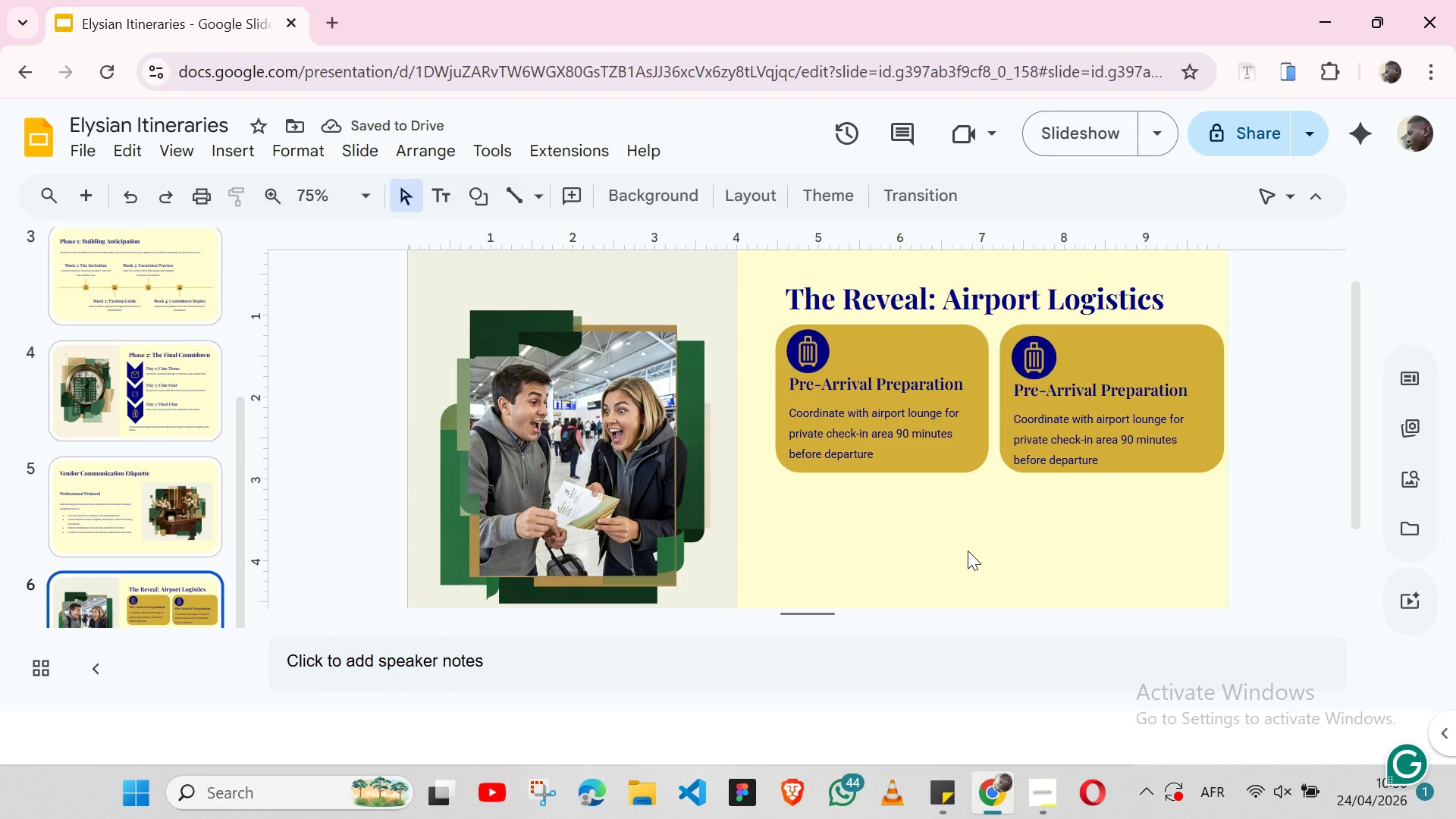 
left_click([1020, 450])
 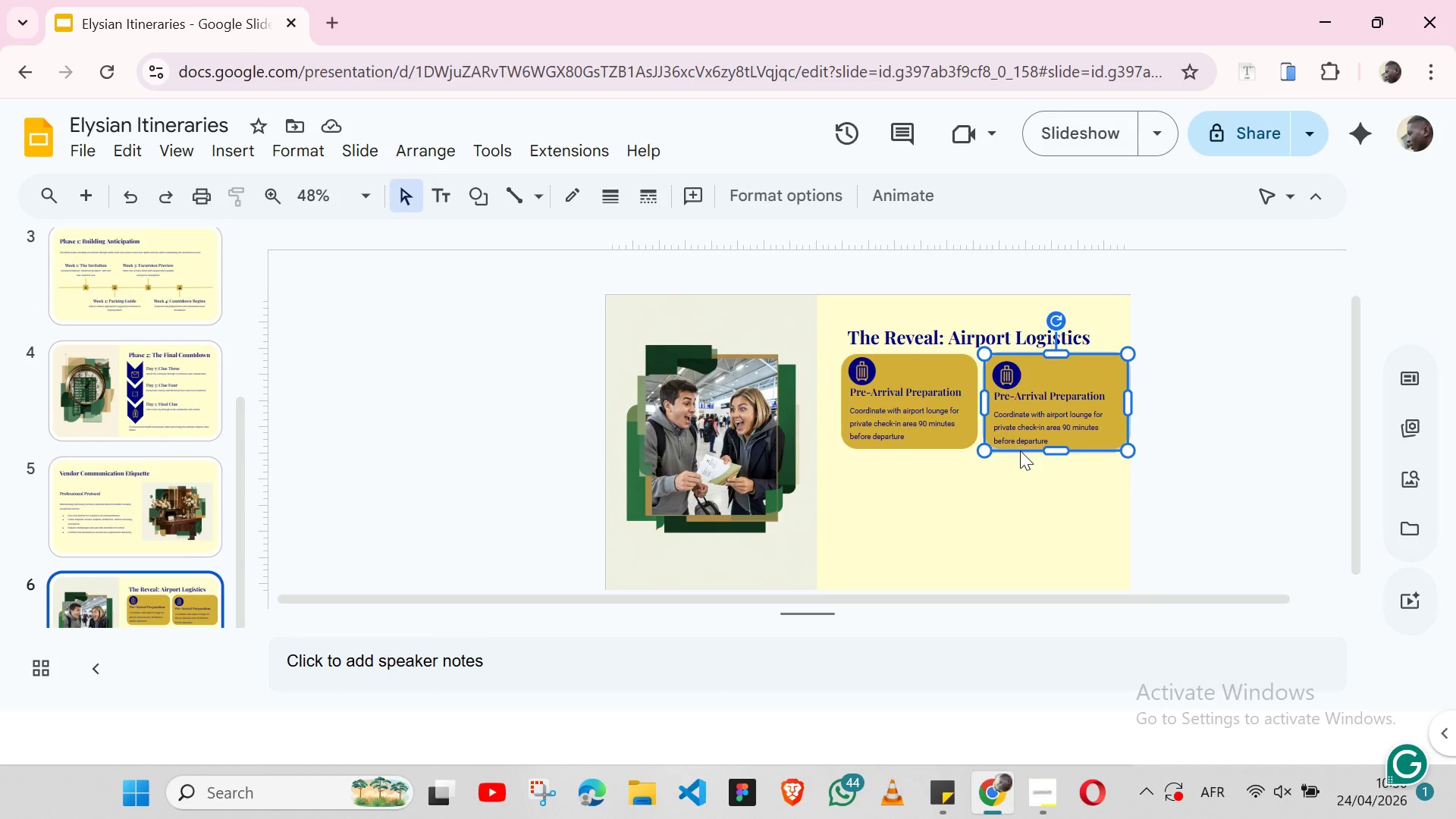 
key(Backspace)
 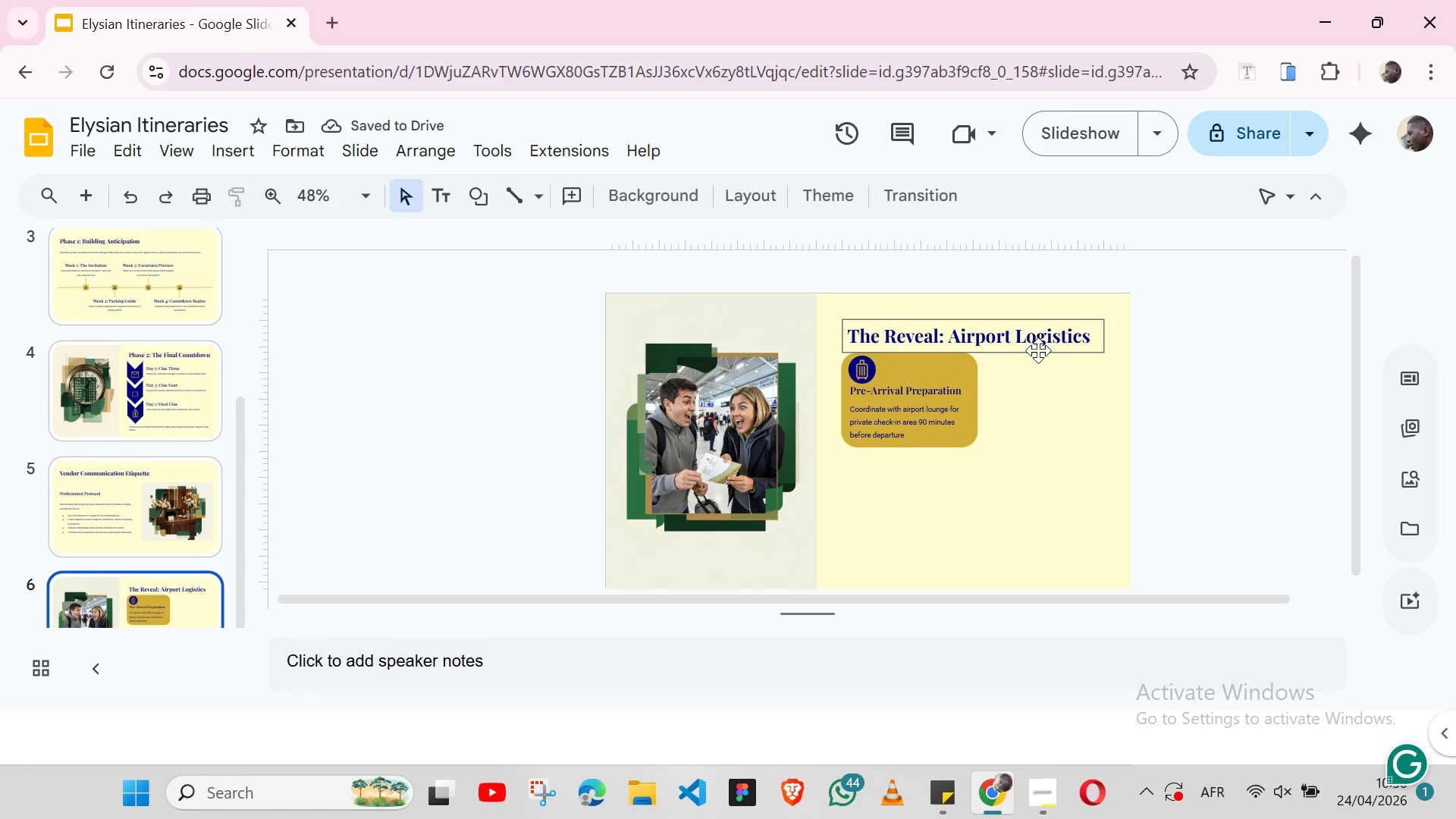 
left_click([1038, 351])
 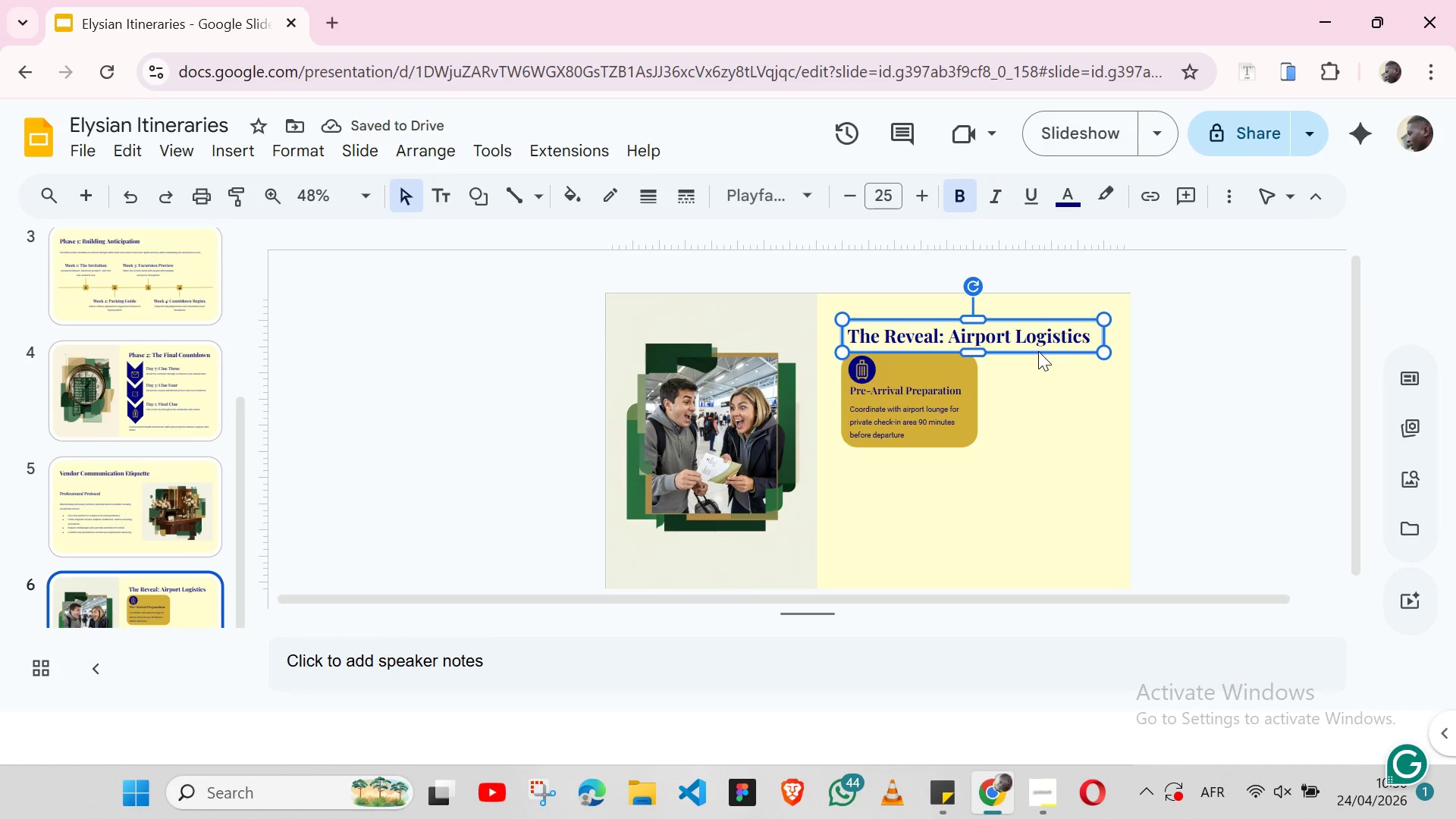 
hold_key(key=ShiftLeft, duration=1.52)
left_click([977, 435])
 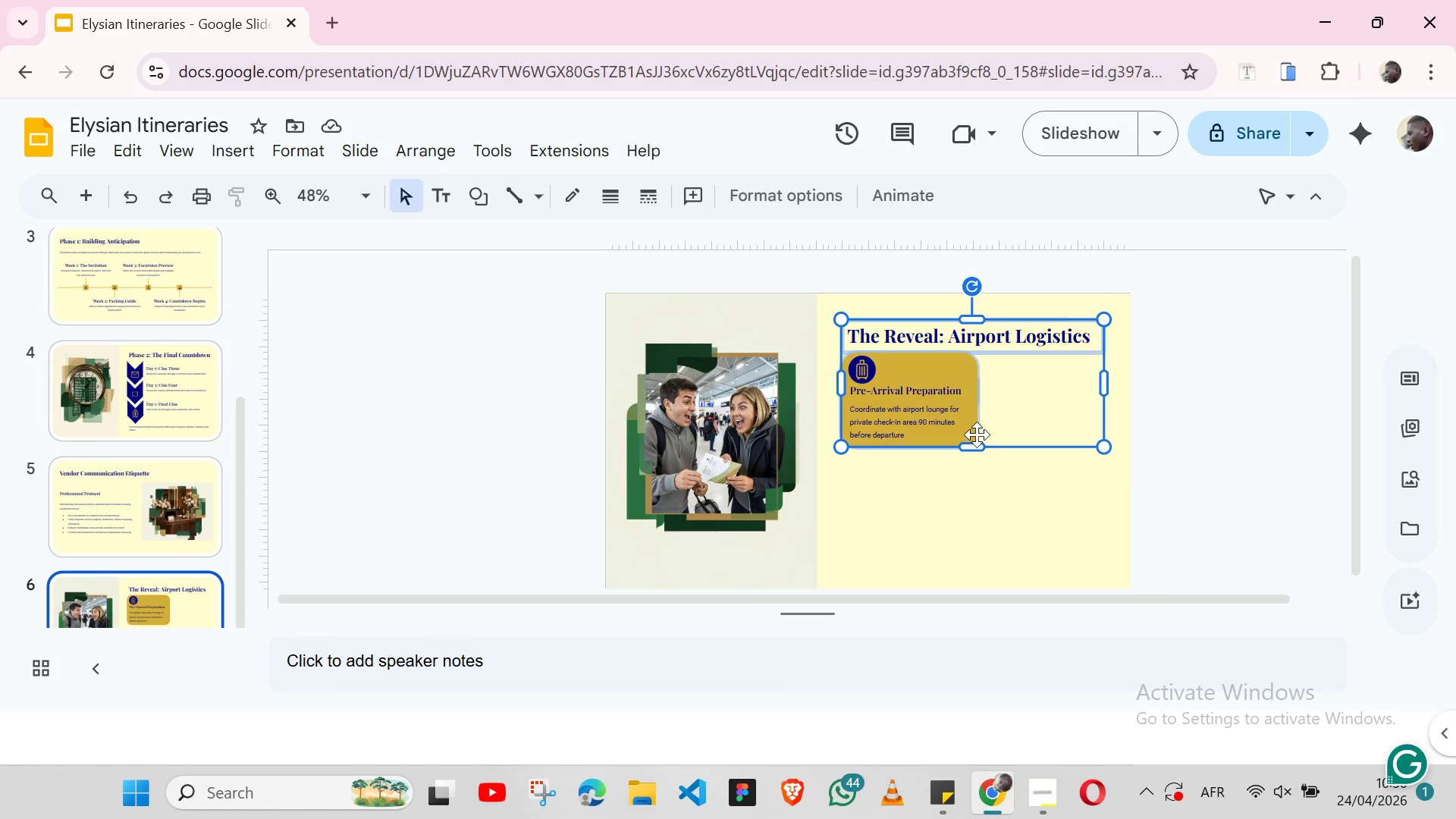 
hold_key(key=ShiftLeft, duration=2.44)
 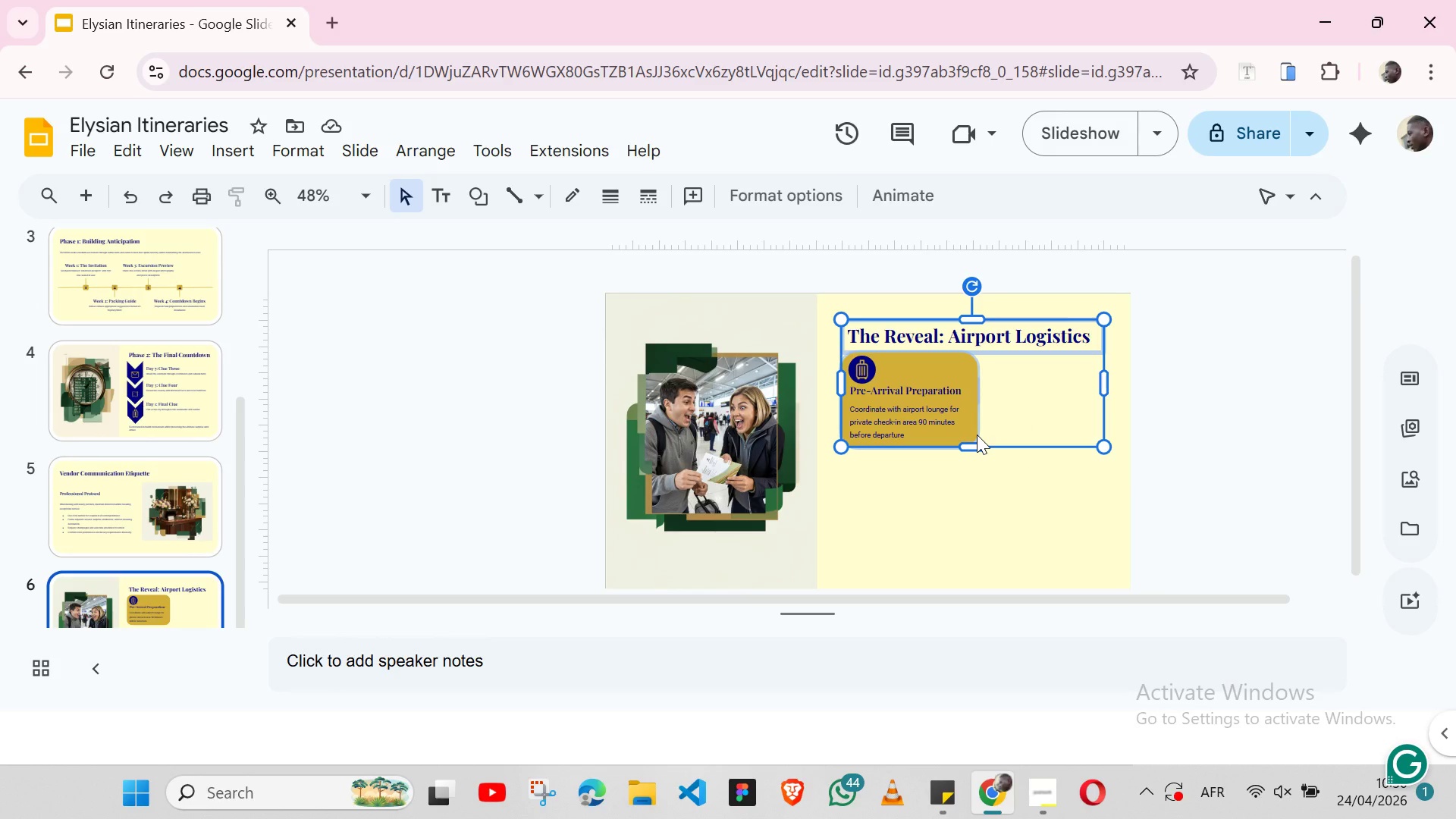 
key(Control+Shift+ControlRight)
 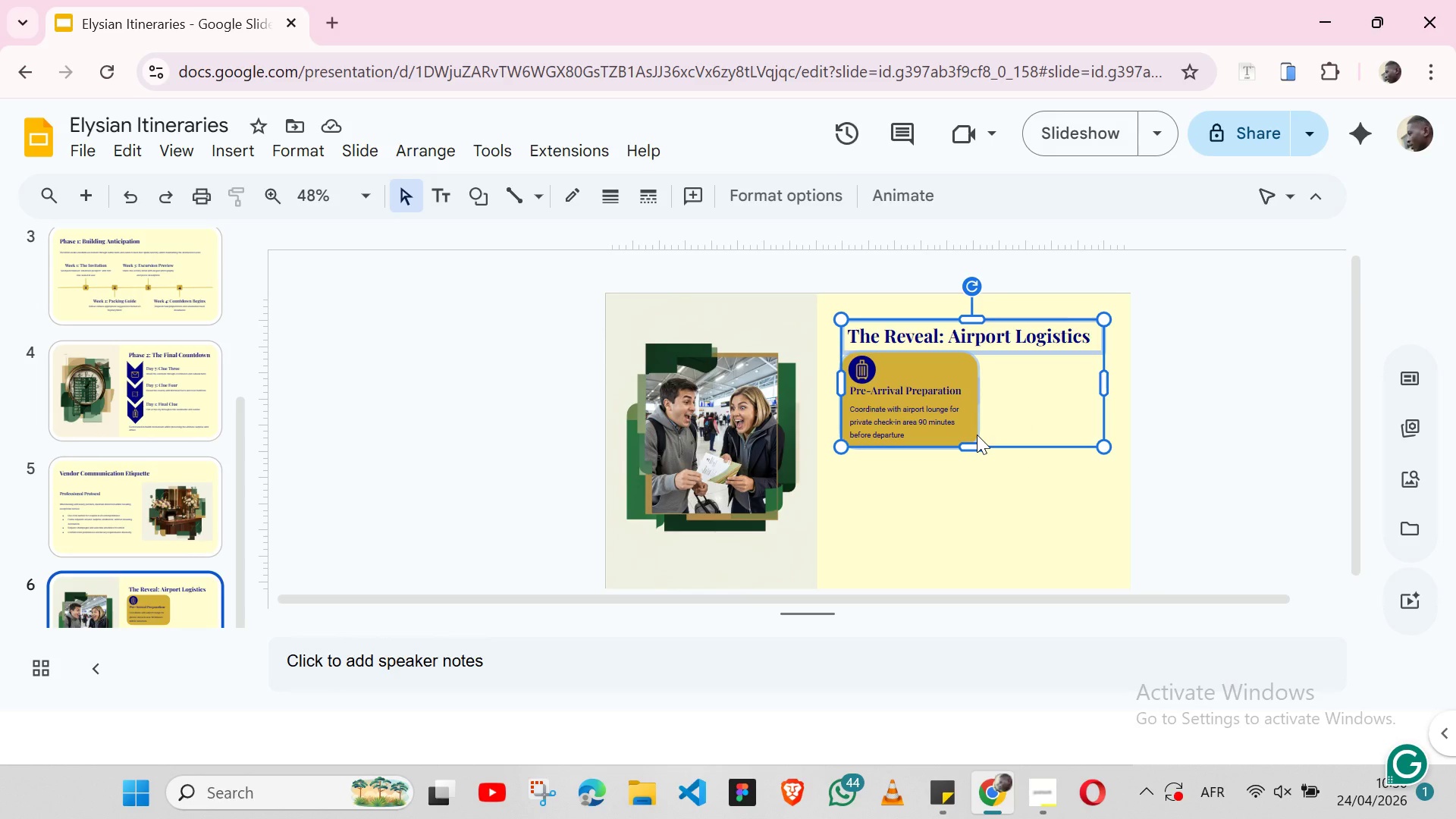 
key(Control+Shift+ControlRight)
 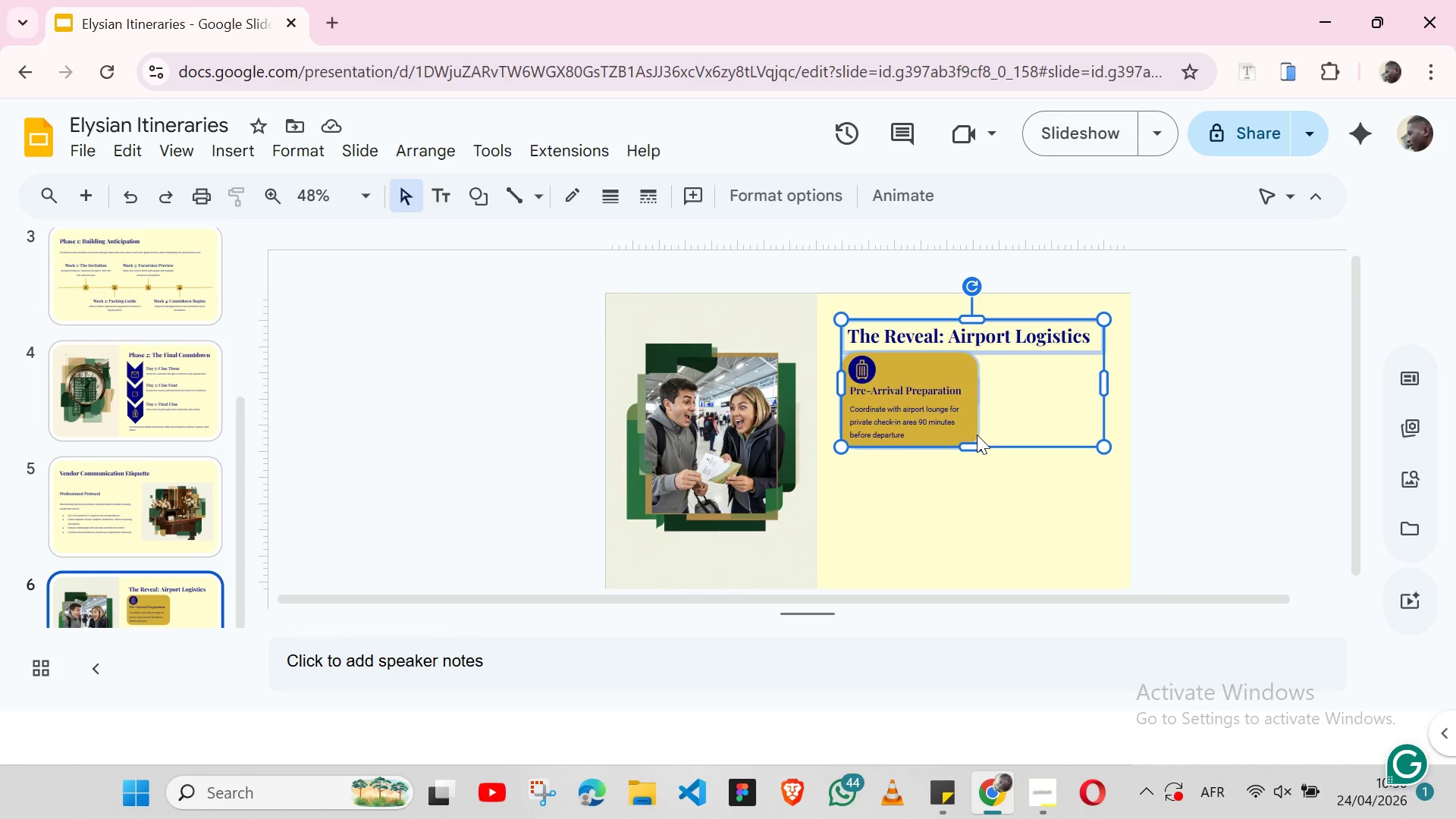 
key(Shift+ArrowLeft)
 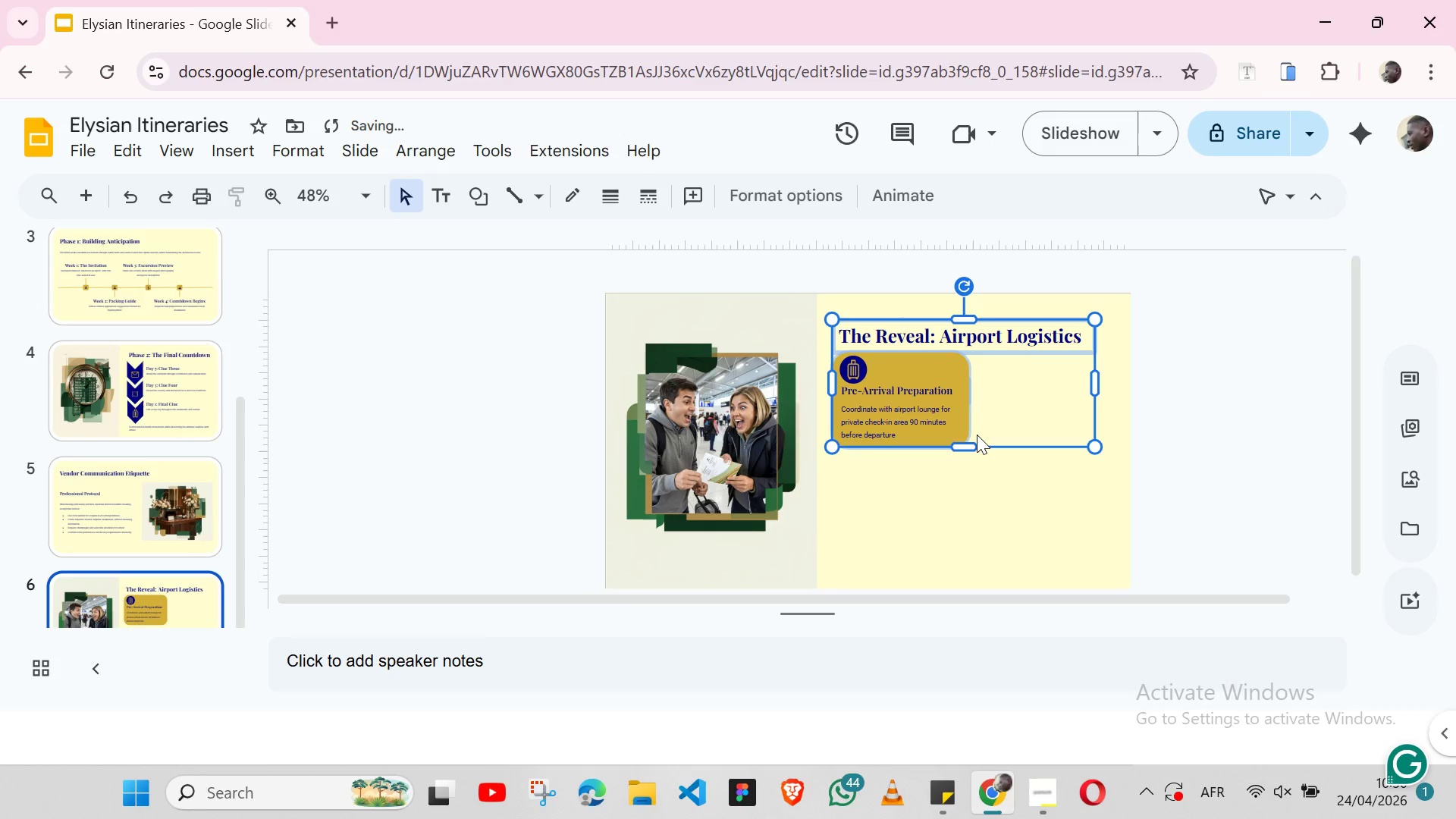 
key(Shift+ArrowLeft)
 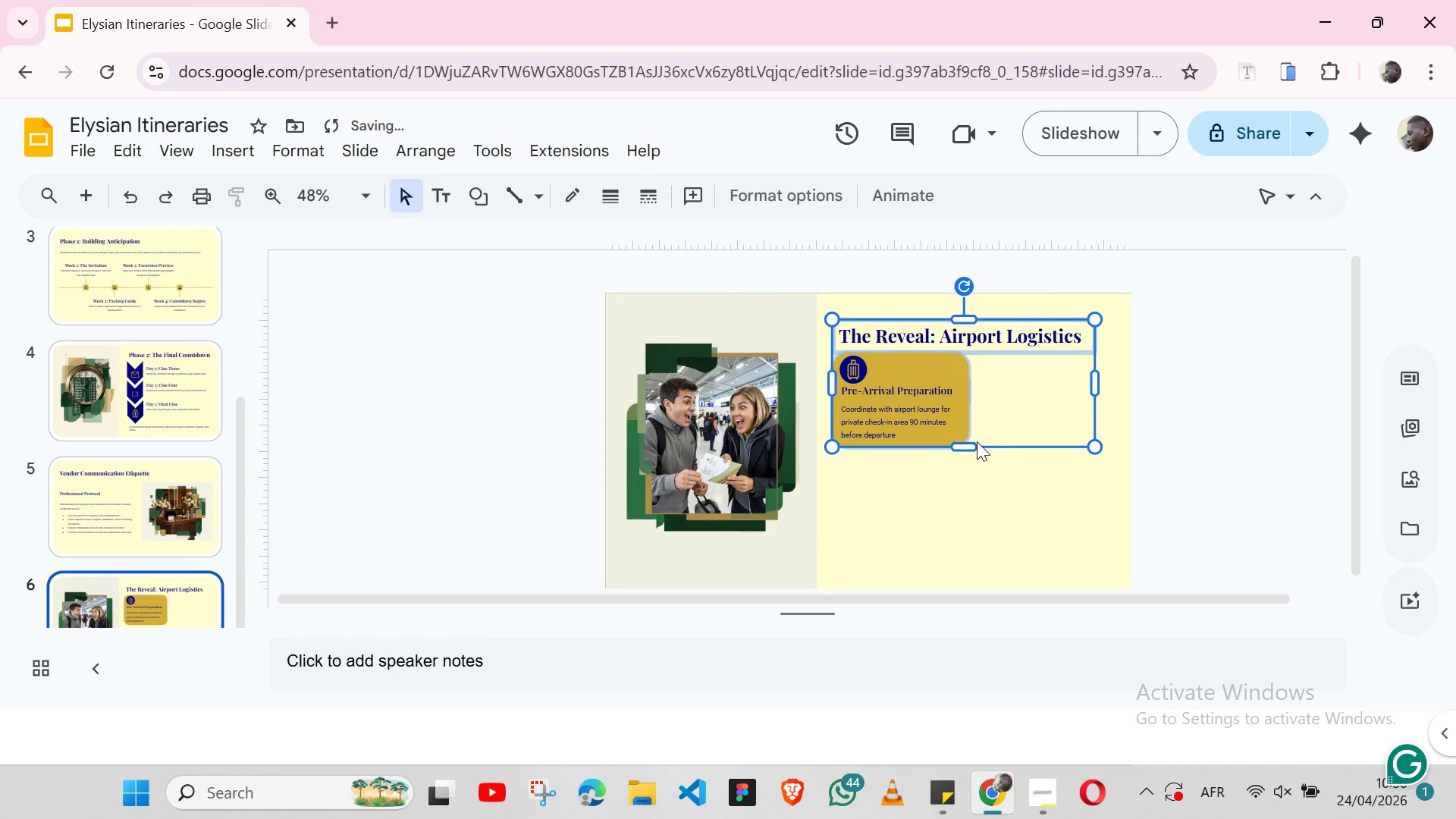 
left_click([1006, 513])
 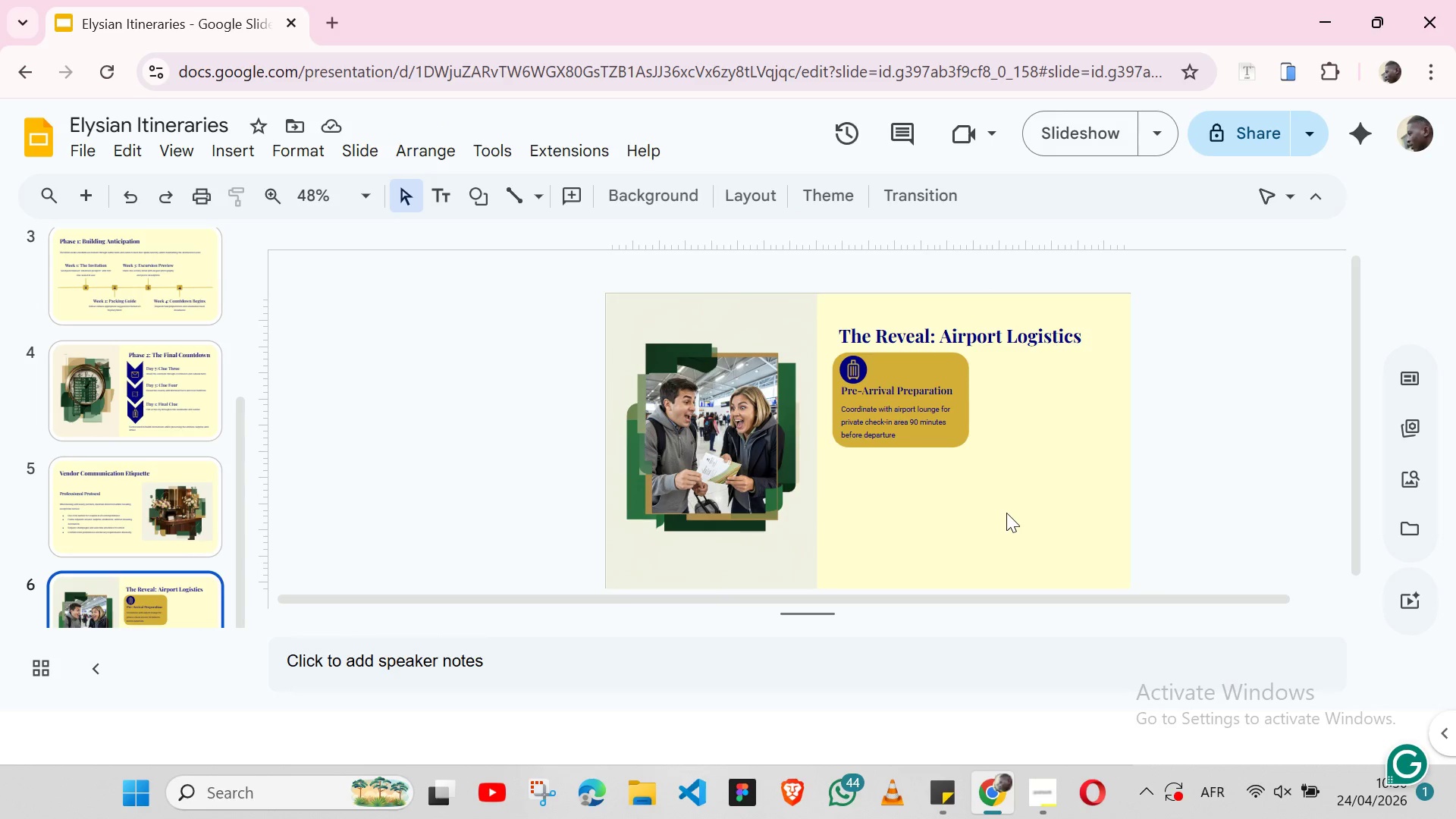 
wait(8.59)
 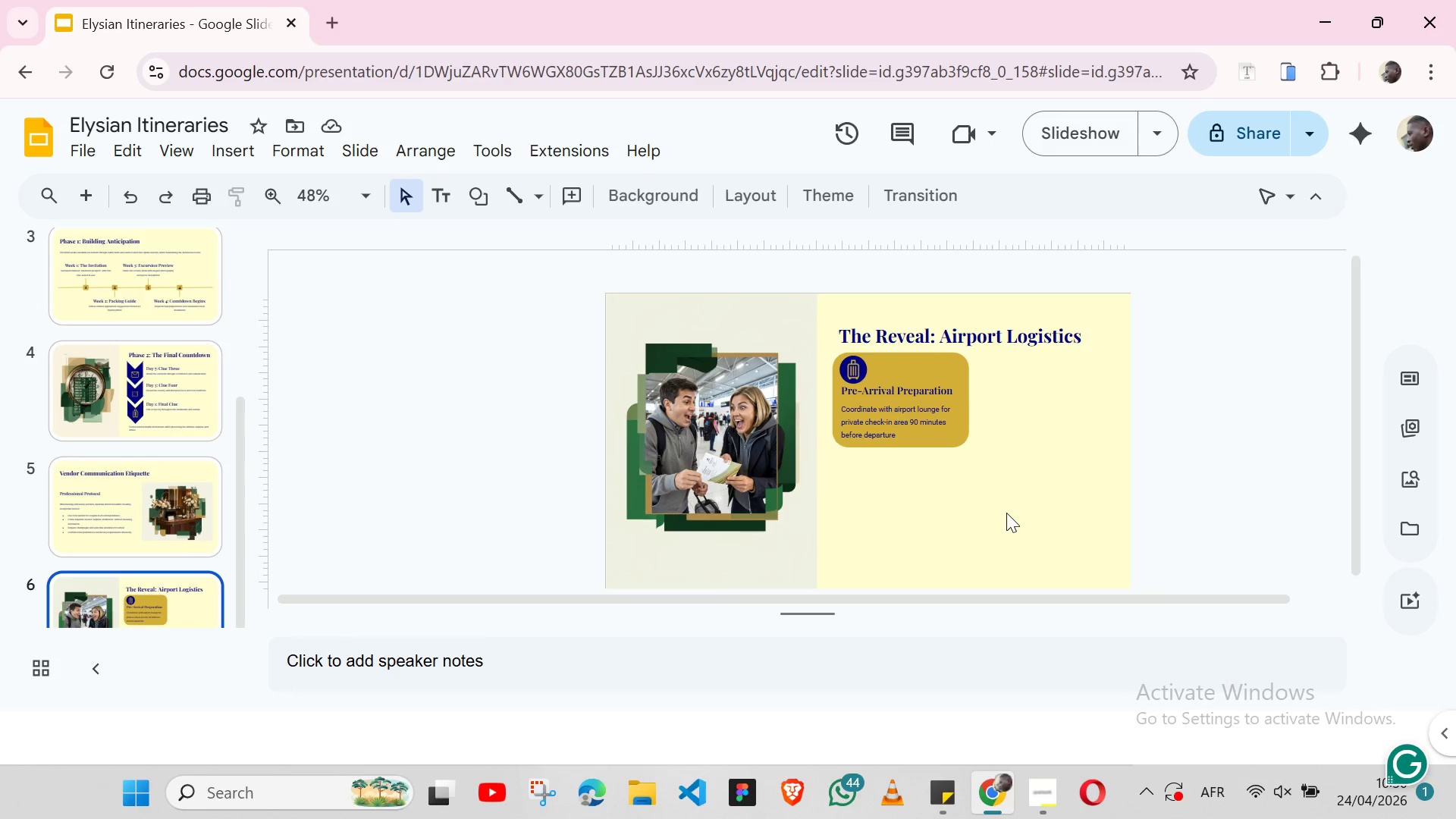 
left_click([943, 444])
 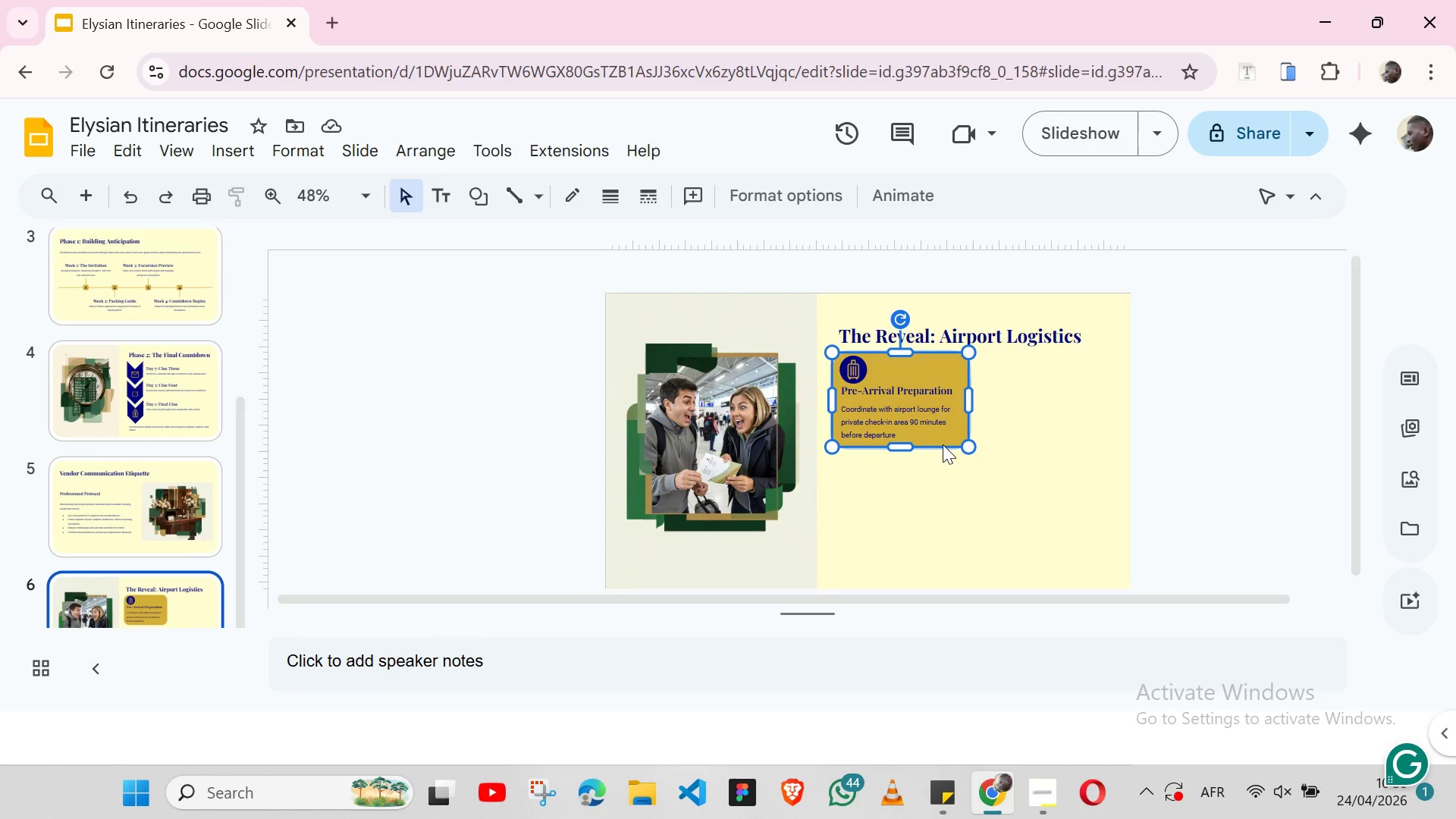 
key(Control+C)
 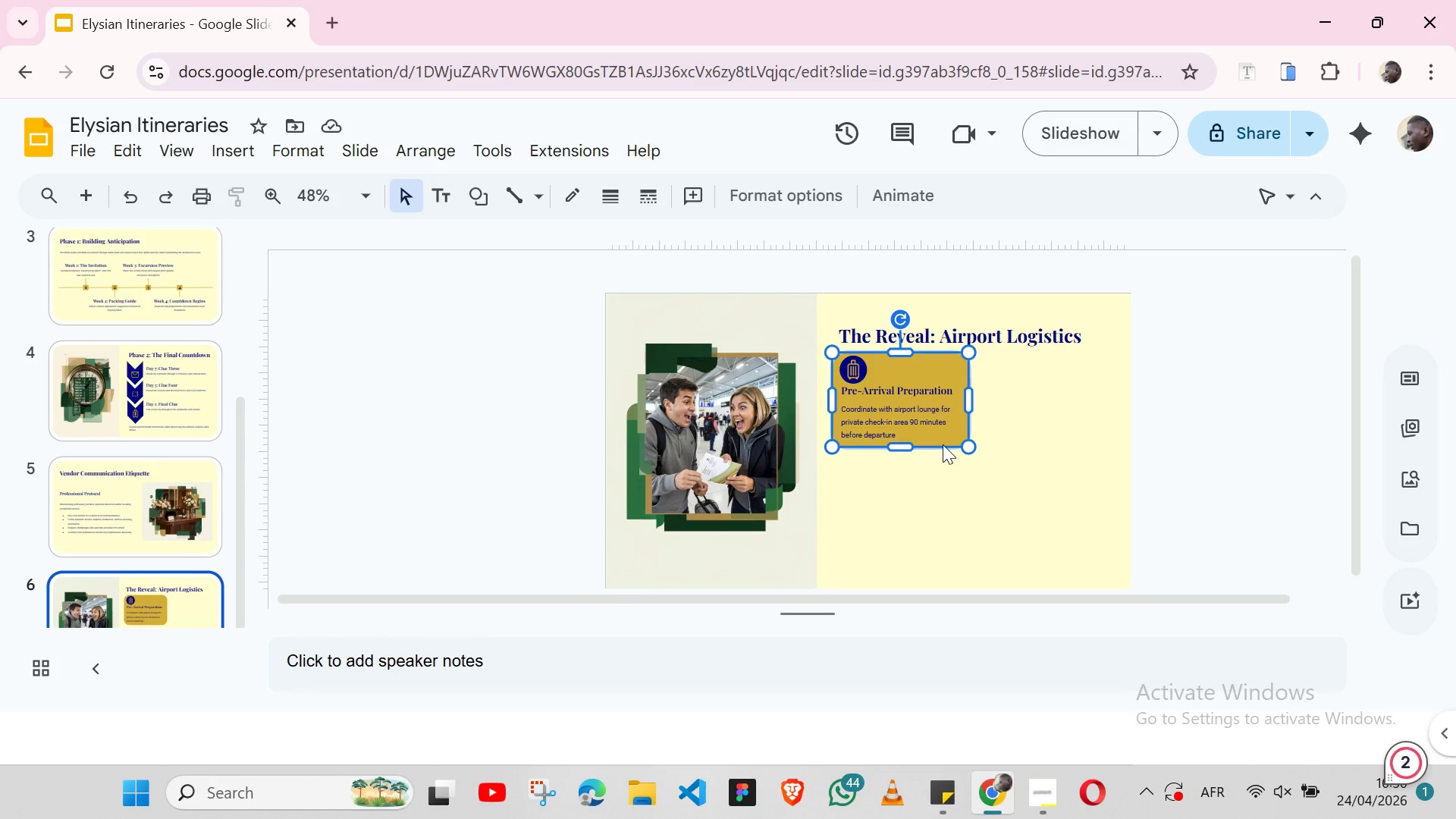 
wait(9.53)
 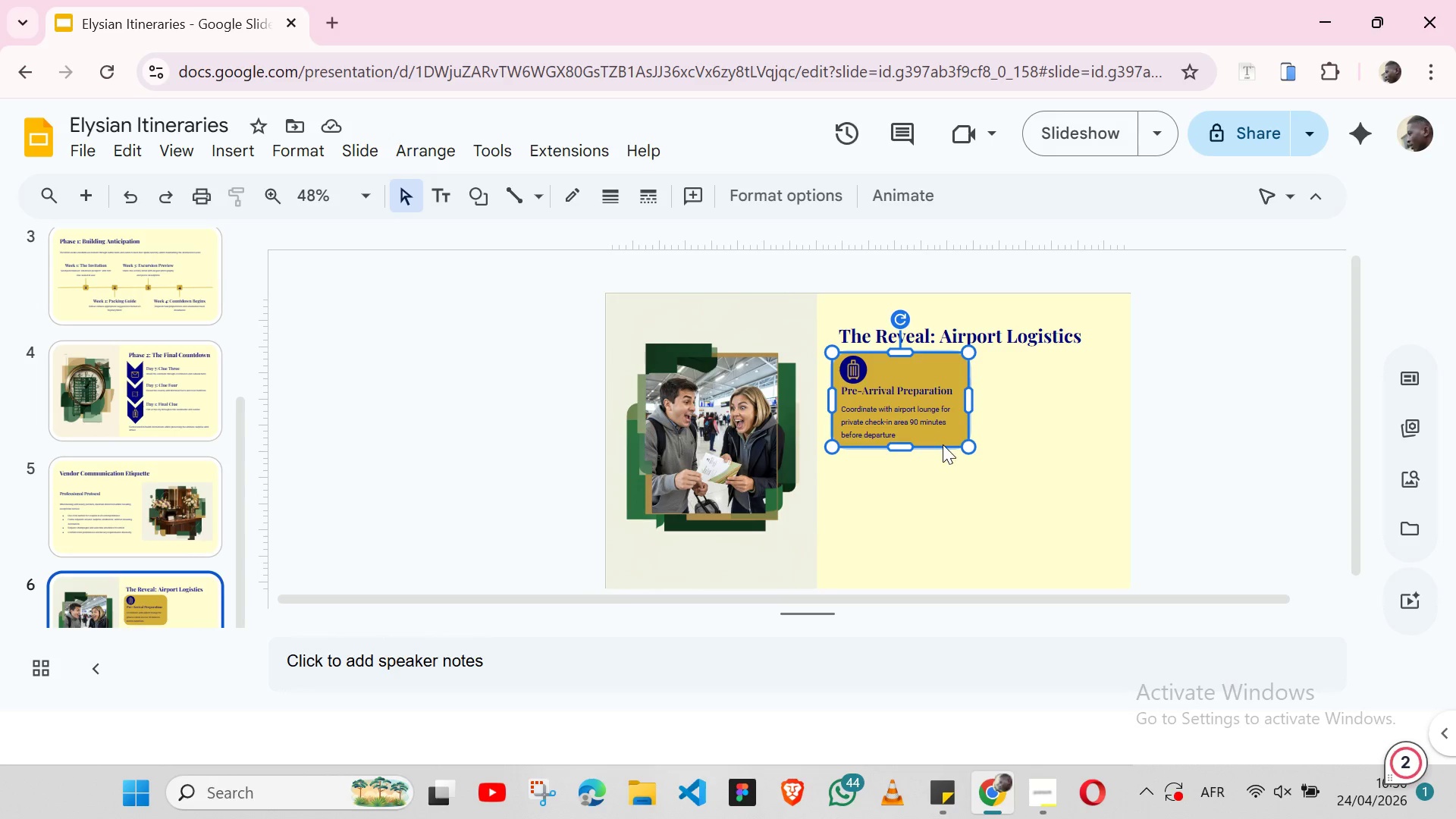 
hold_key(key=ControlLeft, duration=0.98)
 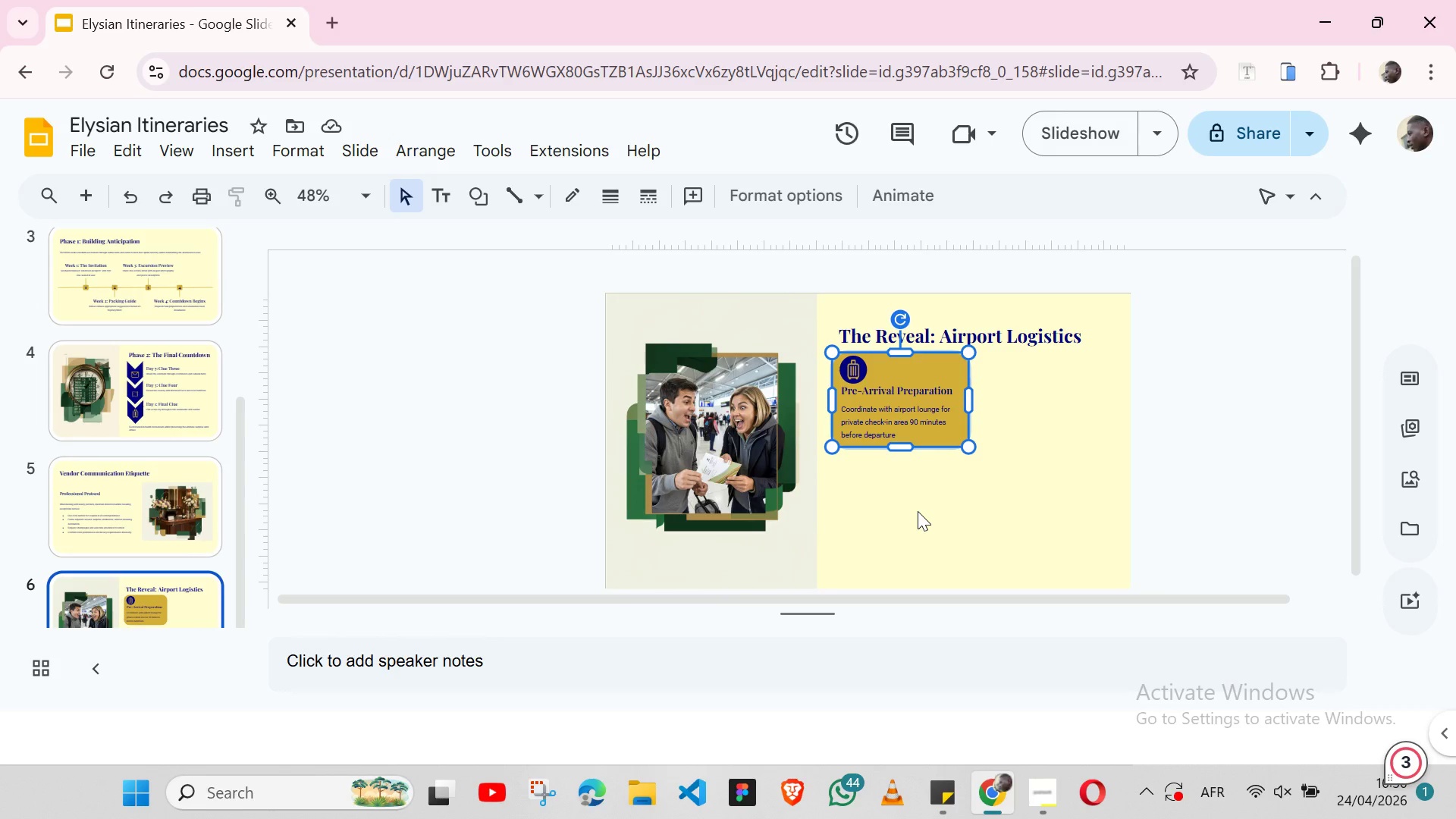 
key(Control+C)
 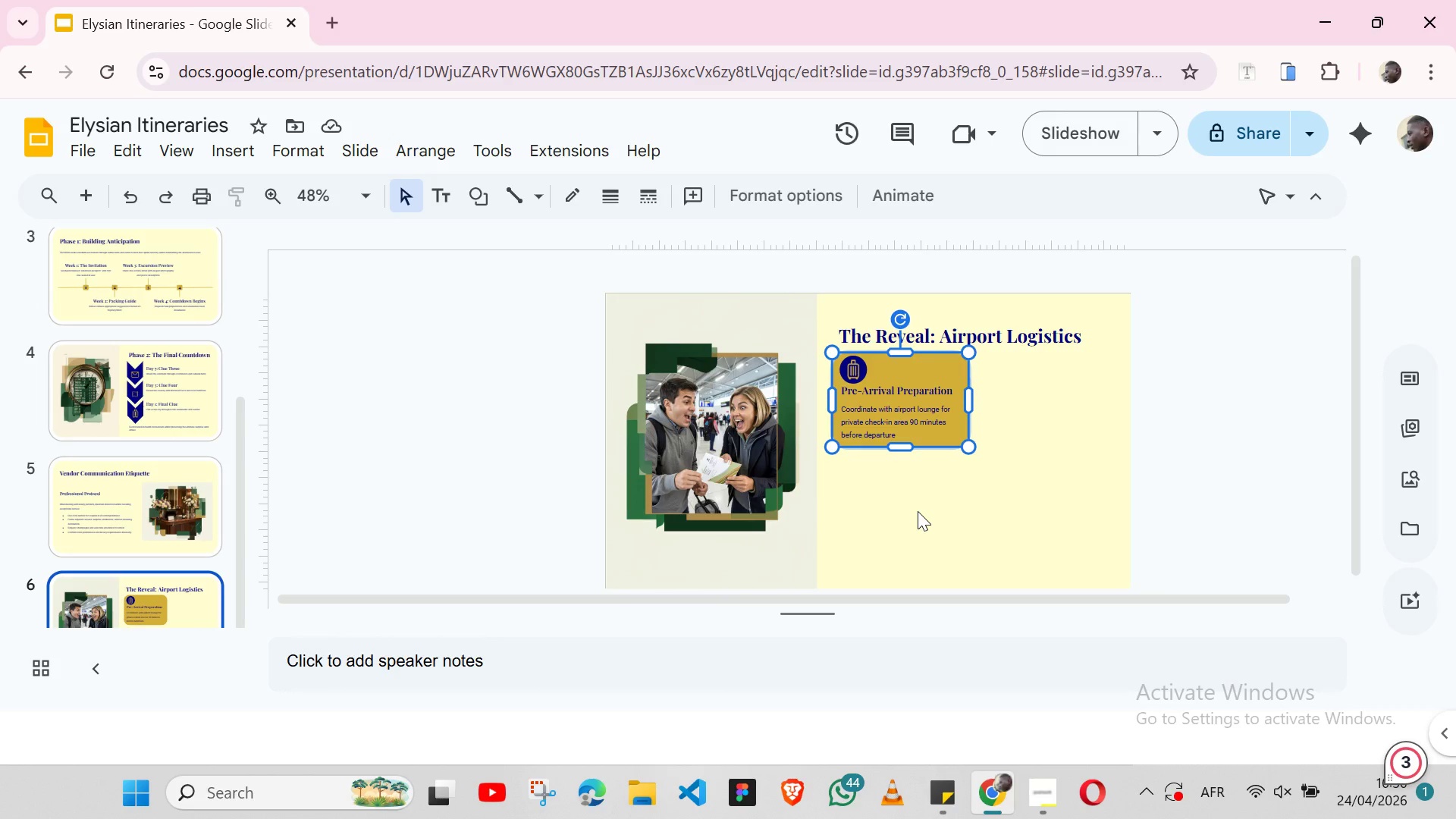 
left_click([918, 511])
 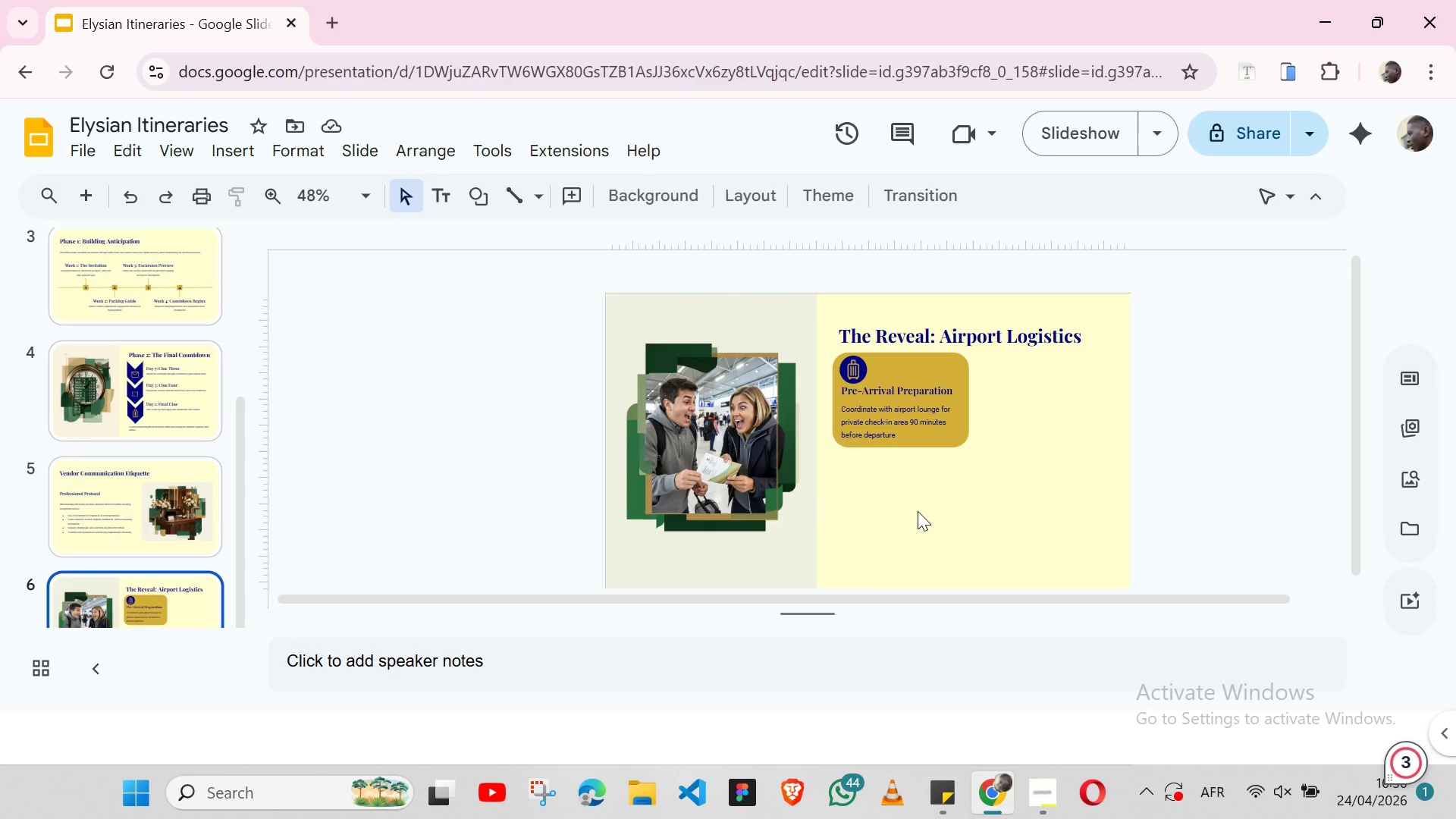 
key(Control+ControlLeft)
 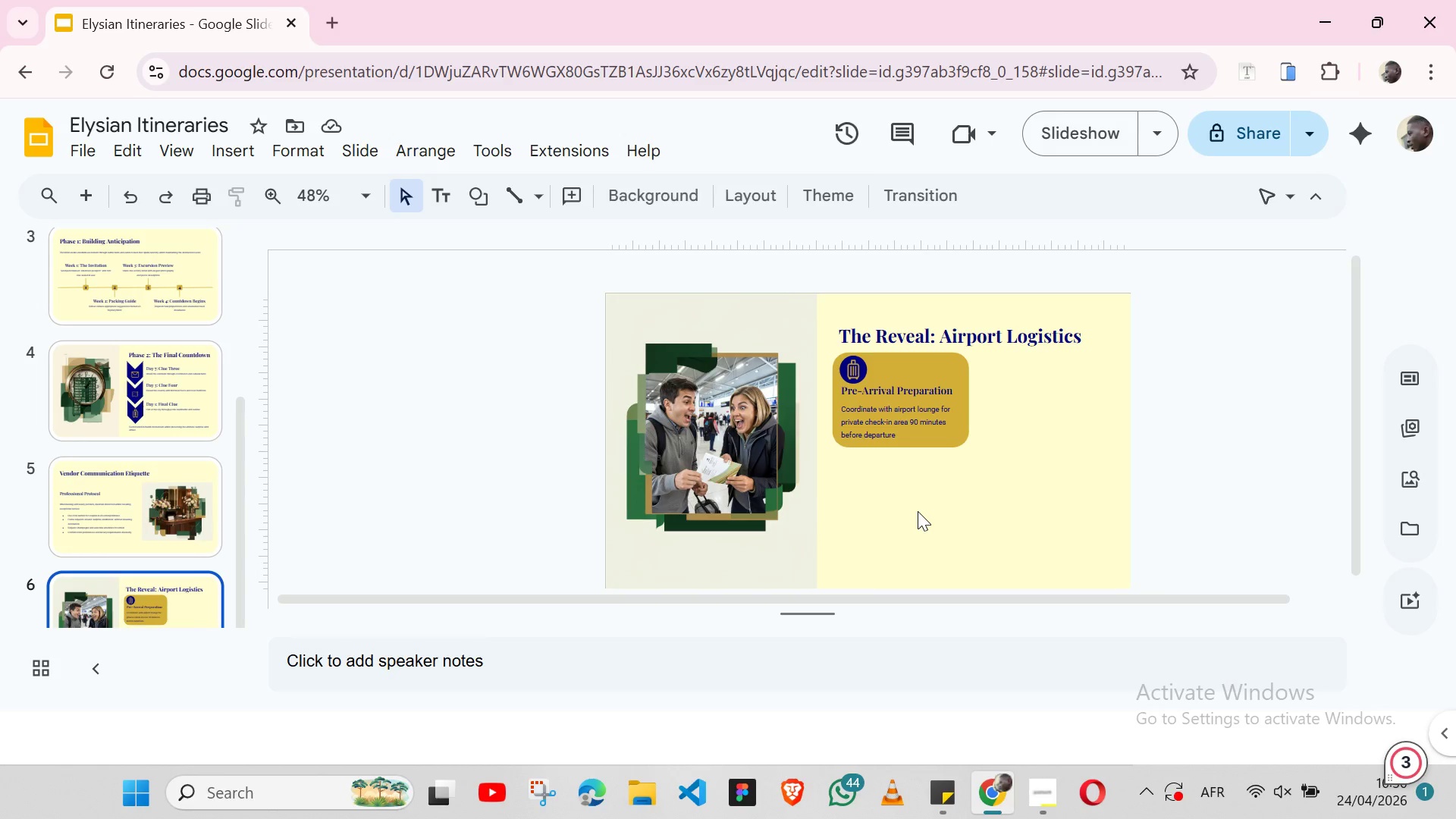 
key(Control+V)
 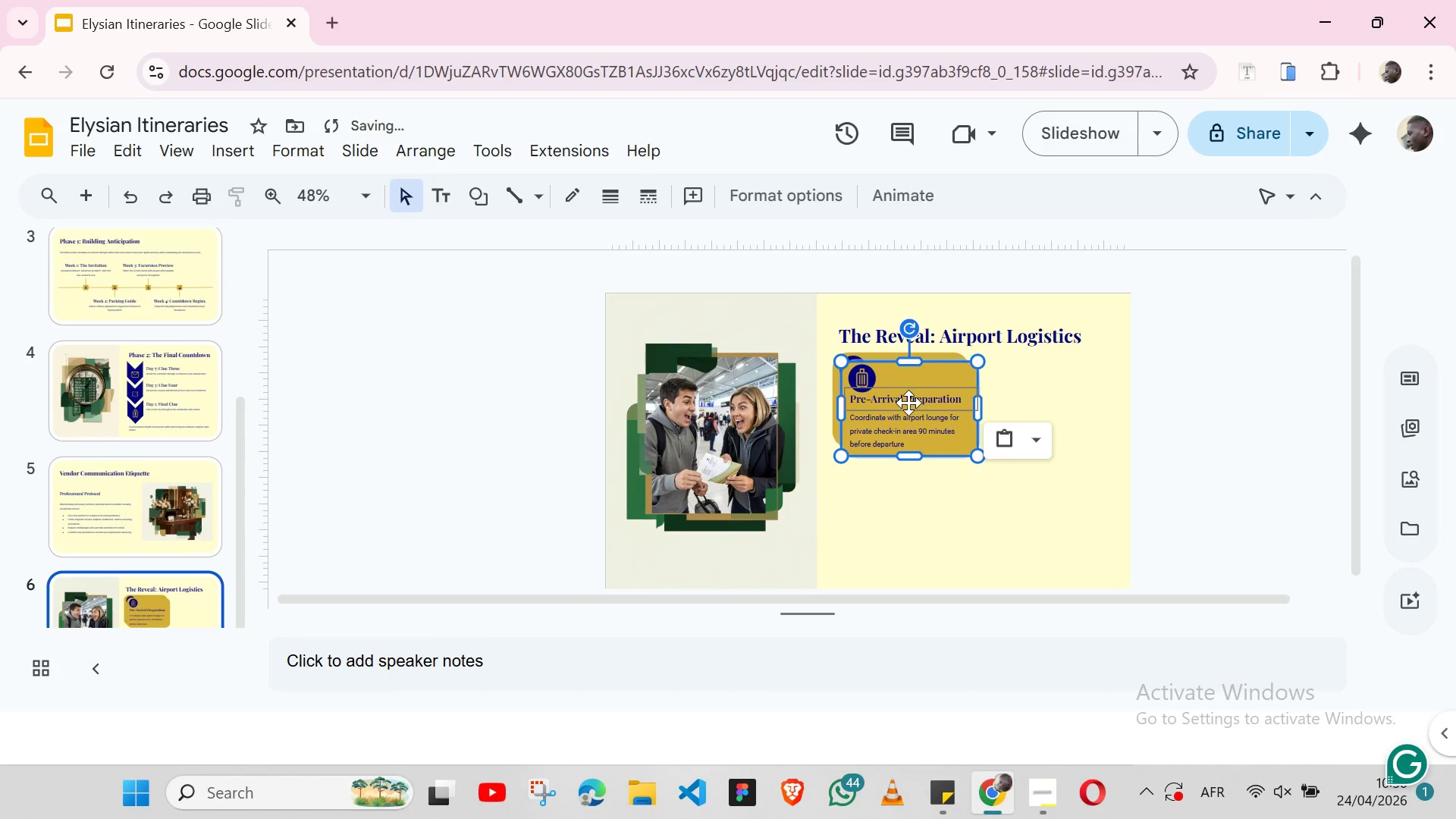 
left_click_drag(start_coordinate=[908, 403], to_coordinate=[1053, 394])
 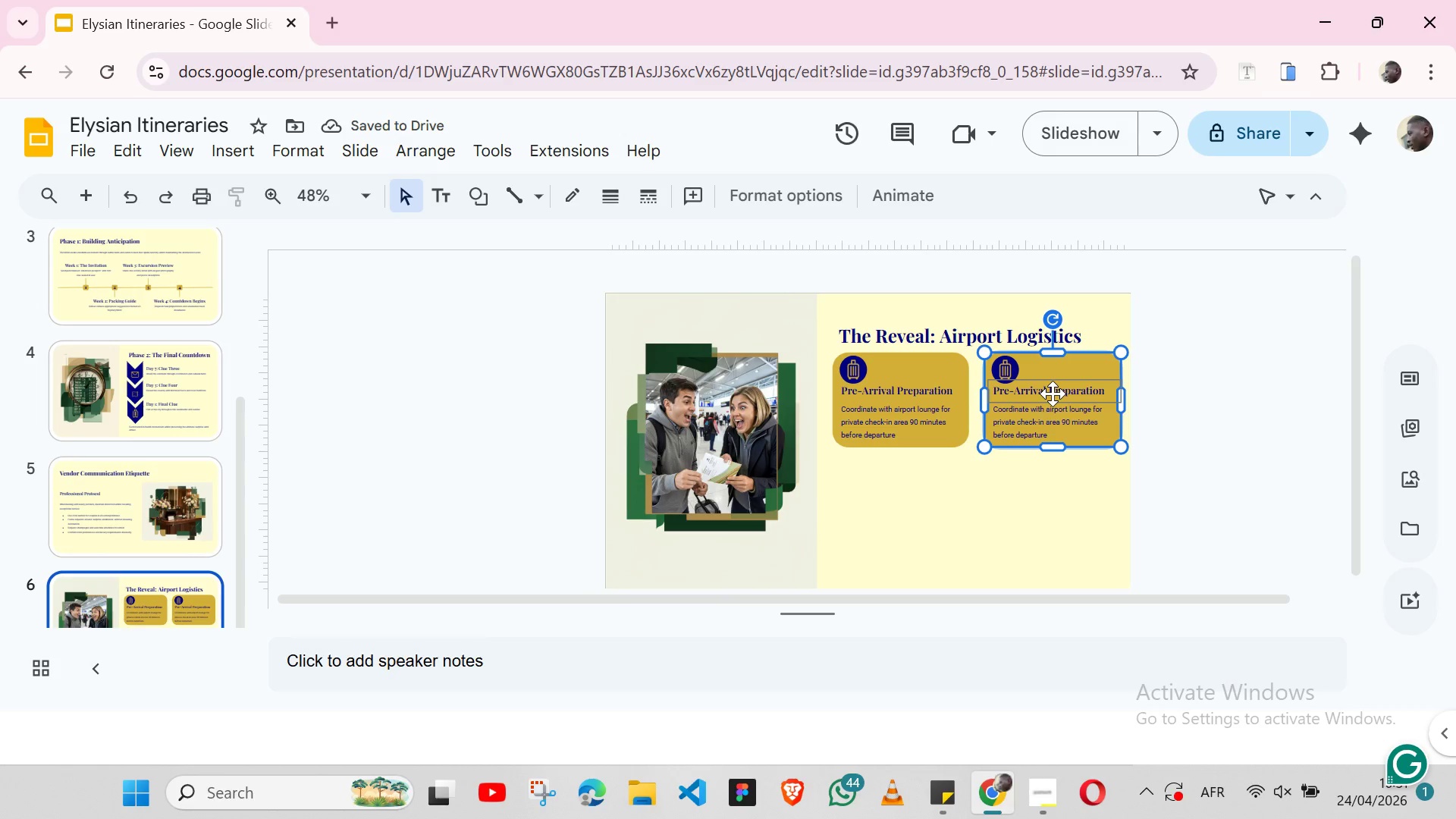 
key(Shift+ArrowLeft)
 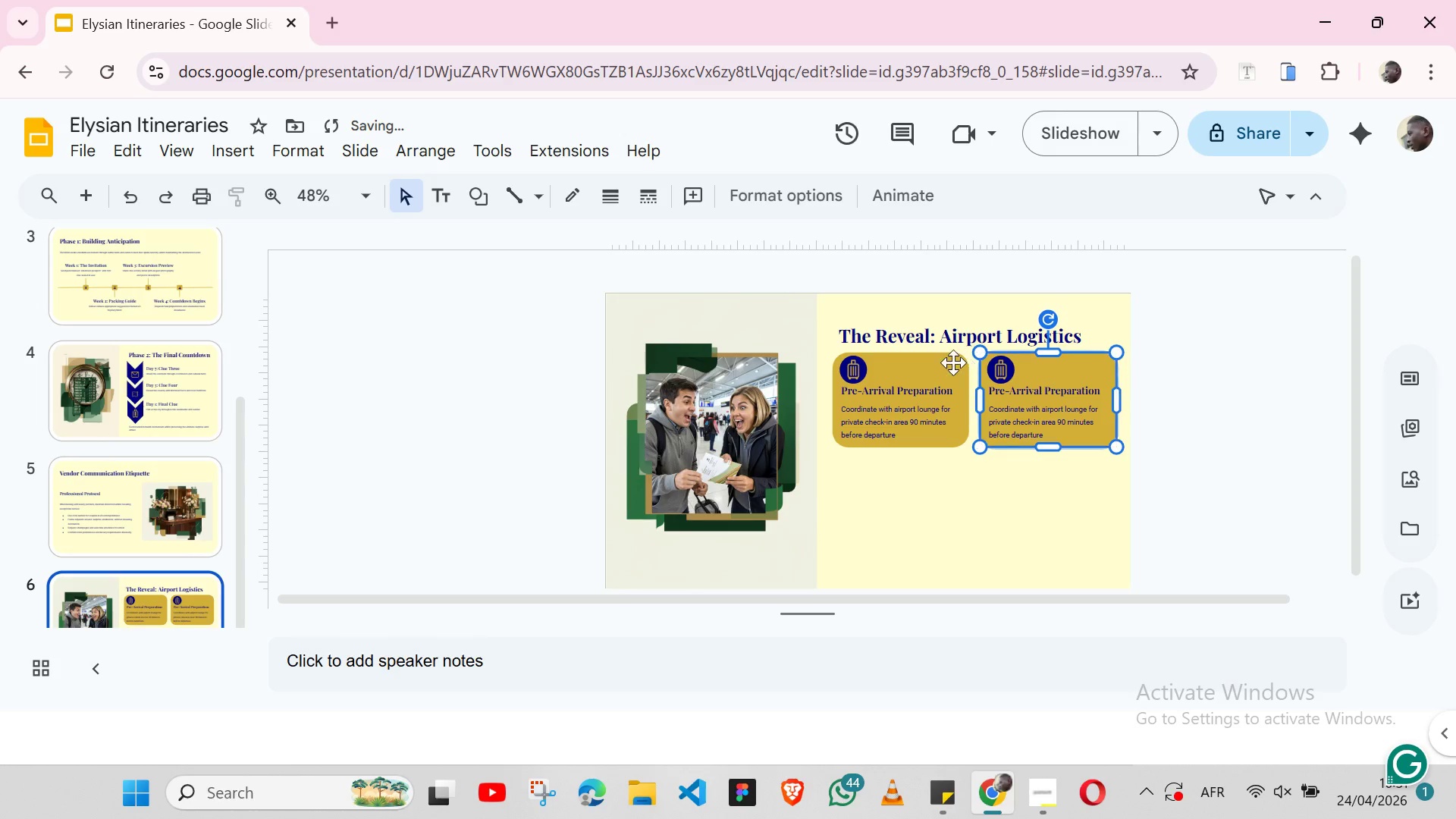 
hold_key(key=ShiftLeft, duration=0.67)
left_click([952, 362])
 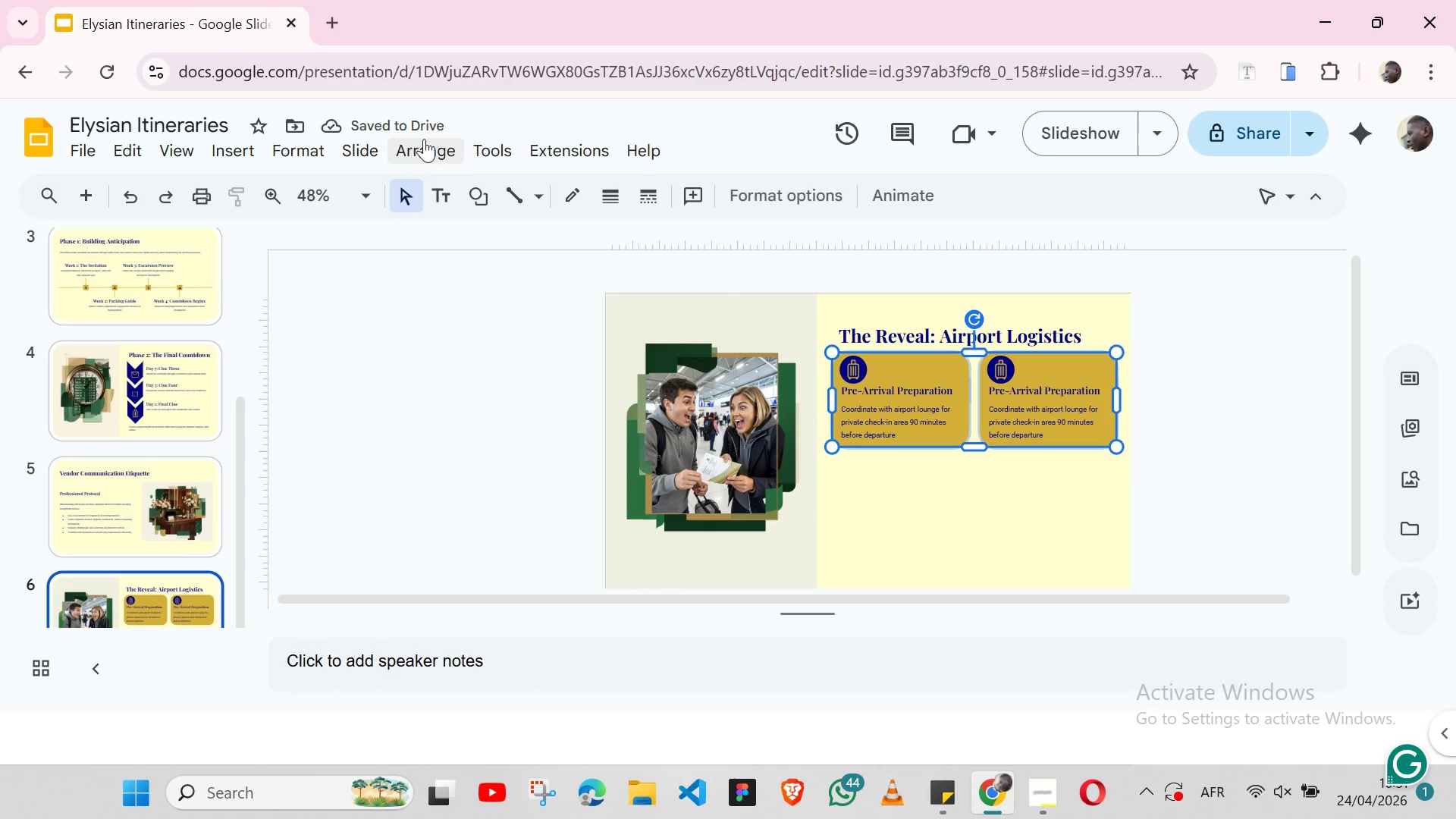 
left_click([422, 139])
 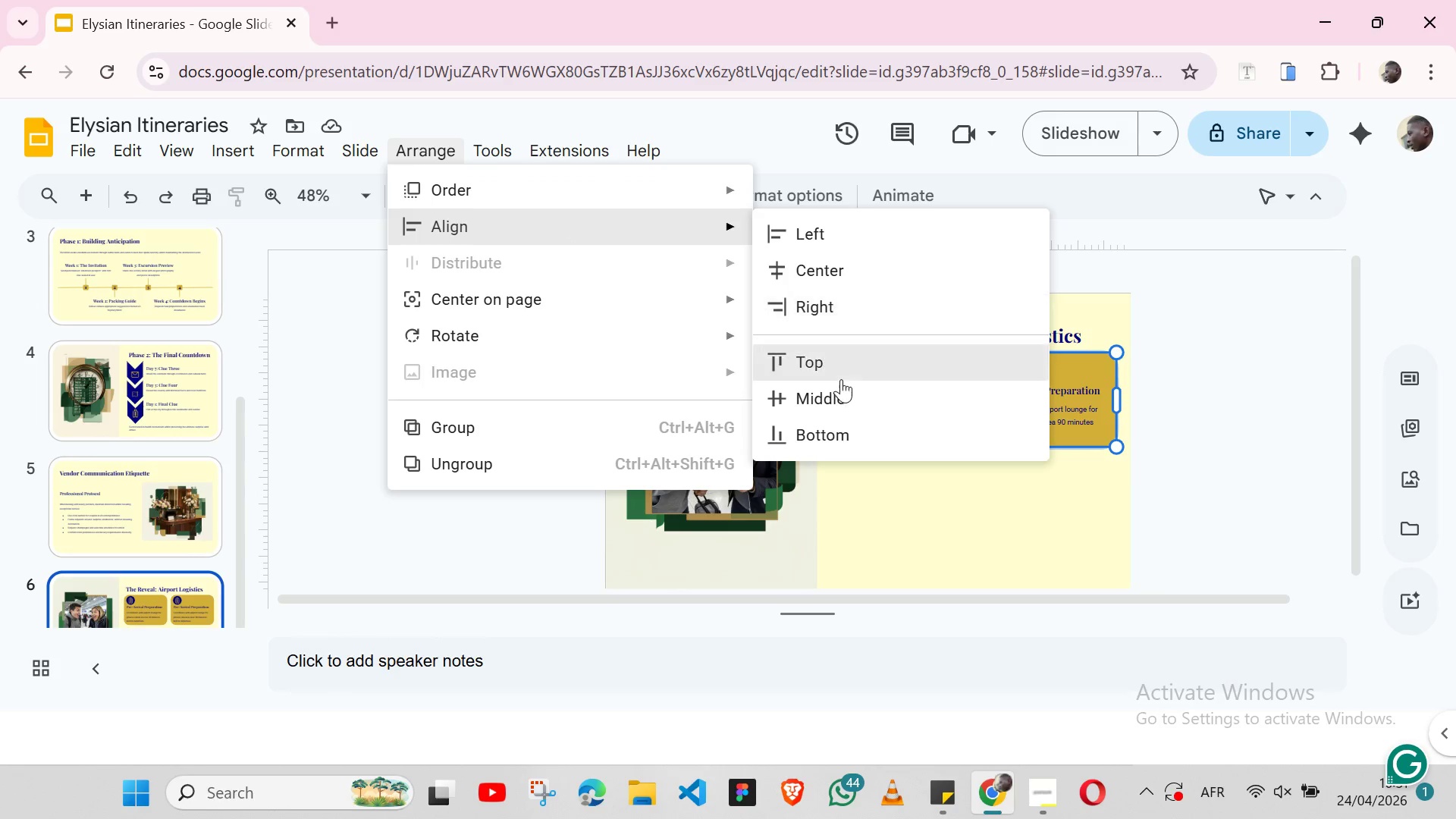 
left_click([841, 383])
 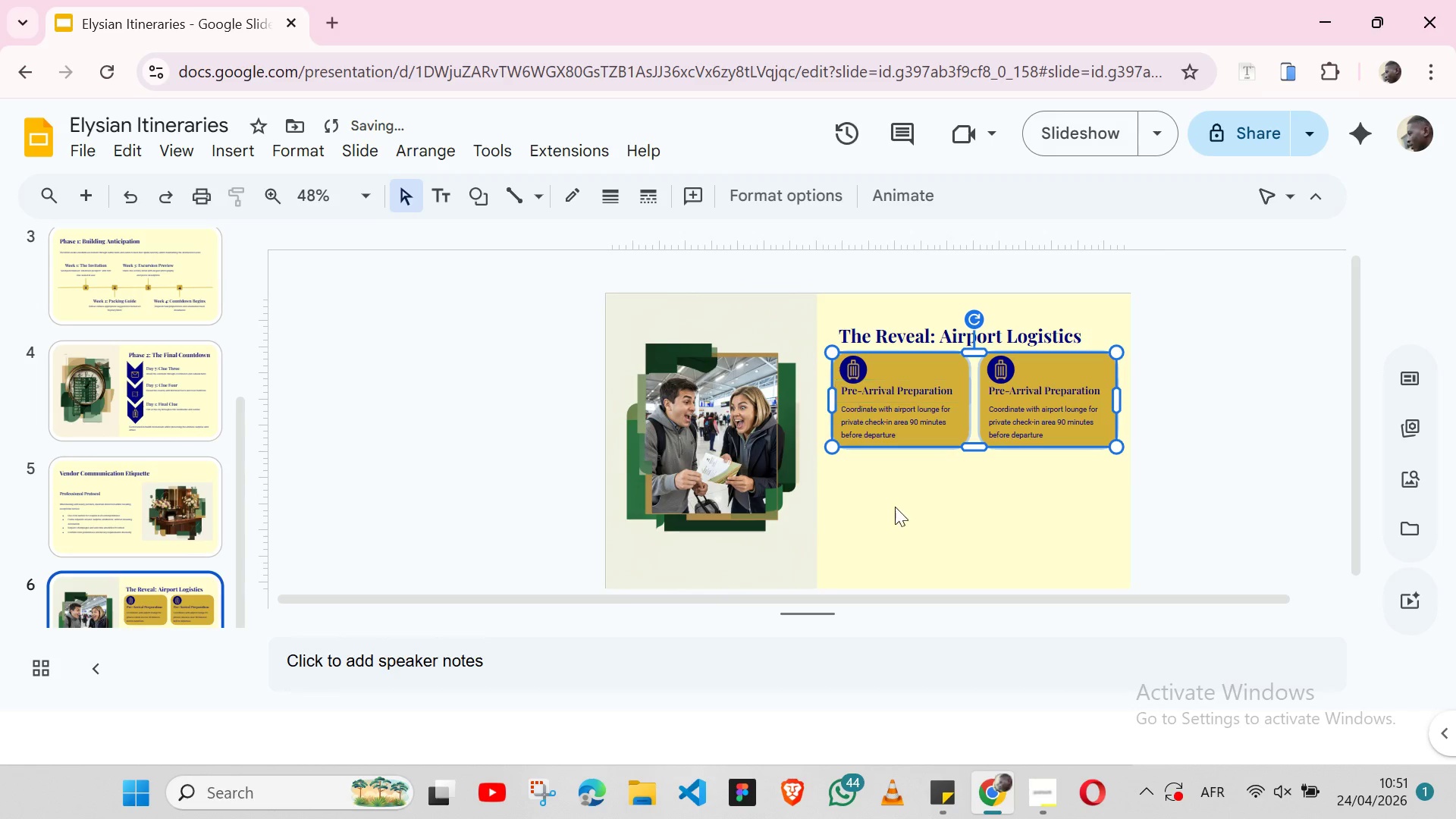 
left_click([895, 507])
 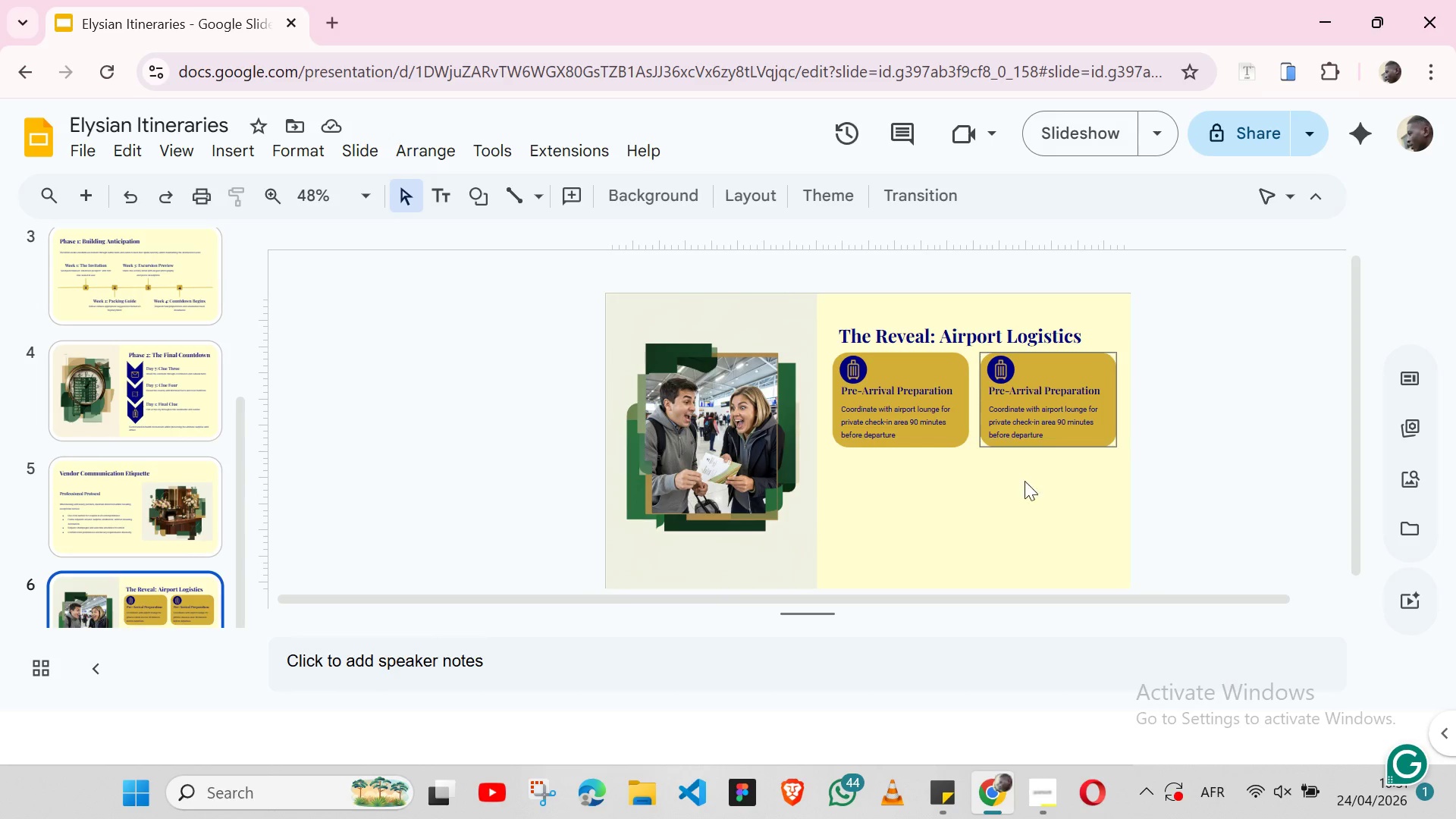 
wait(36.39)
 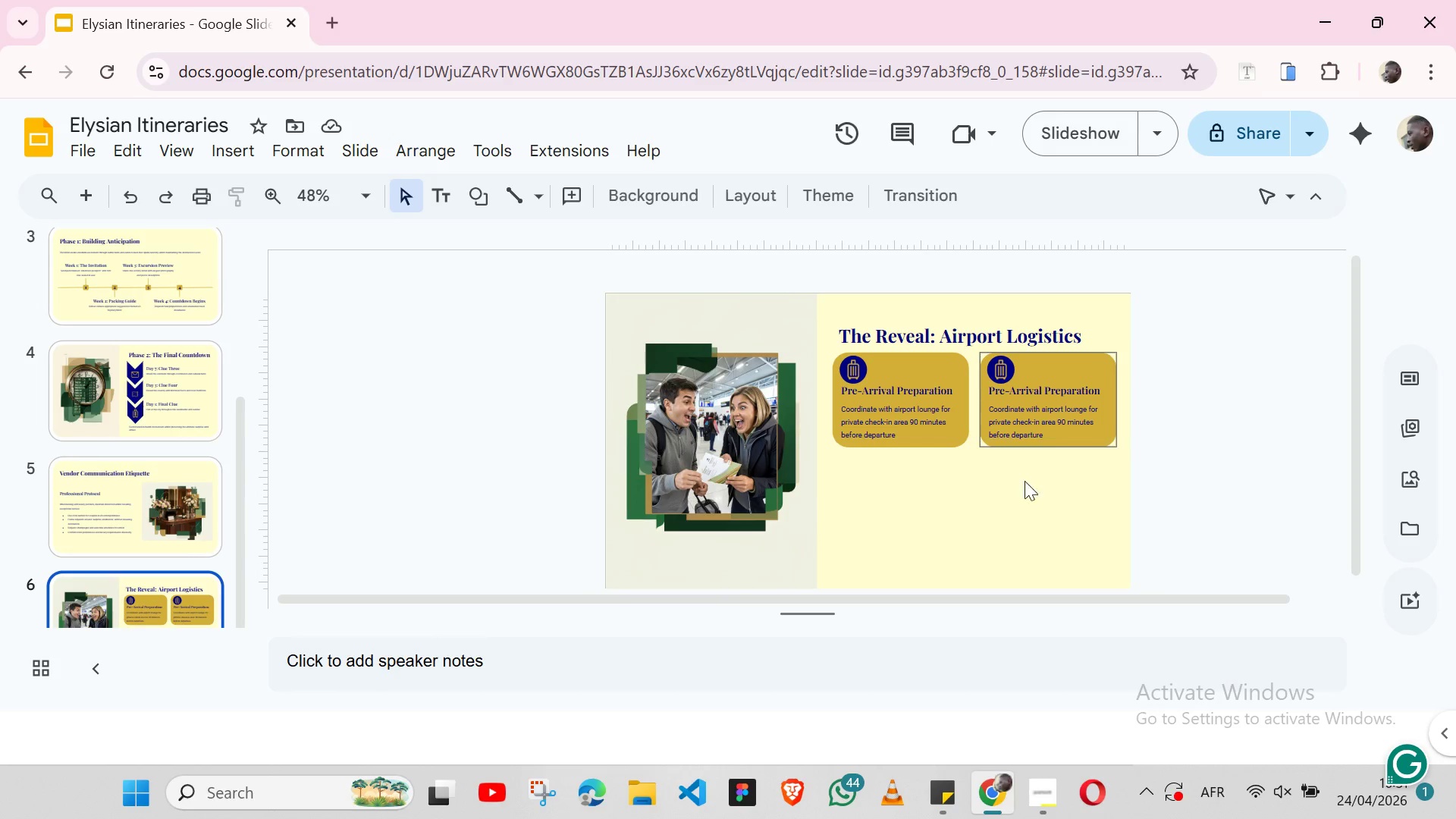 
left_click([940, 783])
 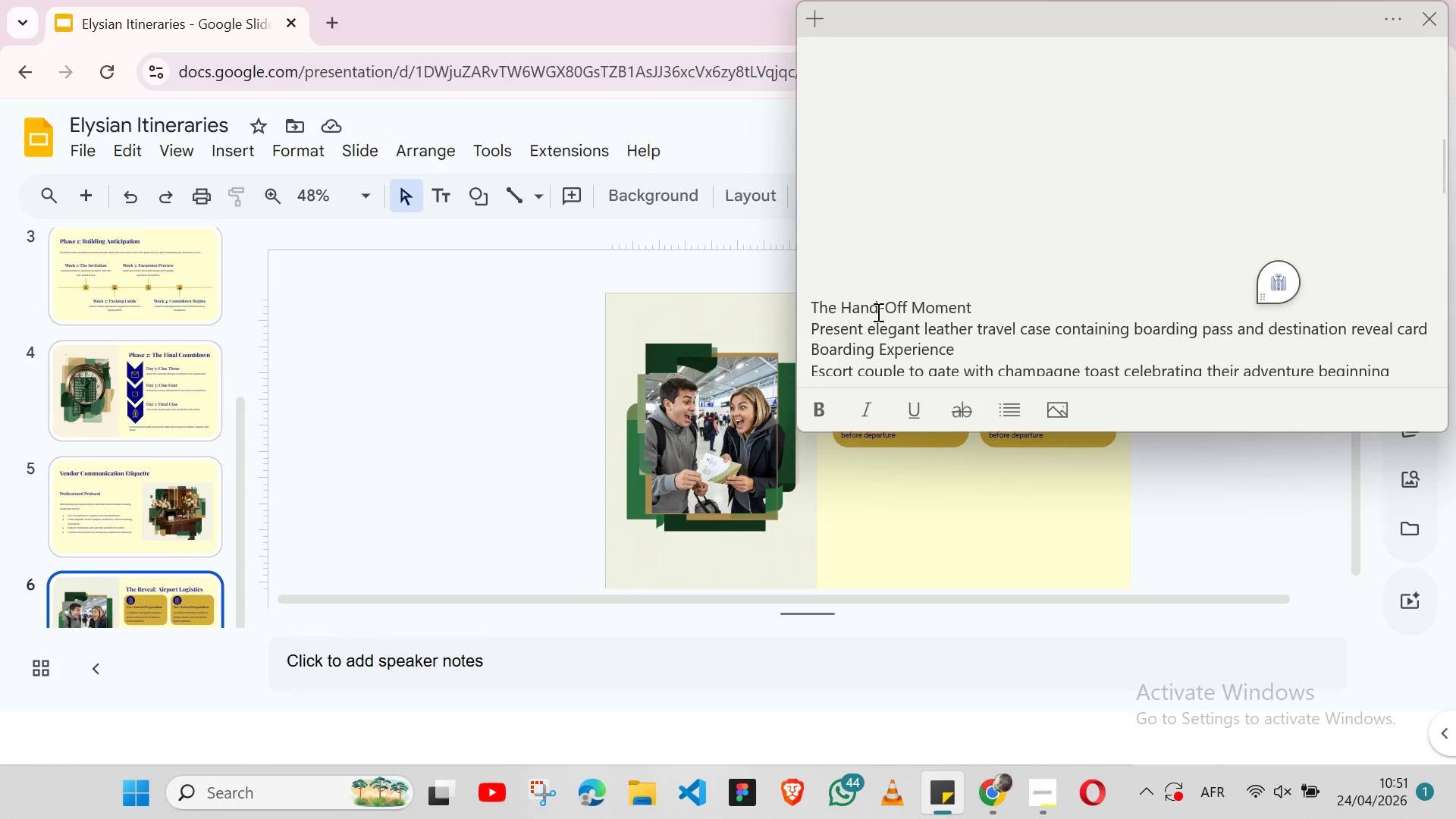 
wait(6.12)
 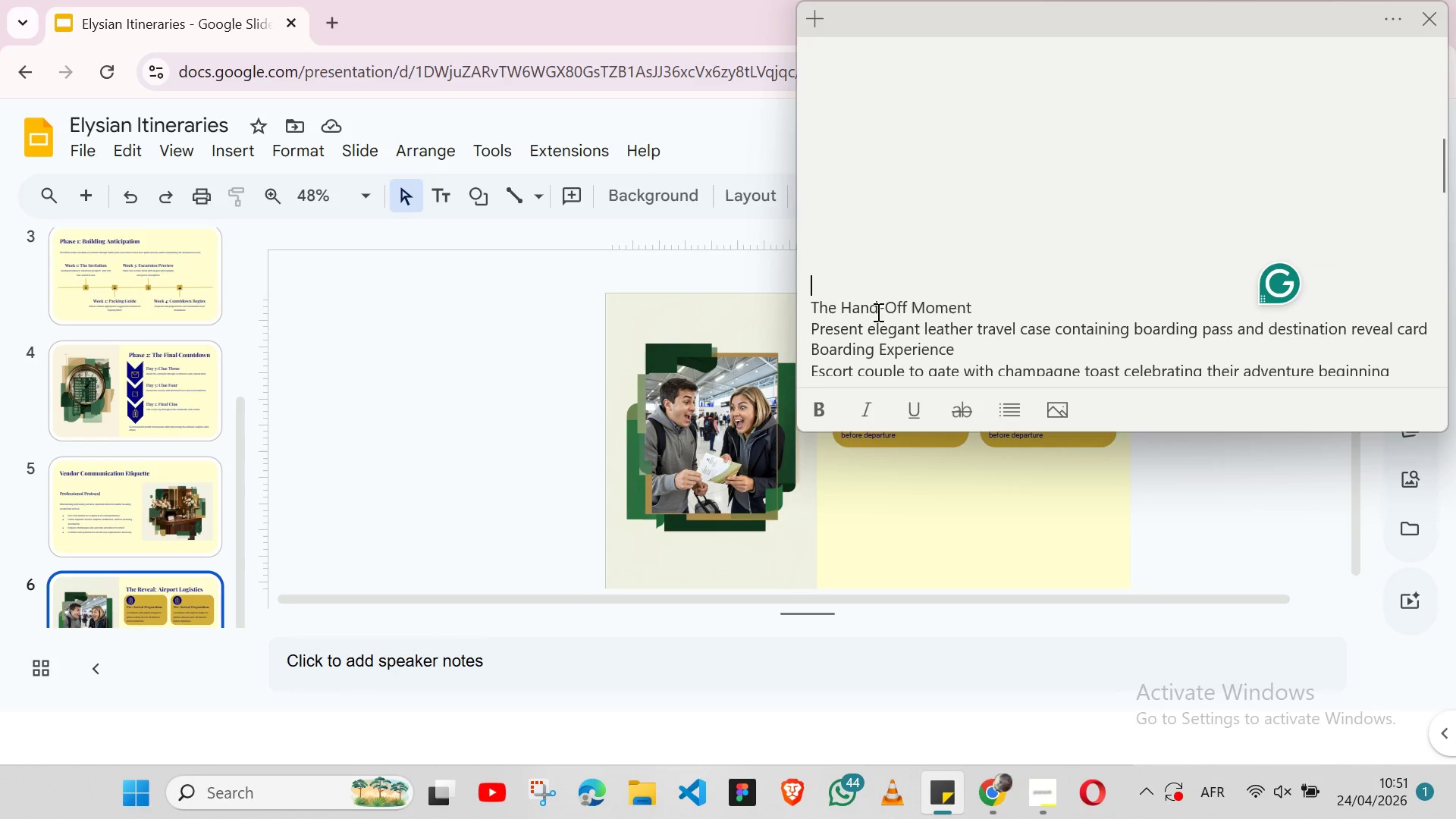 
double_click([879, 306])
 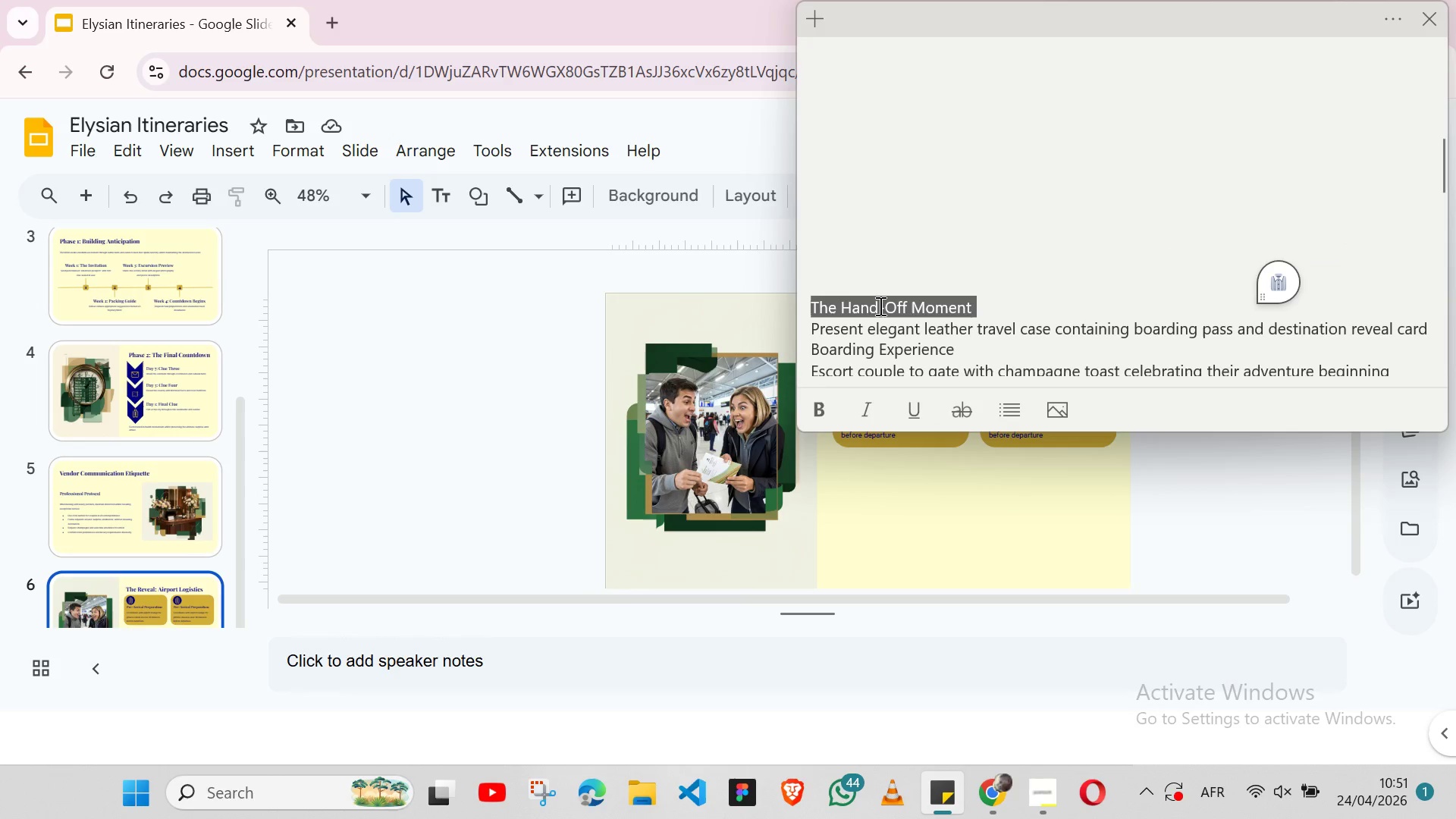 
triple_click([879, 306])
 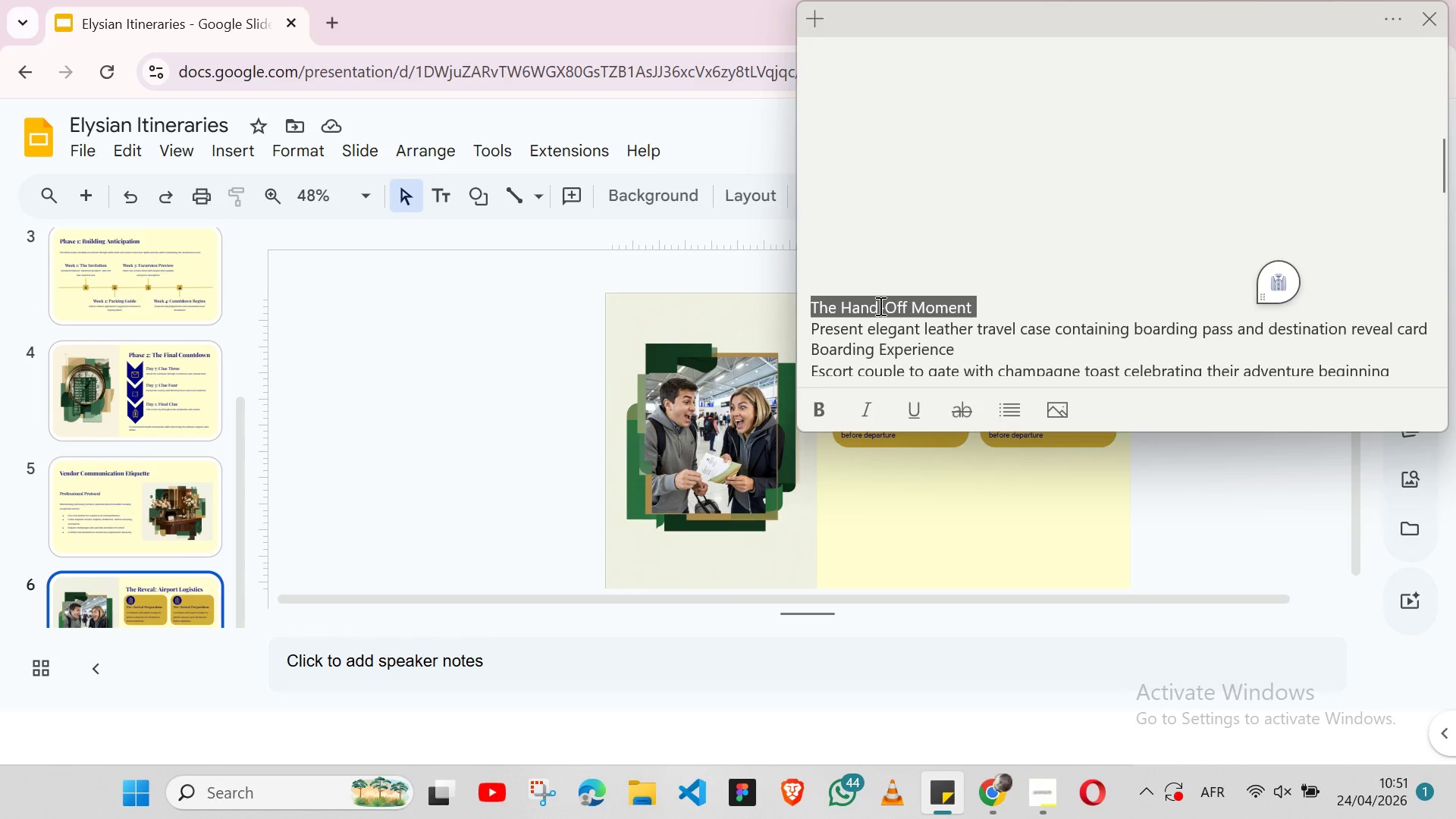 
key(Shift+ShiftLeft)
 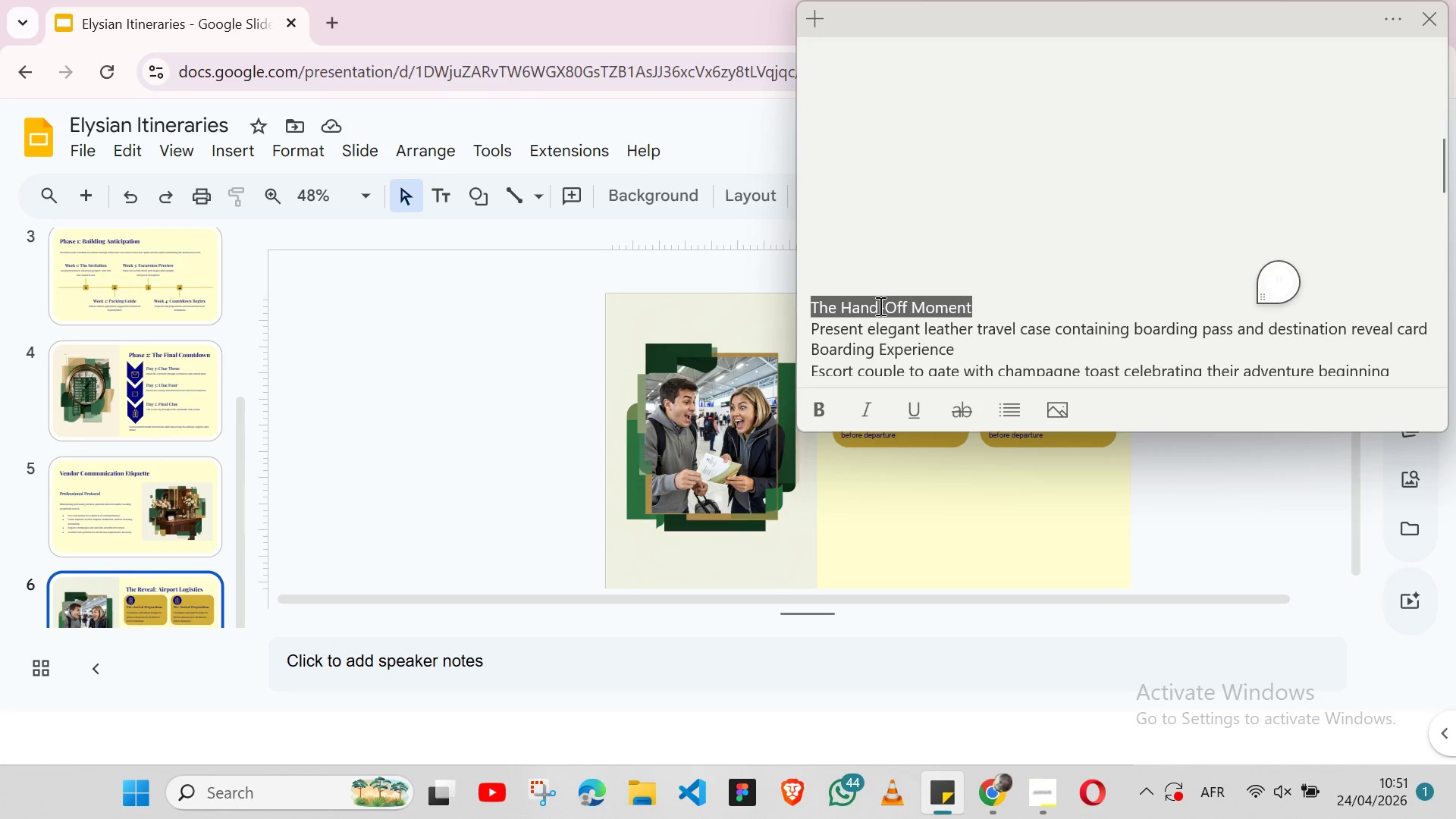 
key(Shift+ArrowLeft)
 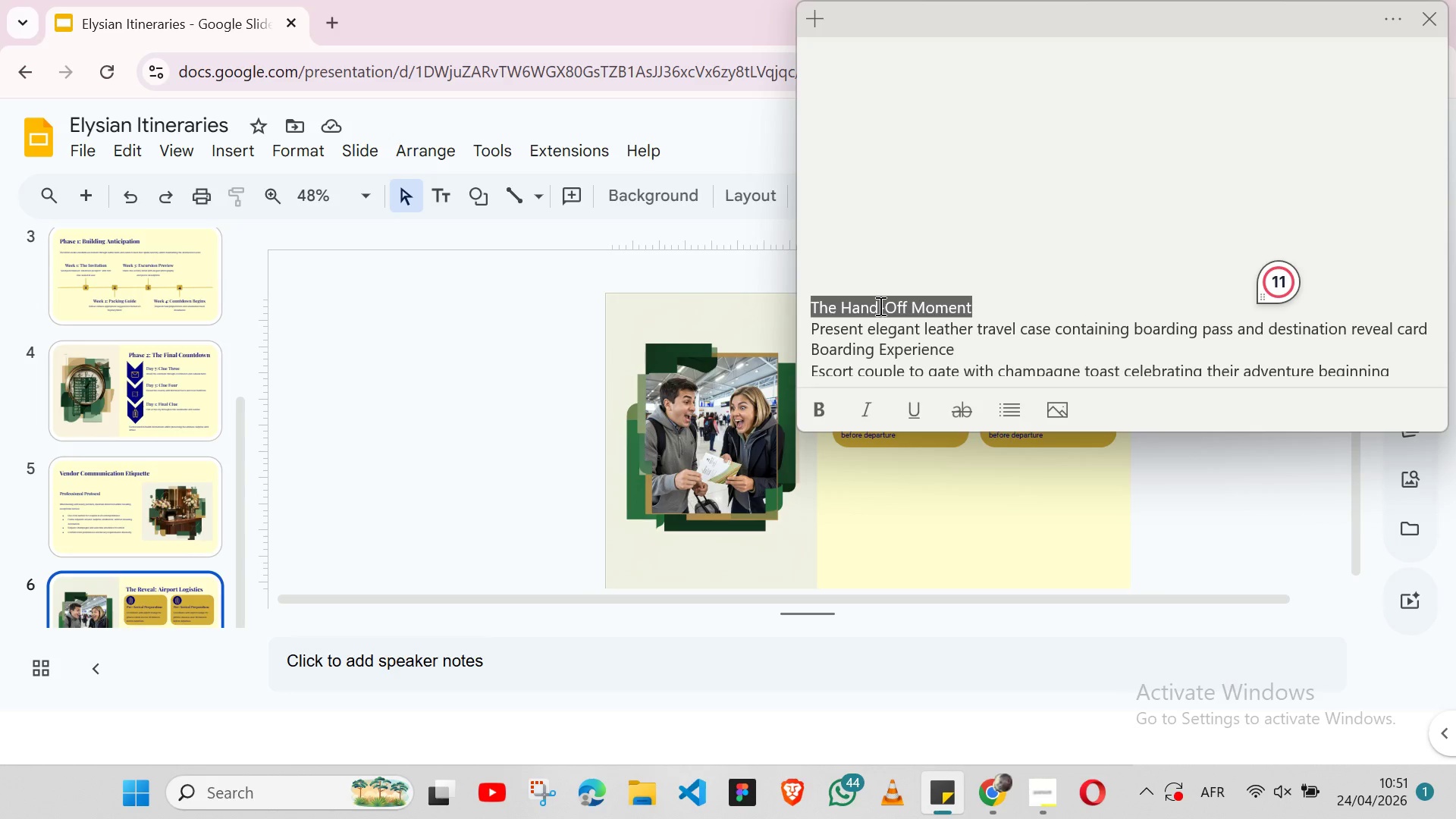 
key(Control+X)
 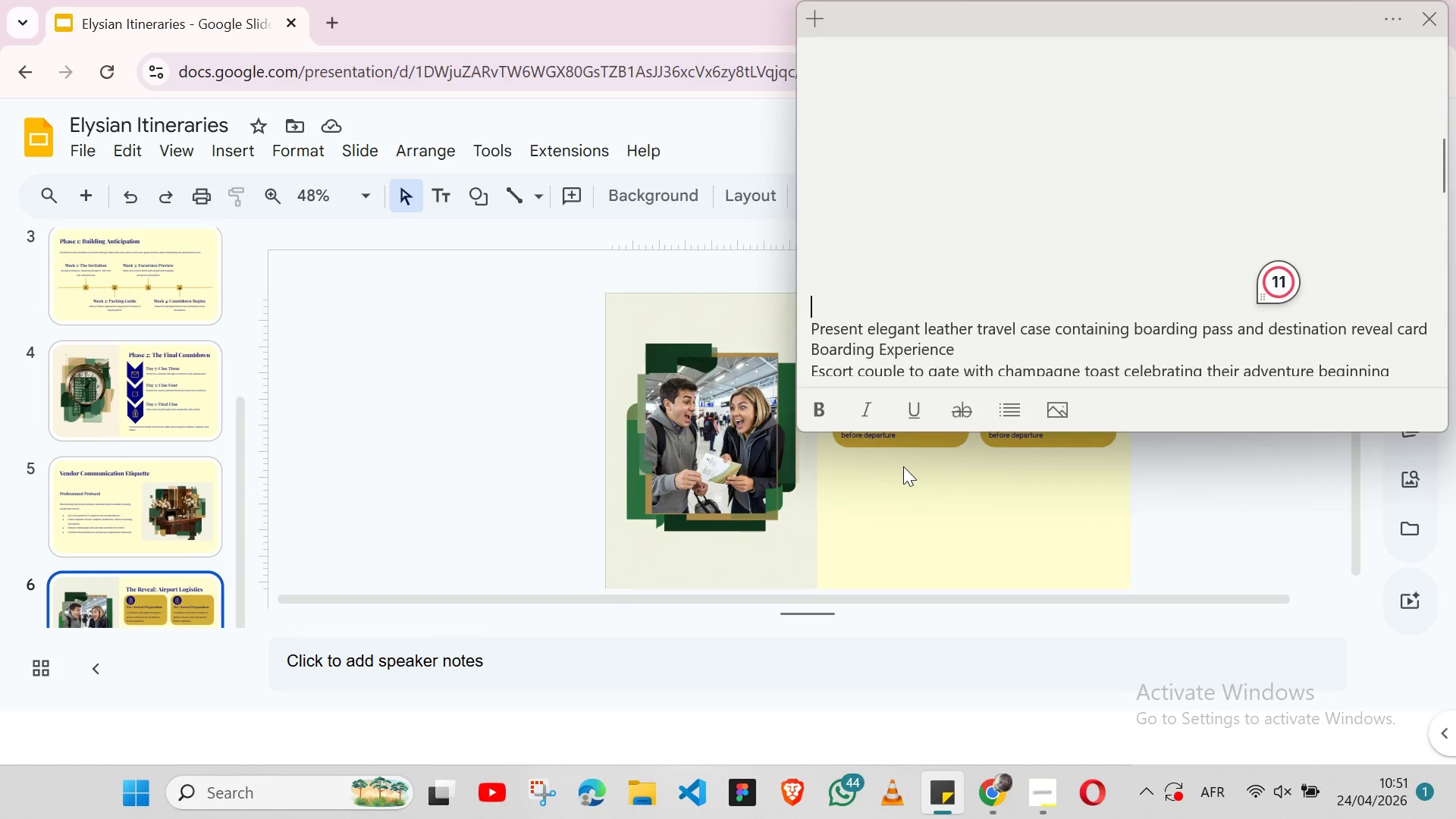 
left_click([903, 466])
 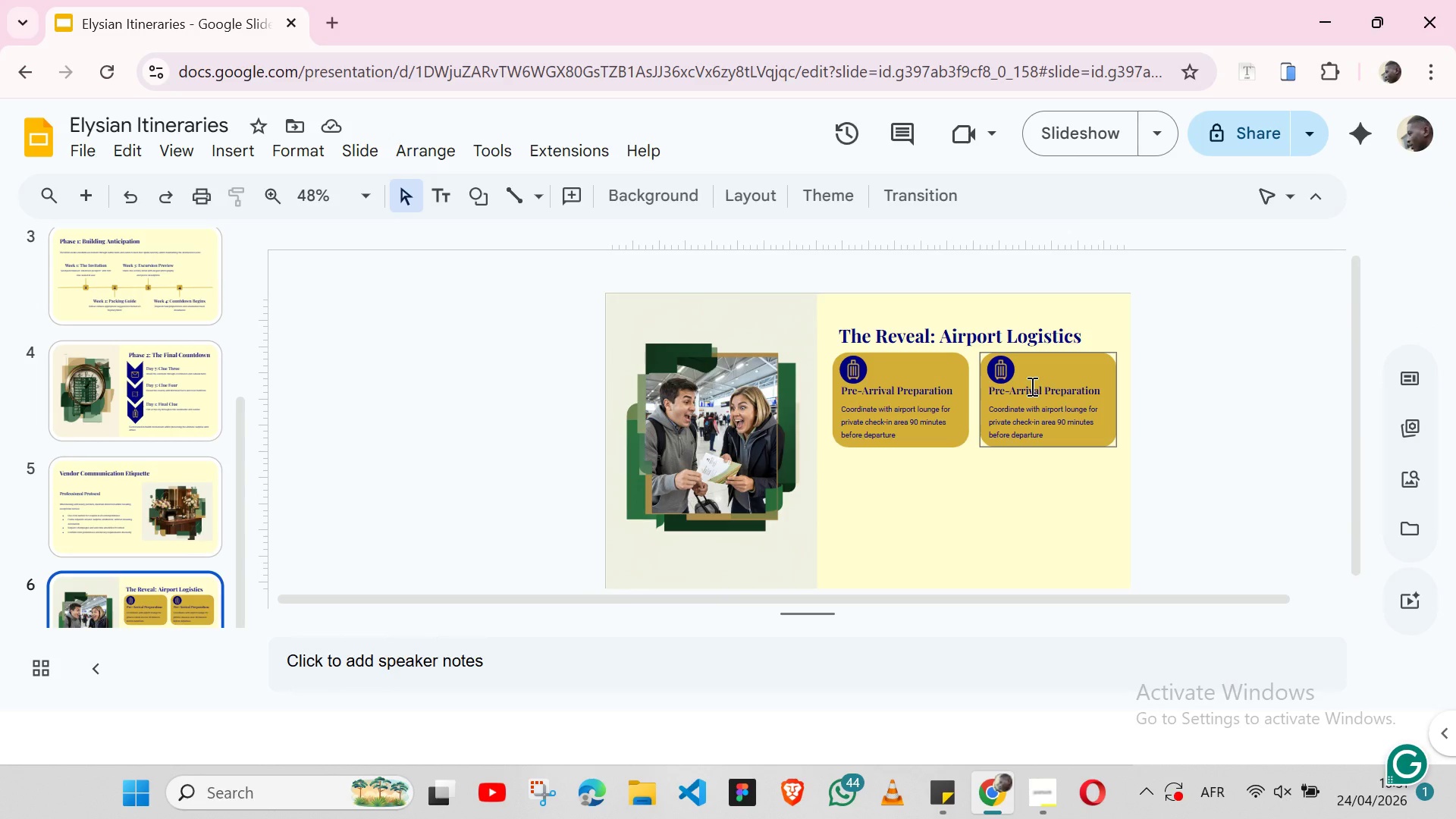 
double_click([1031, 386])
 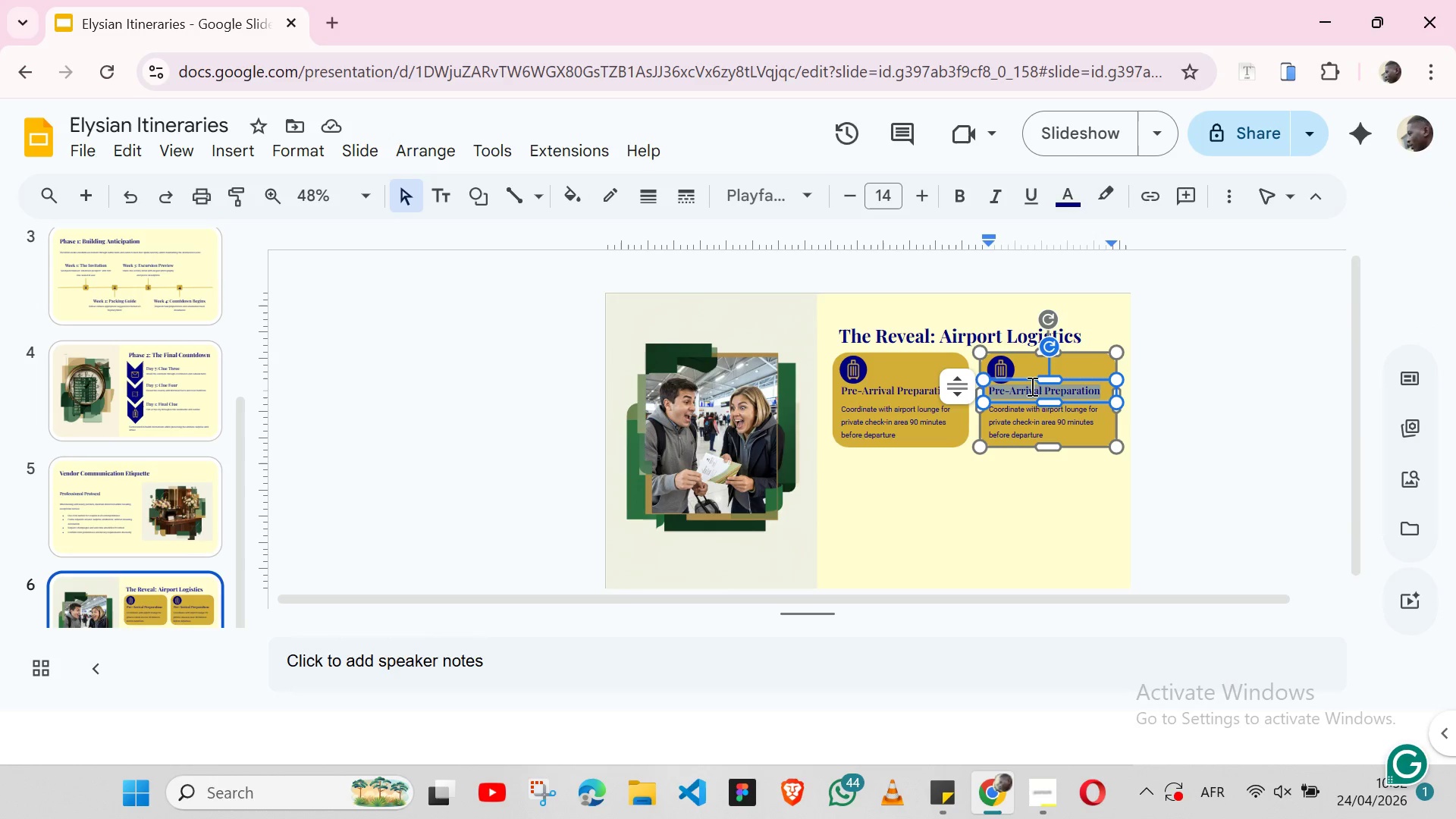 
triple_click([1031, 386])
 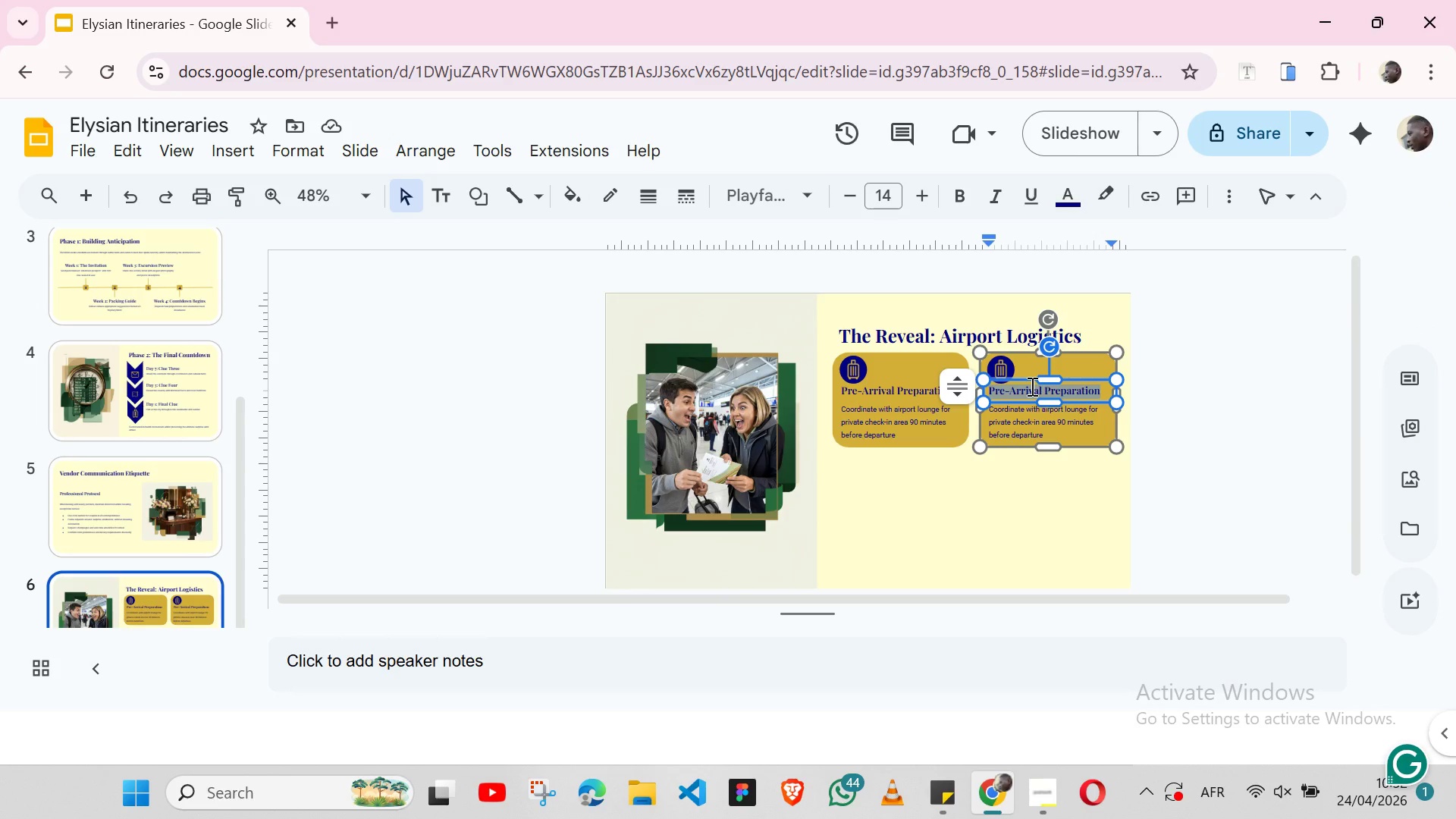 
key(Control+ControlLeft)
 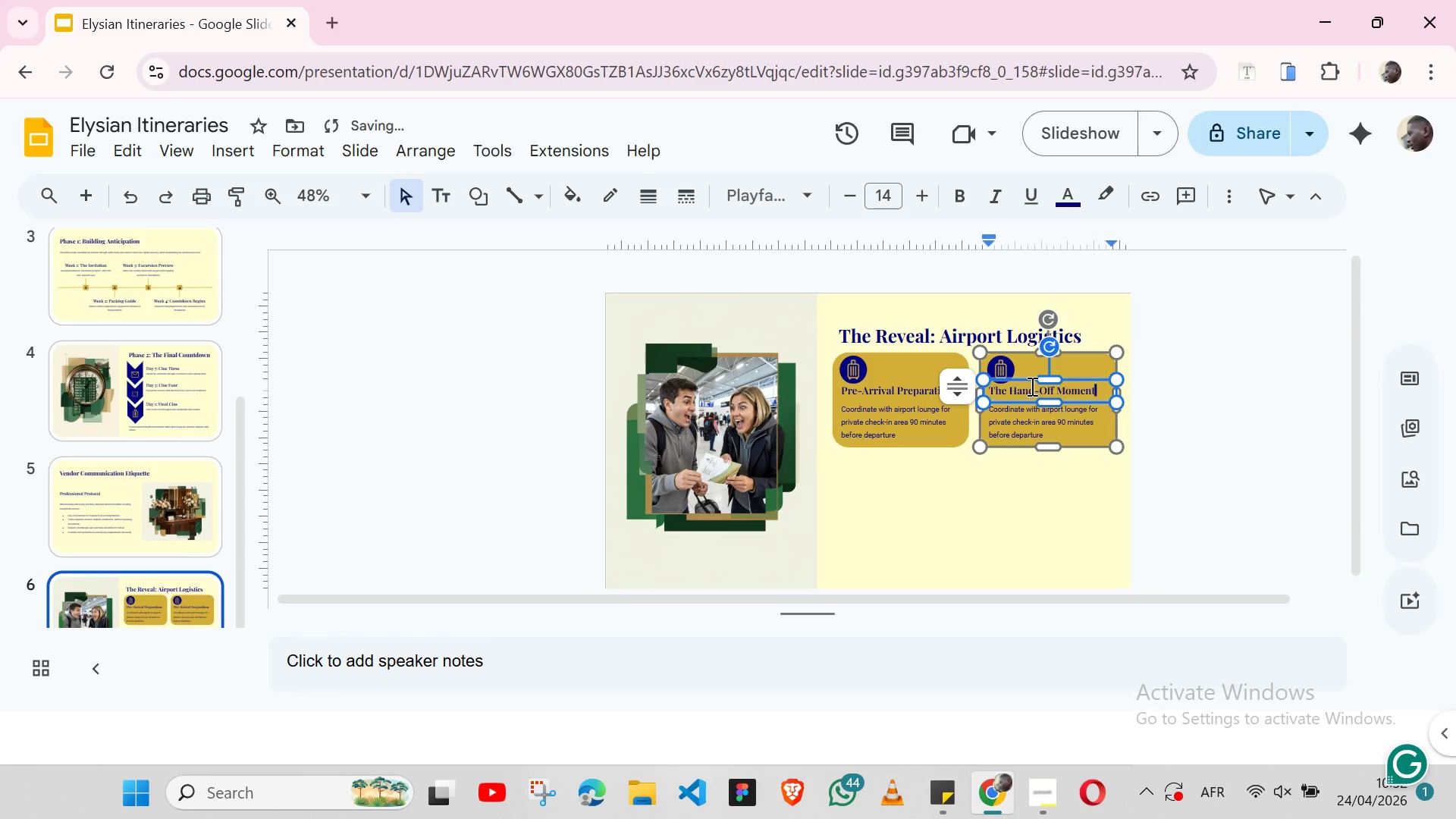 
key(Control+V)
 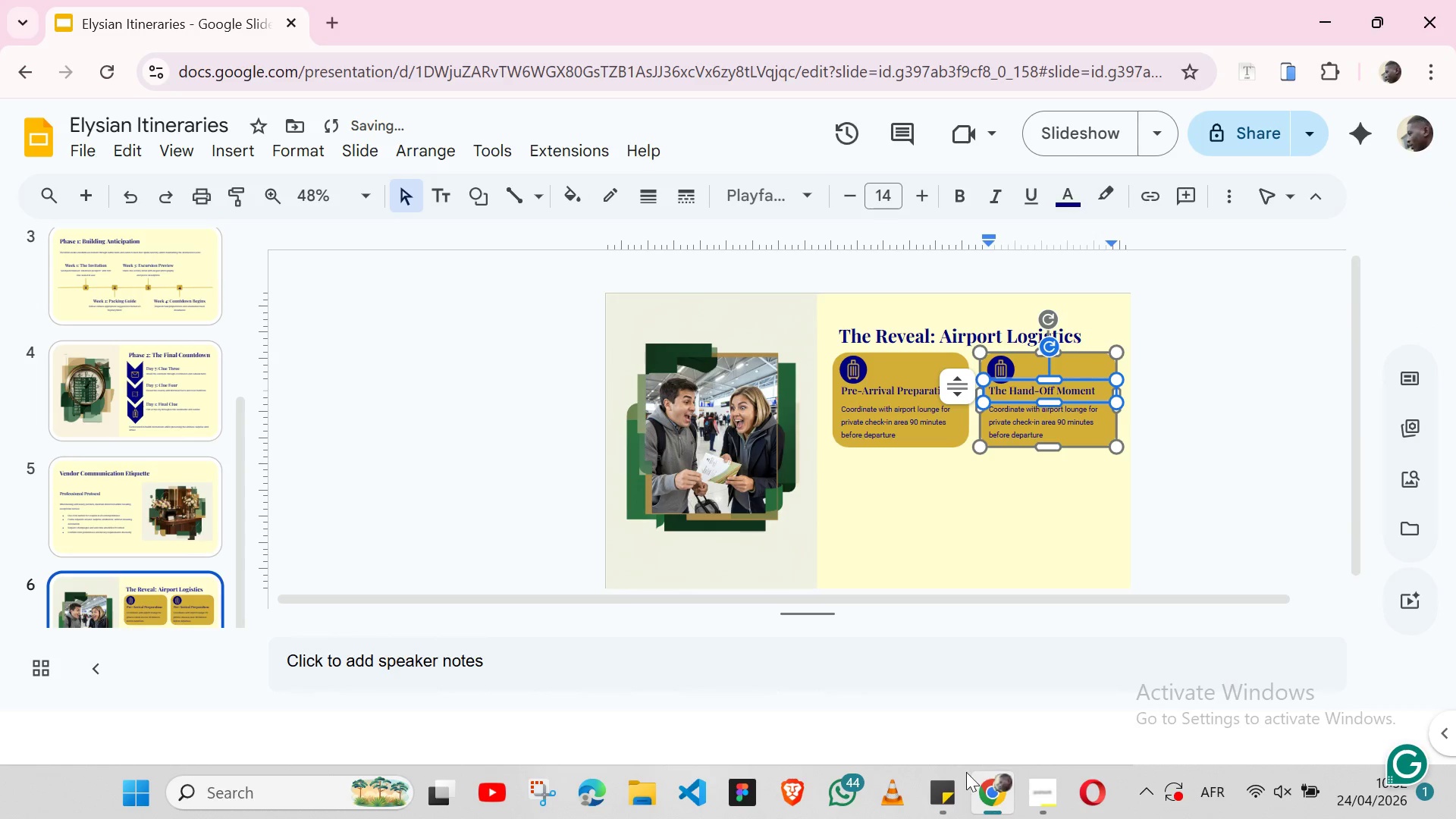 
left_click([947, 796])
 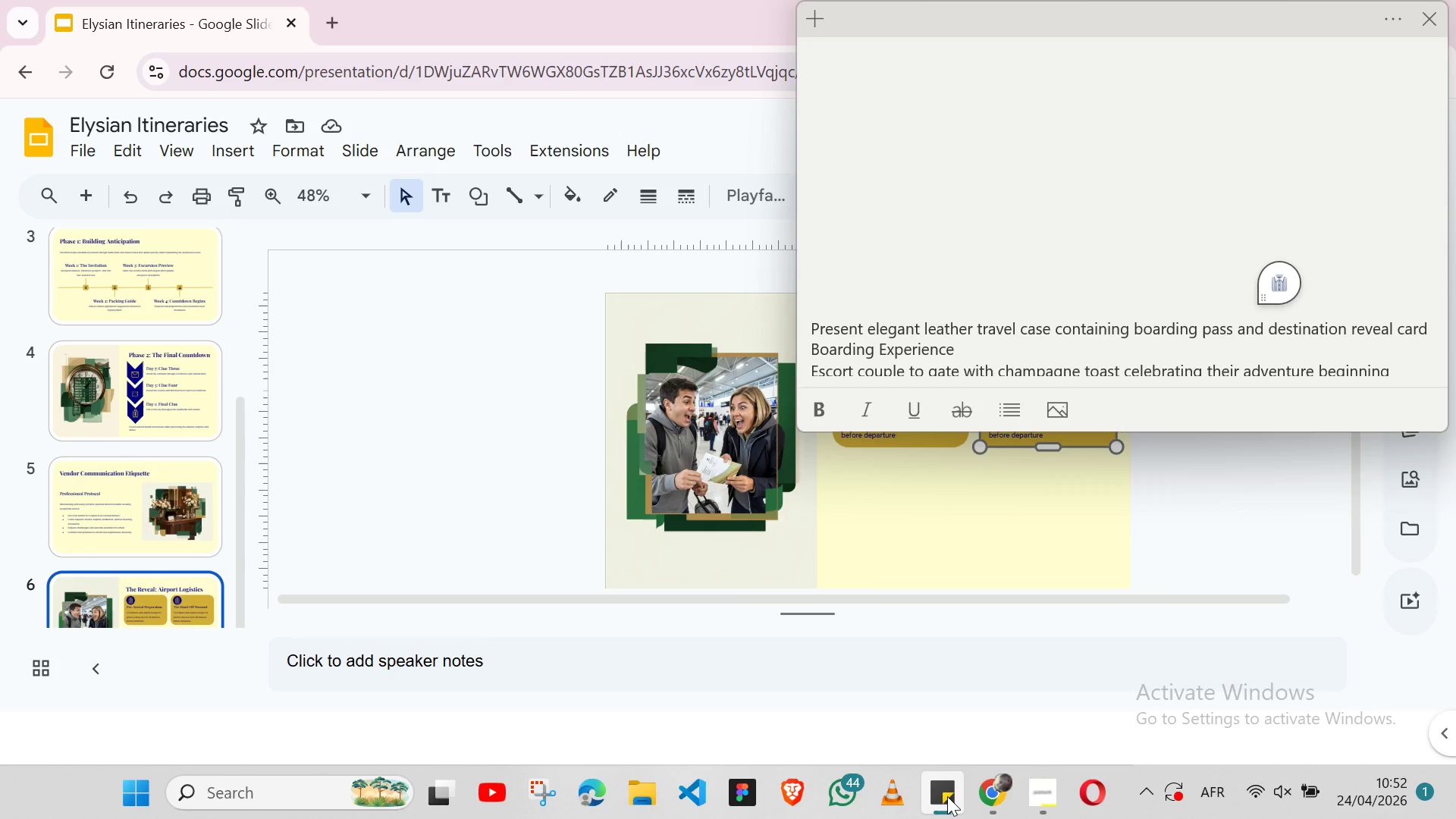 
wait(8.23)
 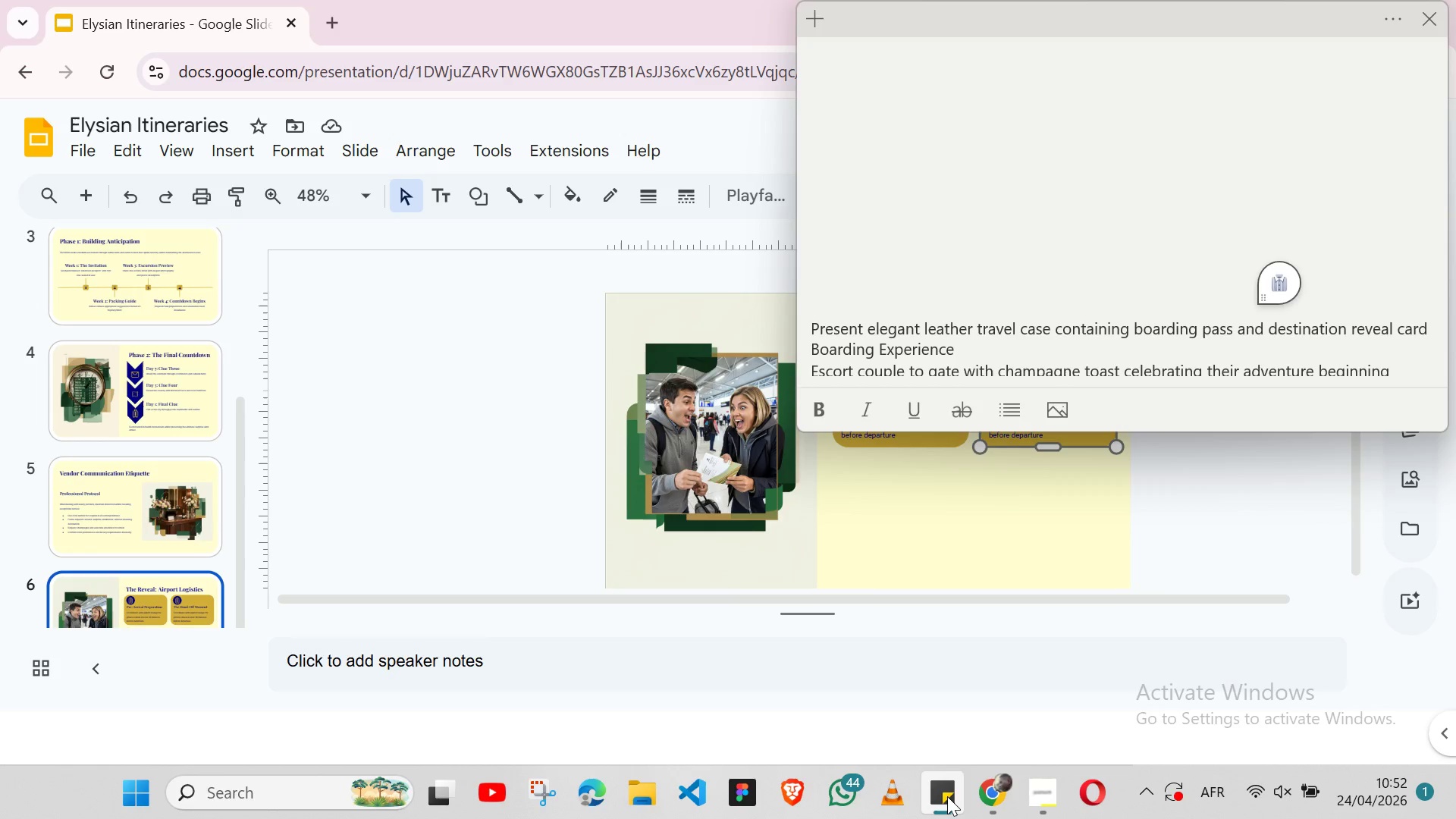 
double_click([839, 323])
 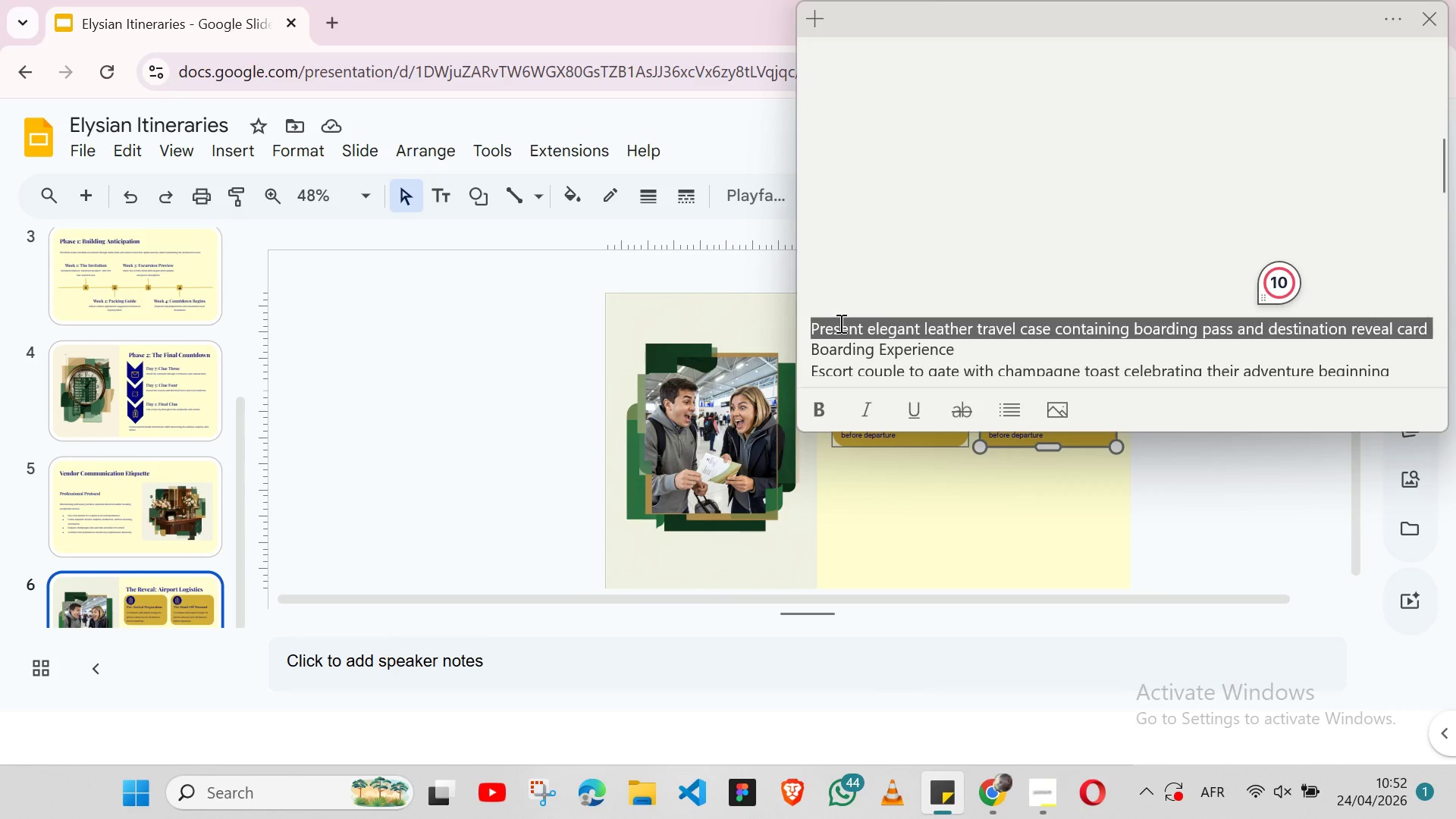 
triple_click([839, 323])
 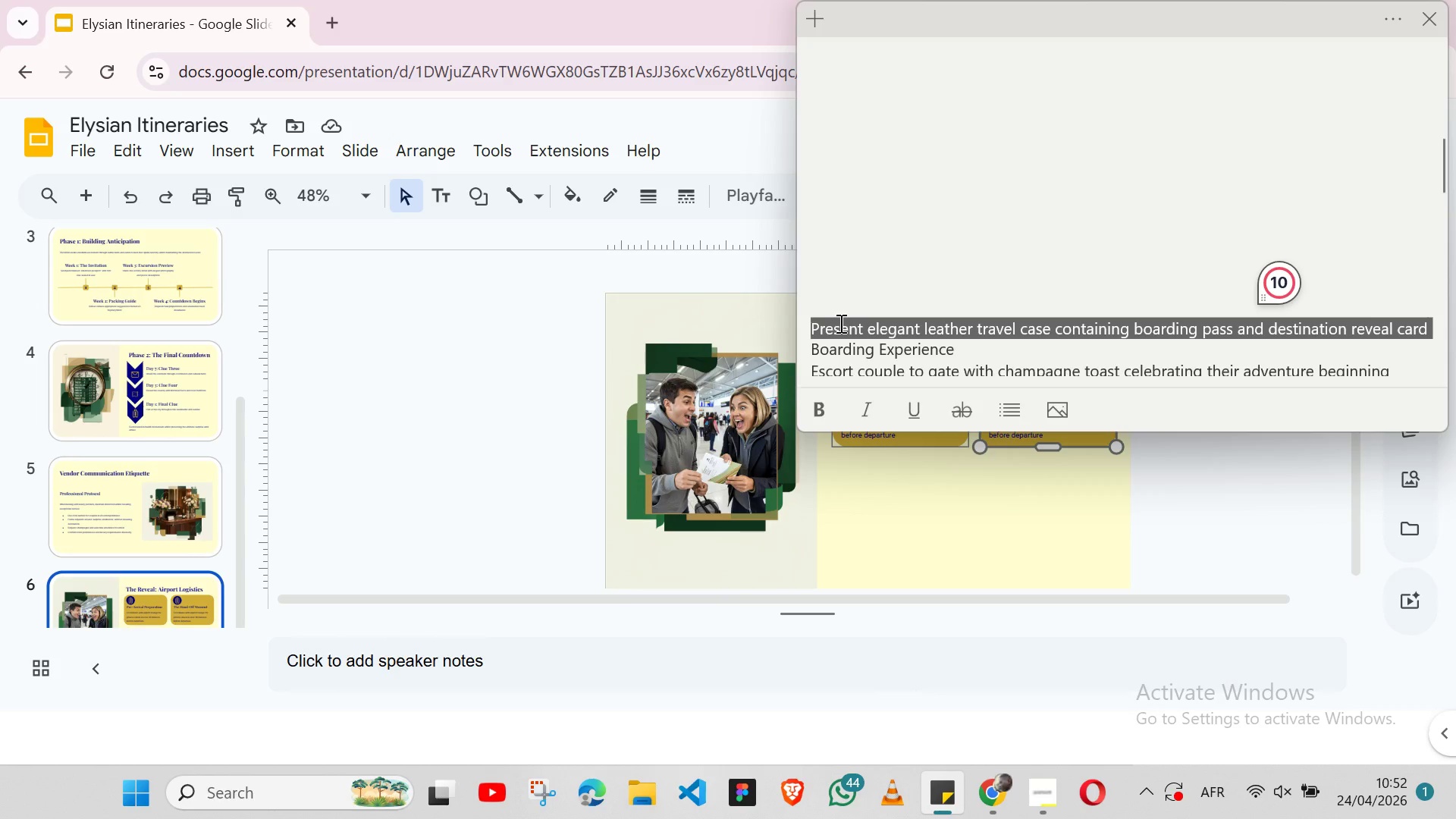 
key(Shift+ShiftLeft)
 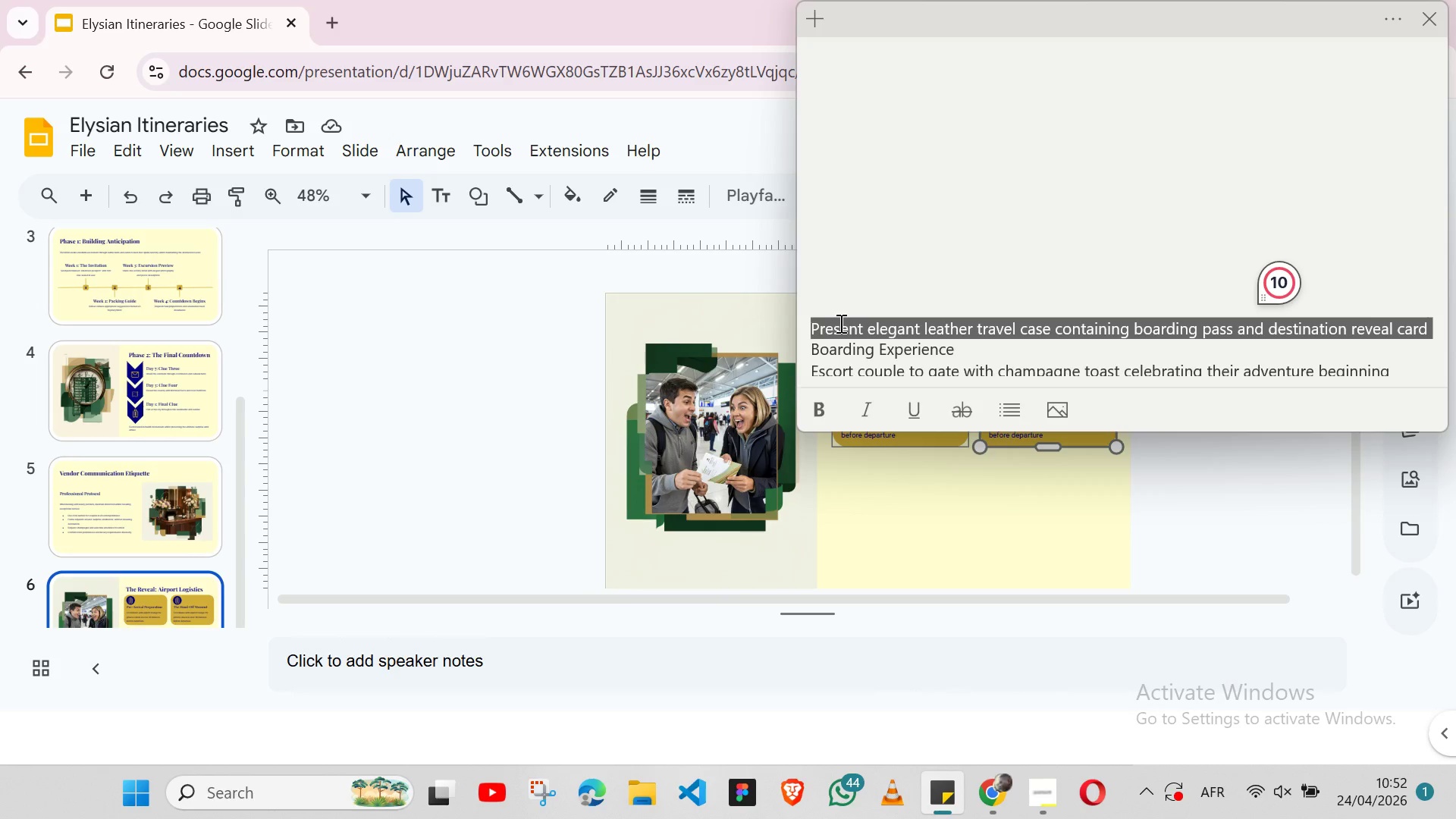 
key(Shift+ArrowLeft)
 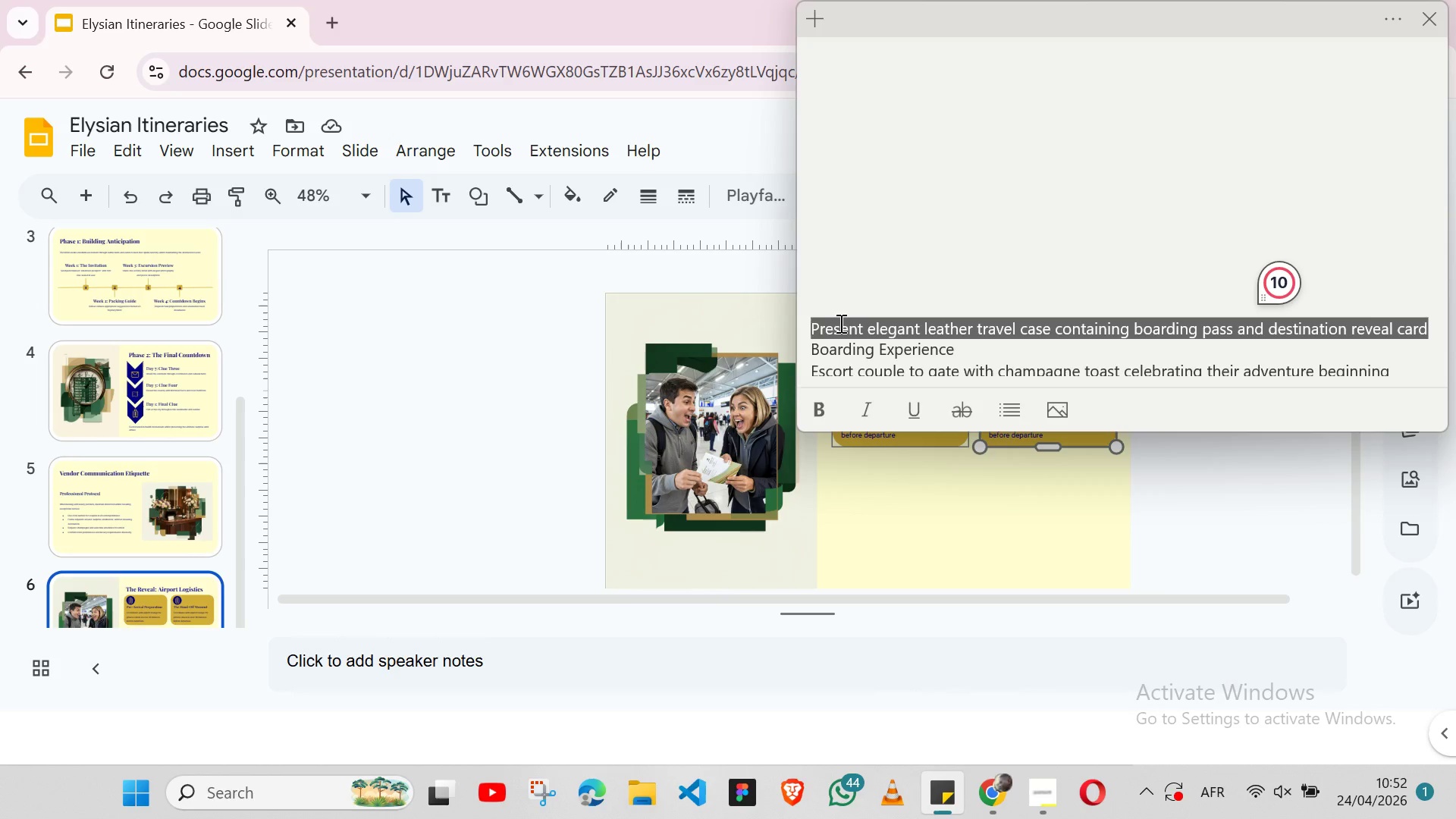 
key(Control+X)
 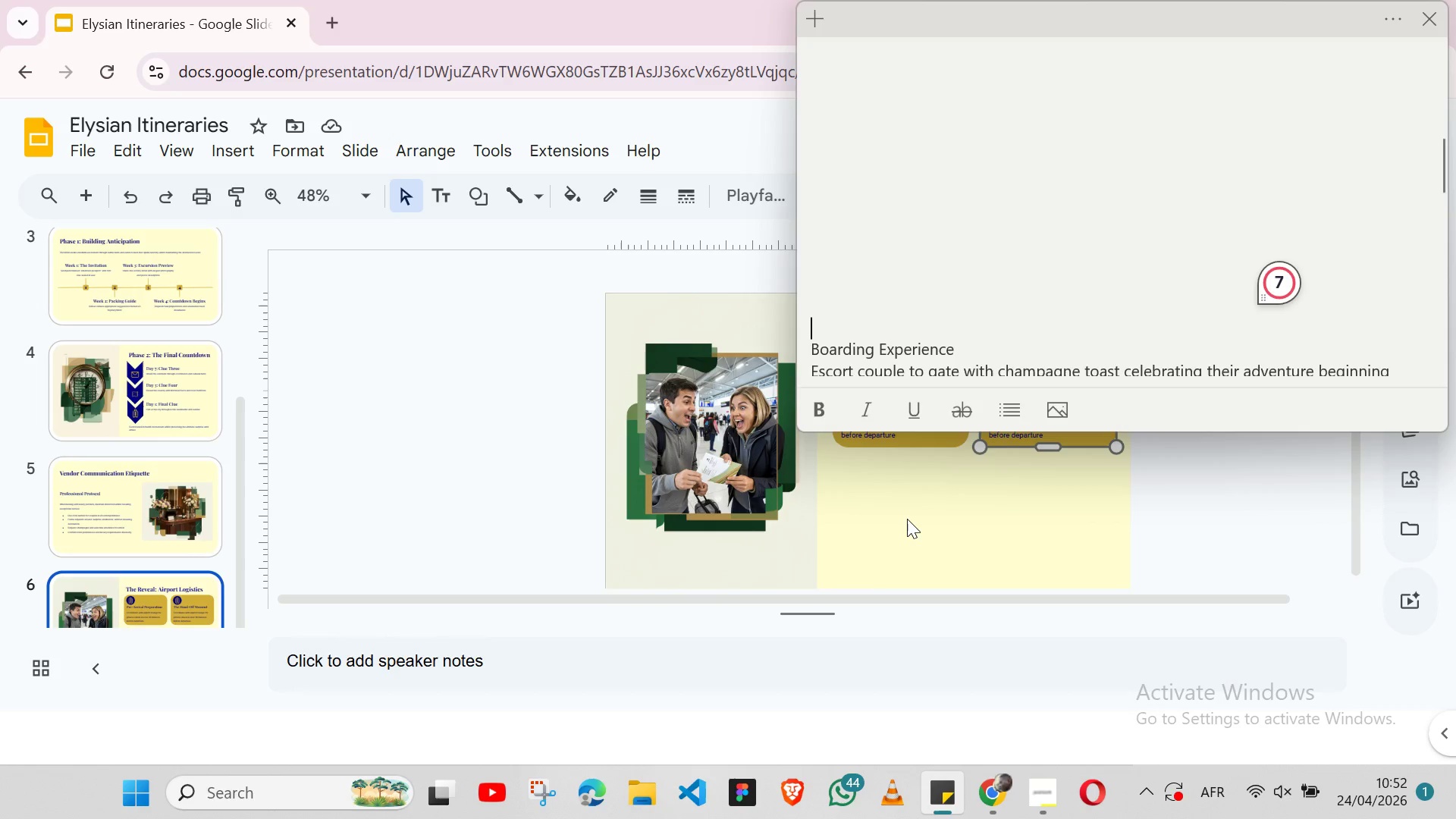 
left_click([907, 519])
 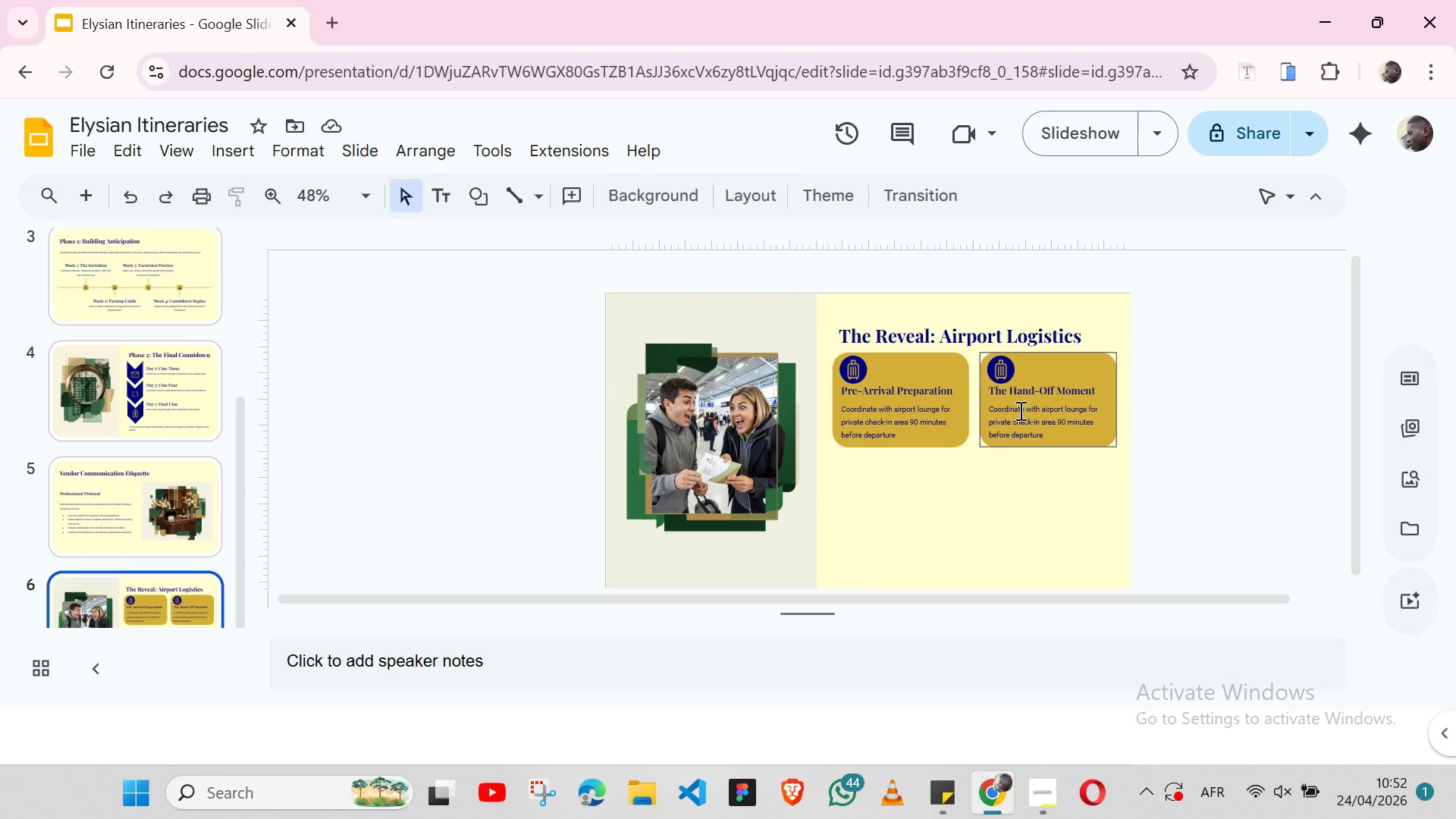 
double_click([1019, 410])
 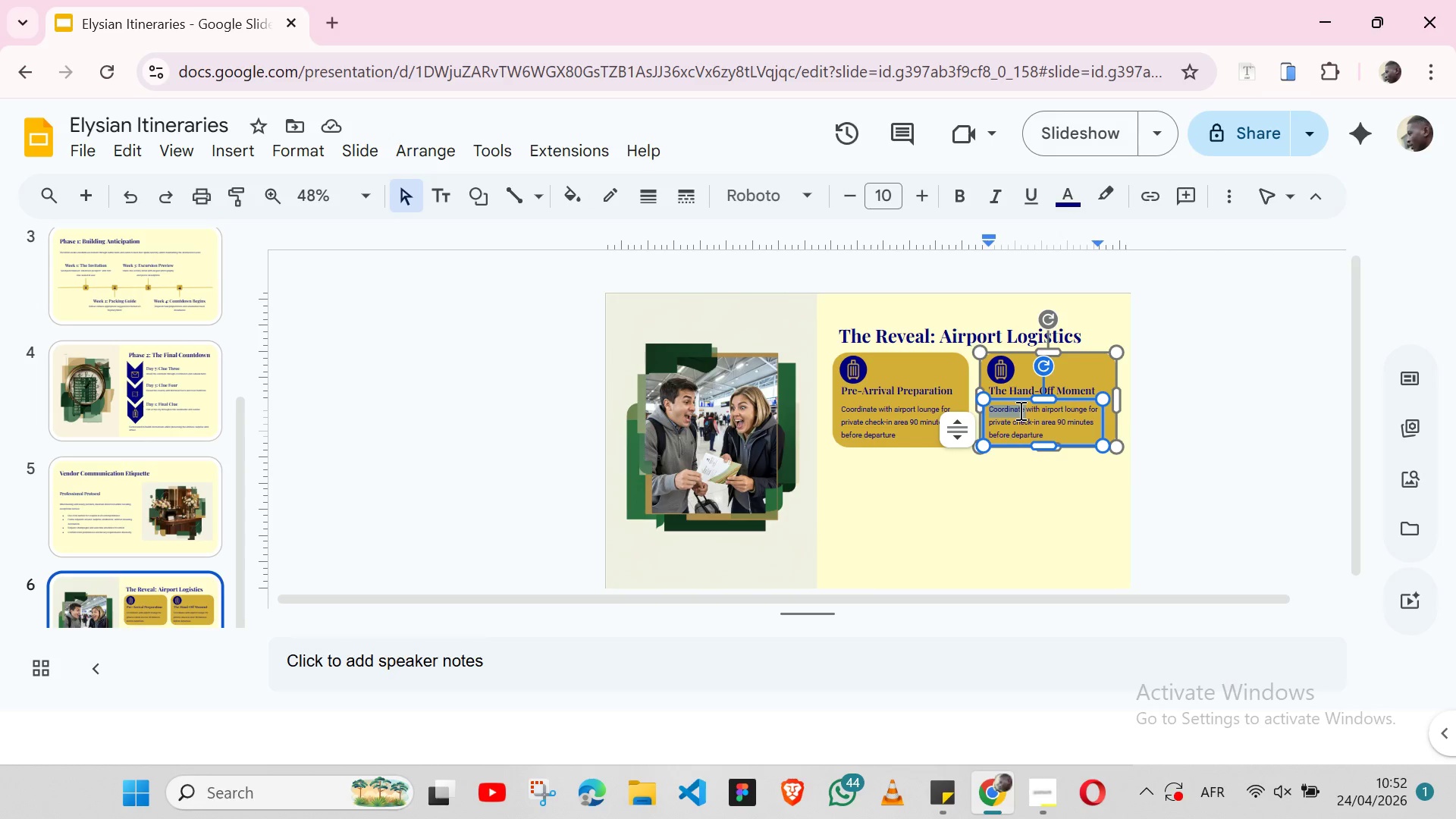 
double_click([1019, 410])
 